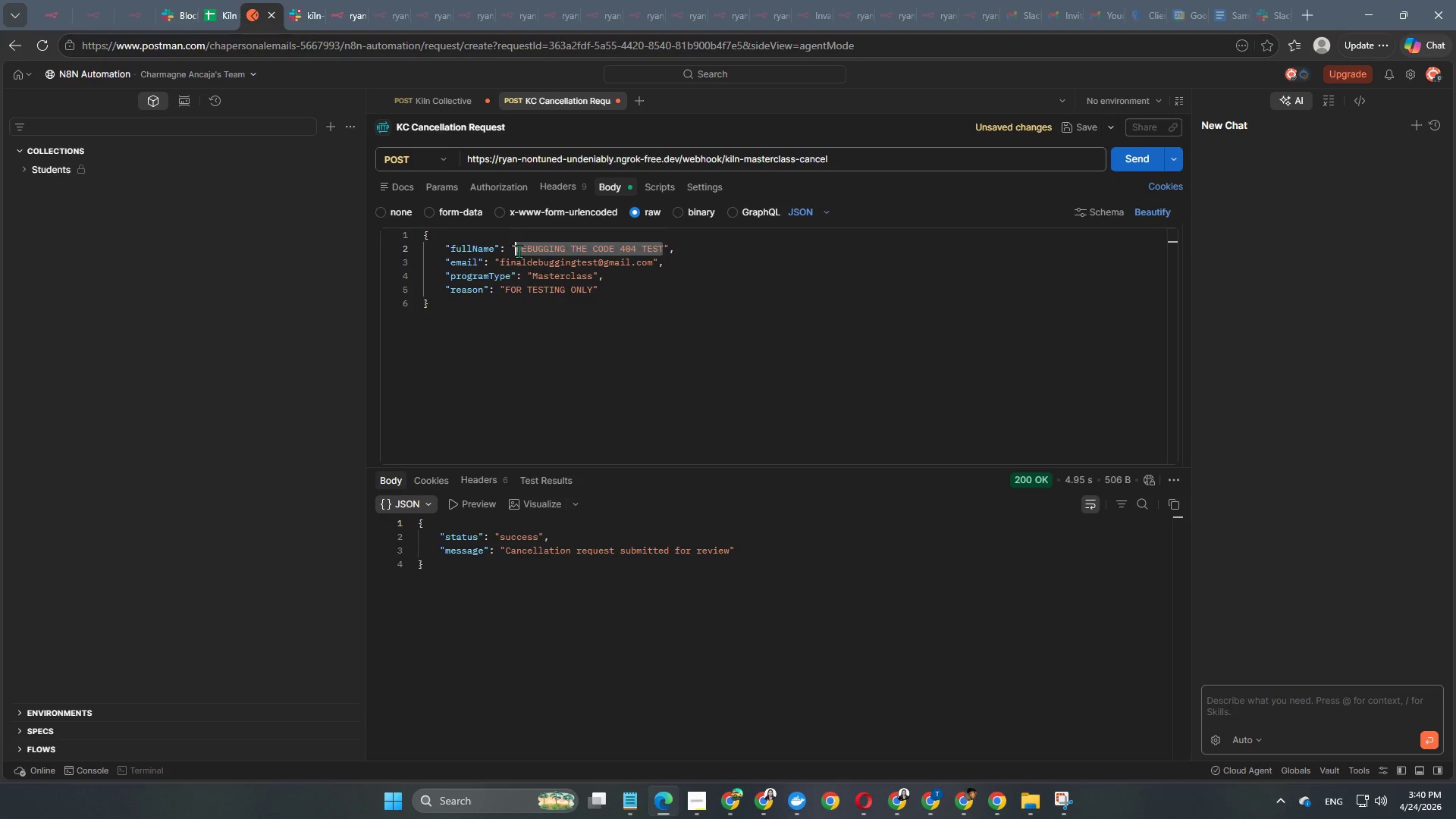 
key(Control+V)
 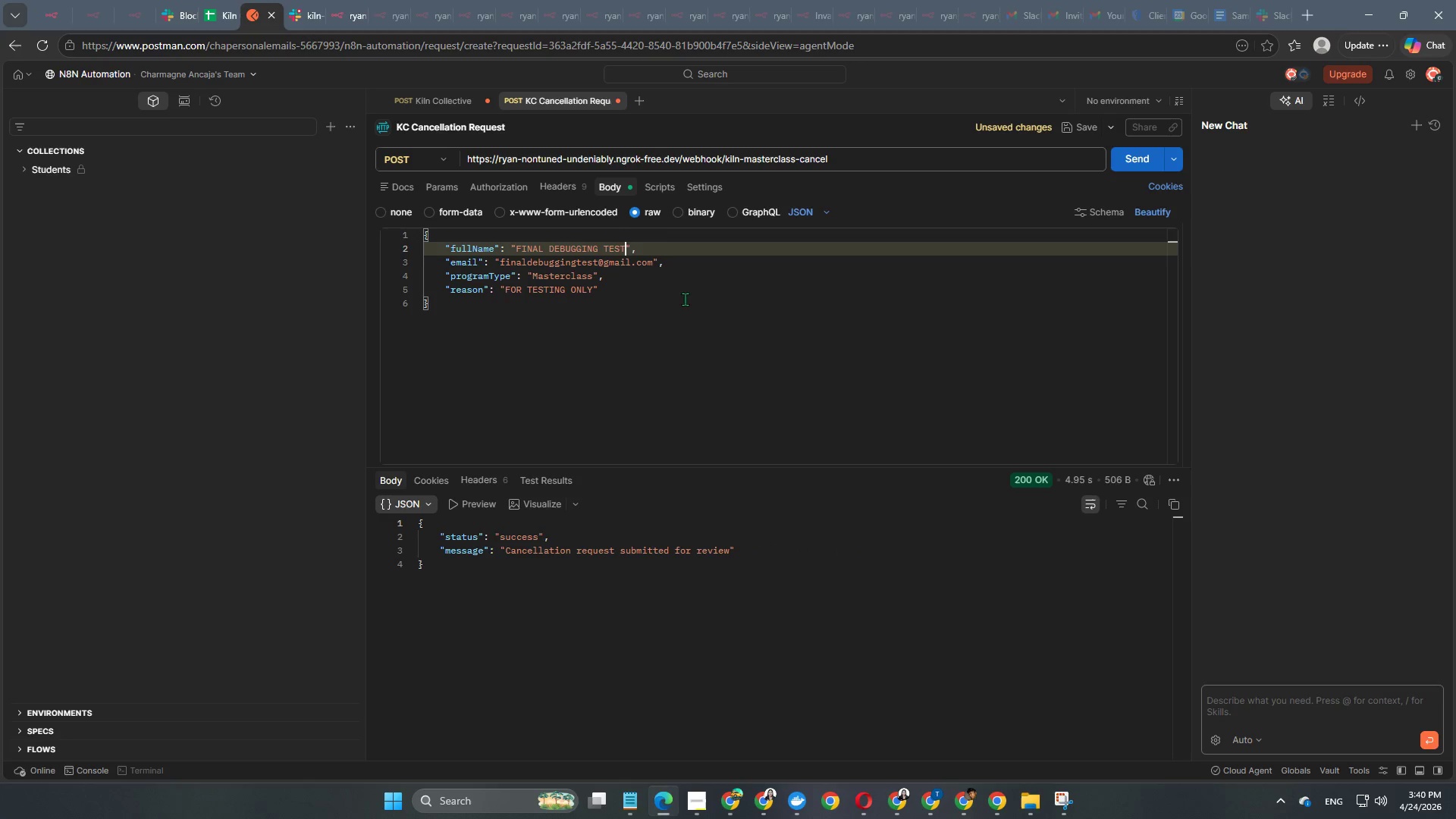 
left_click([682, 299])
 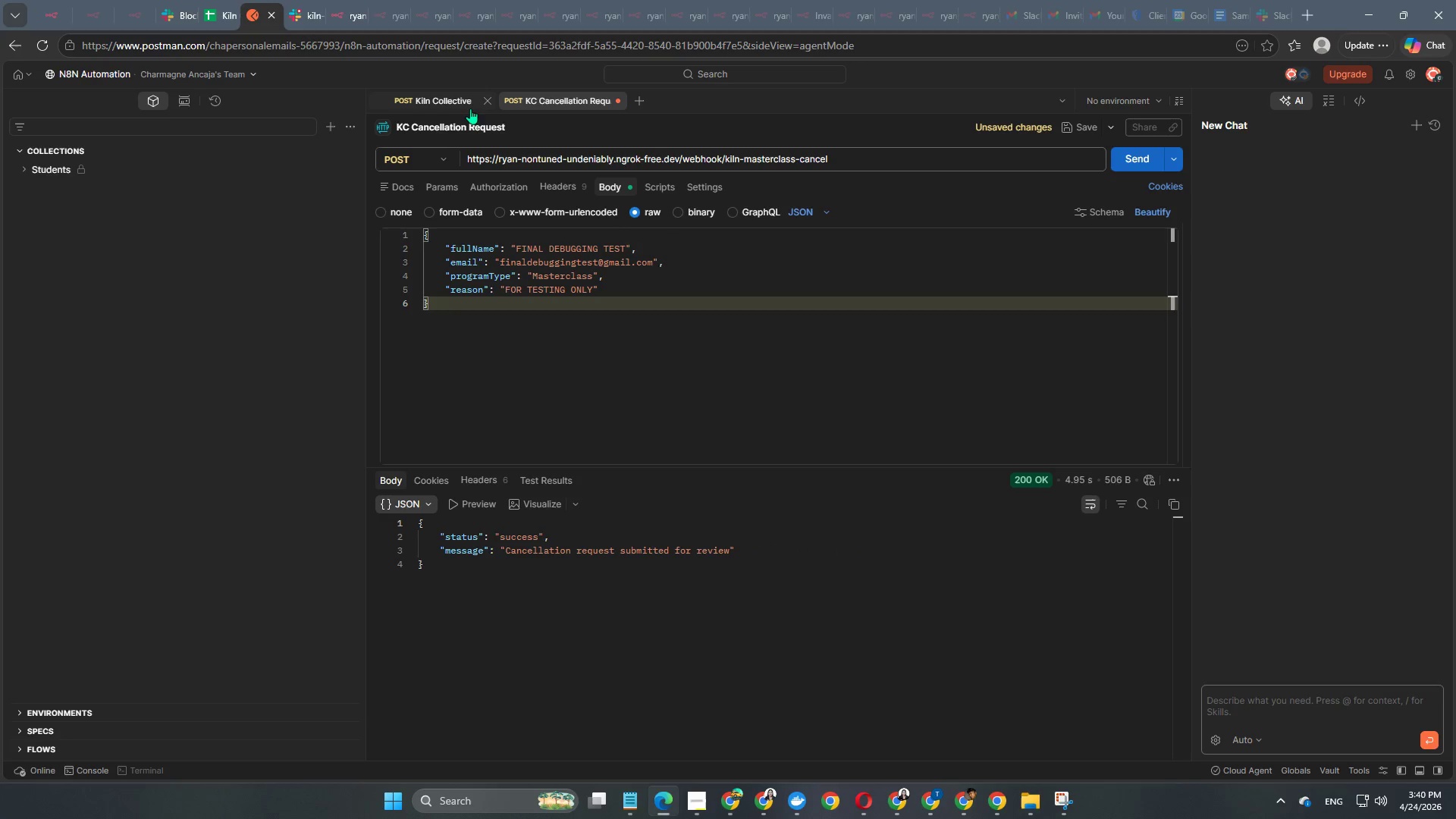 
left_click([458, 107])
 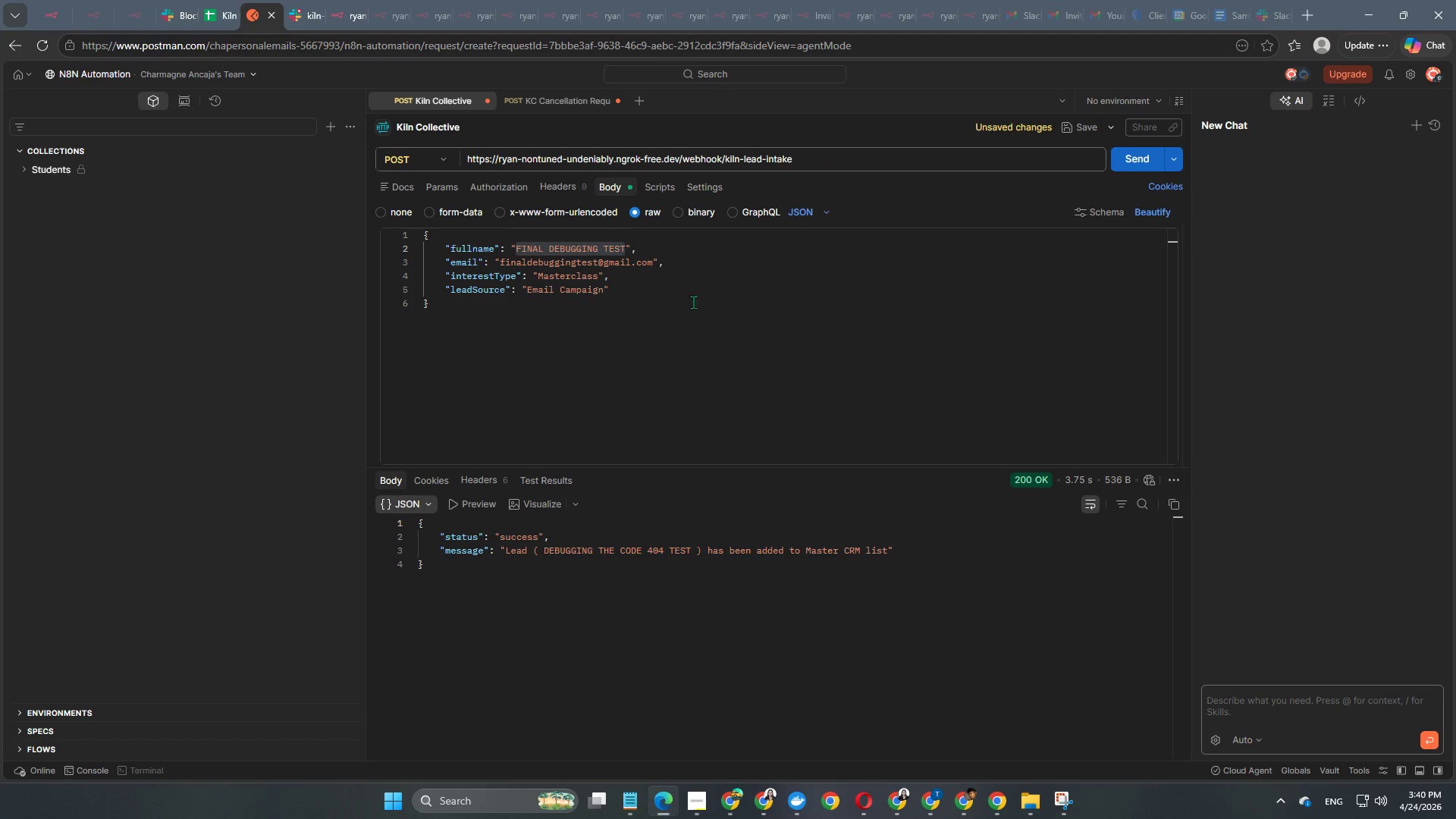 
left_click([631, 292])
 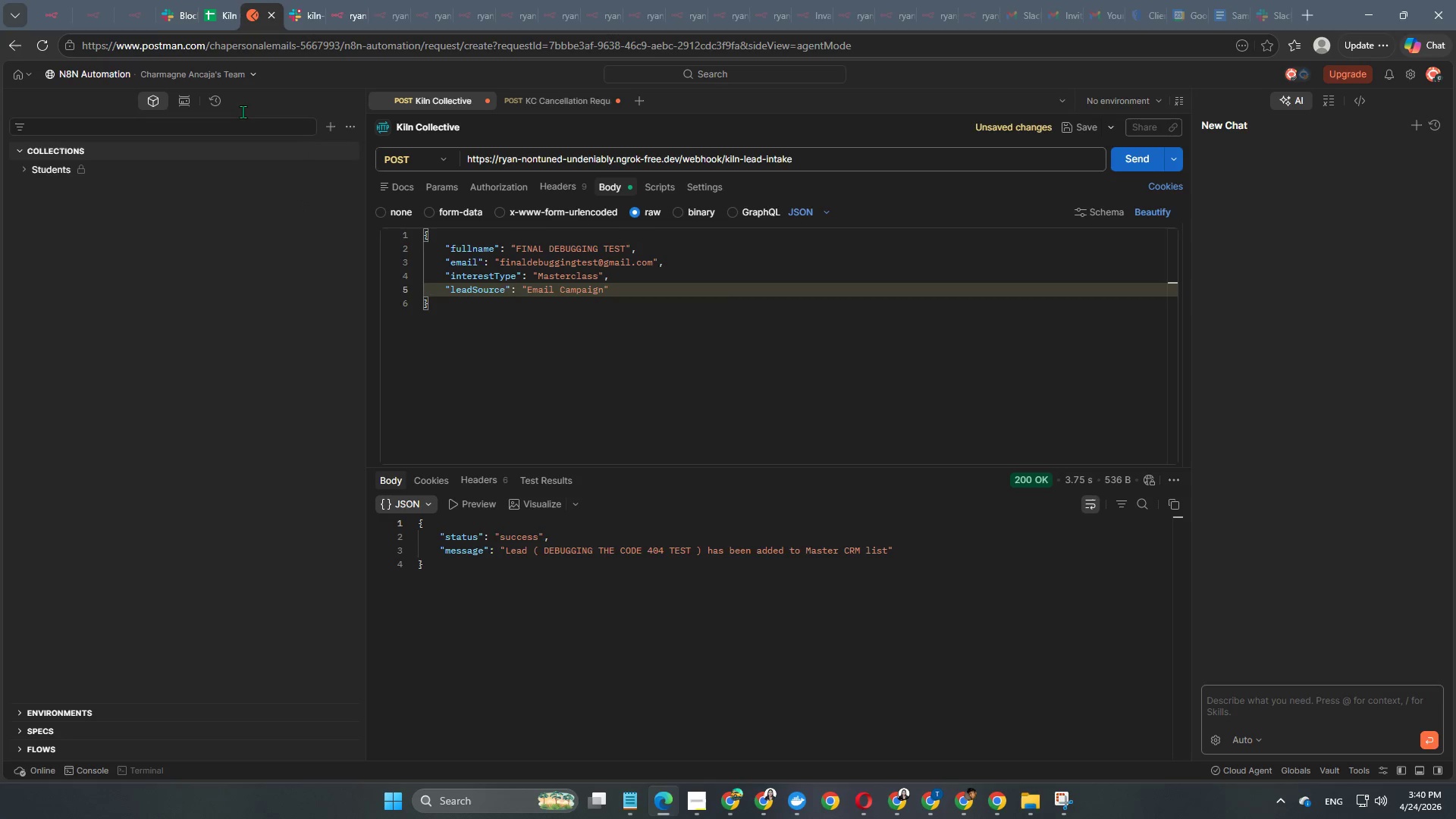 
left_click([67, 8])
 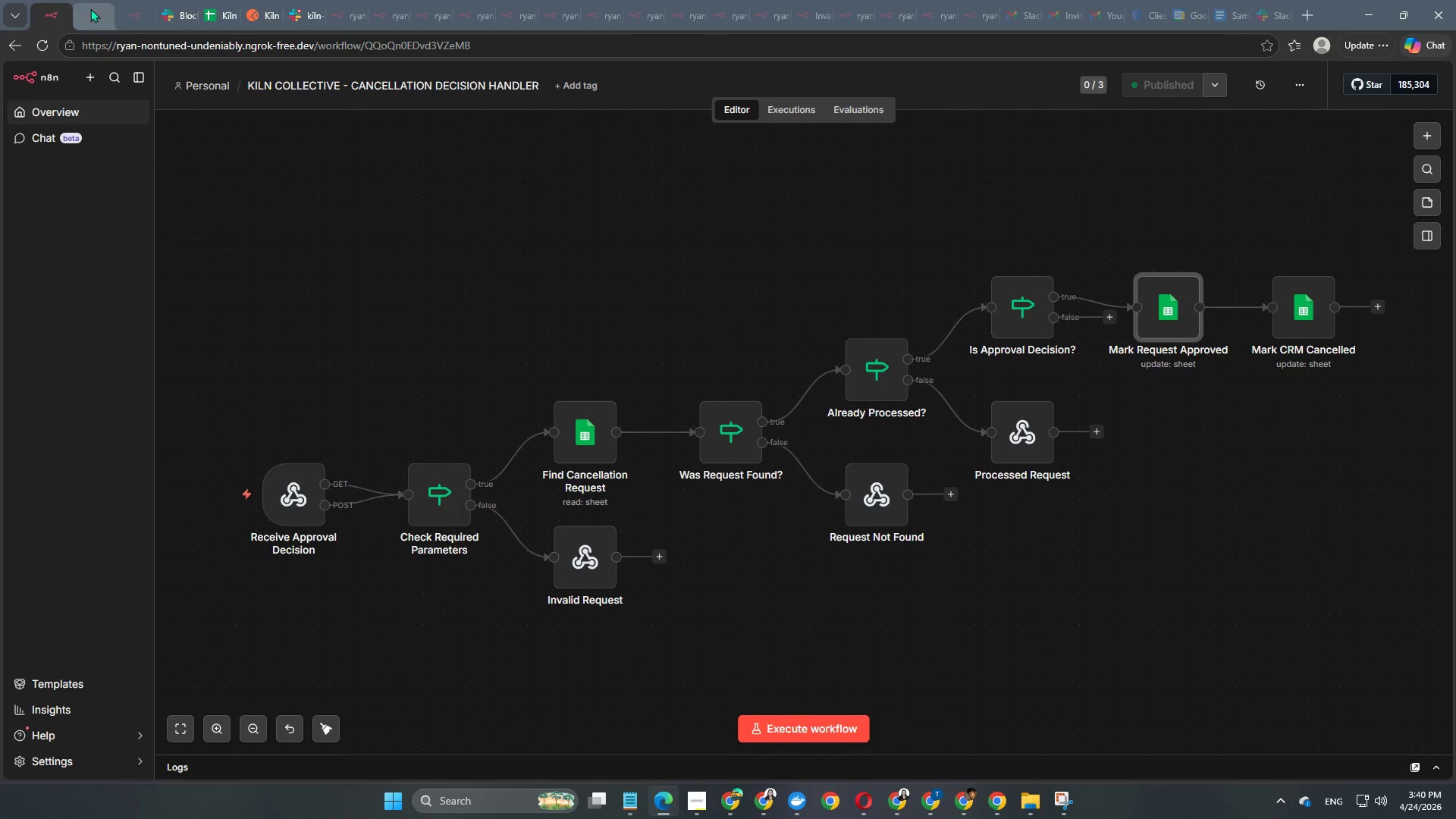 
left_click([93, 8])
 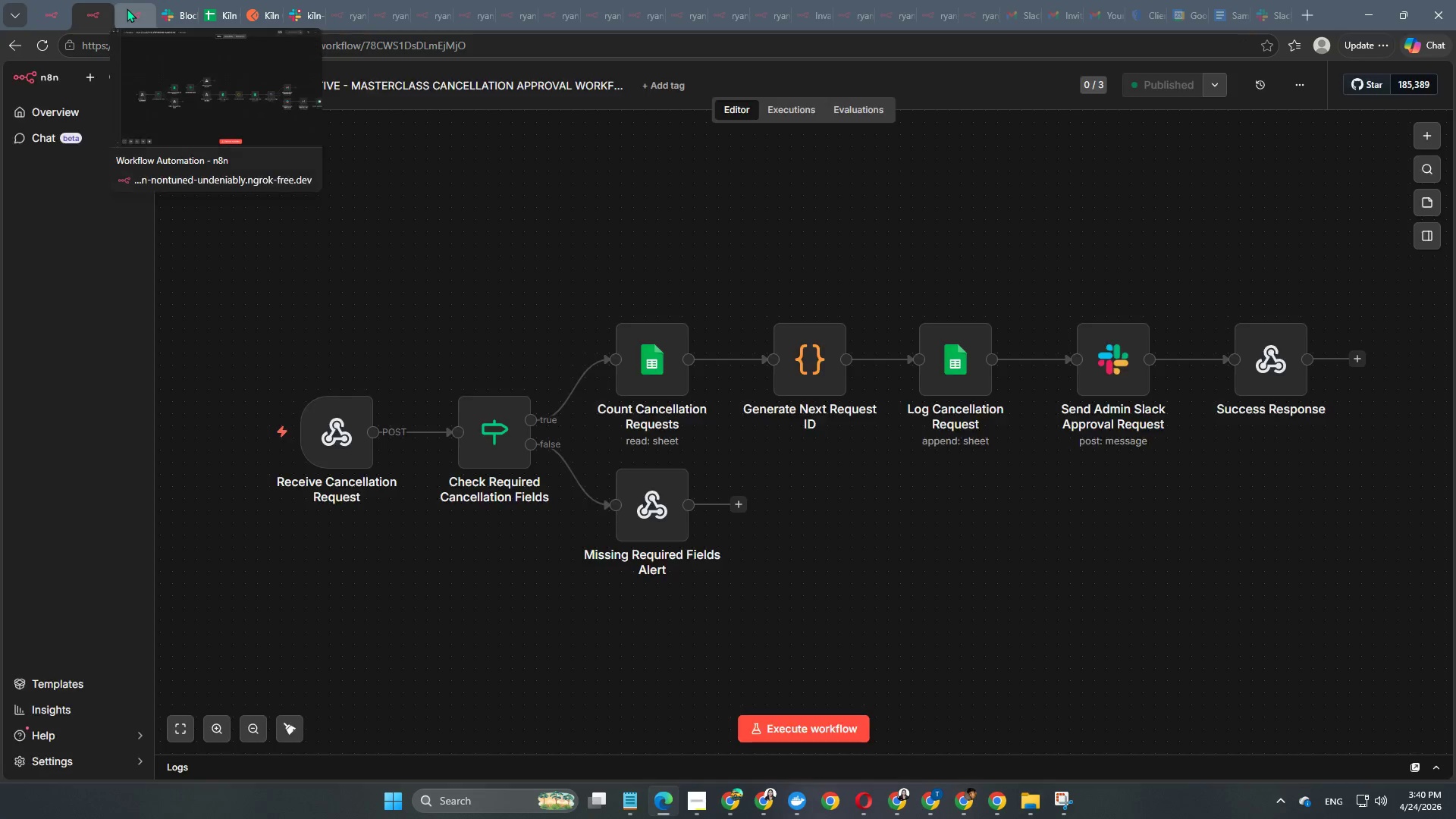 
left_click([127, 8])
 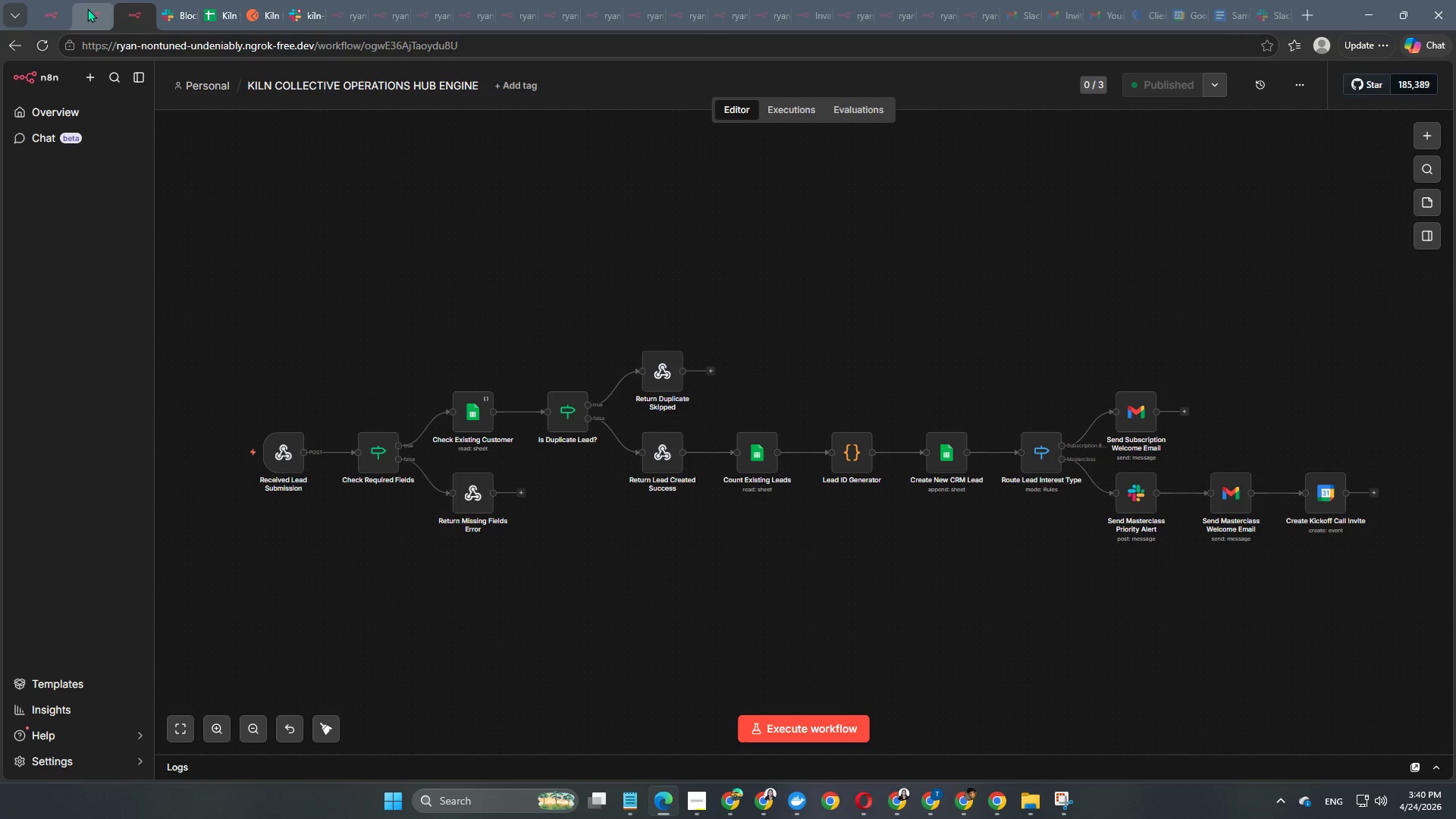 
left_click([87, 8])
 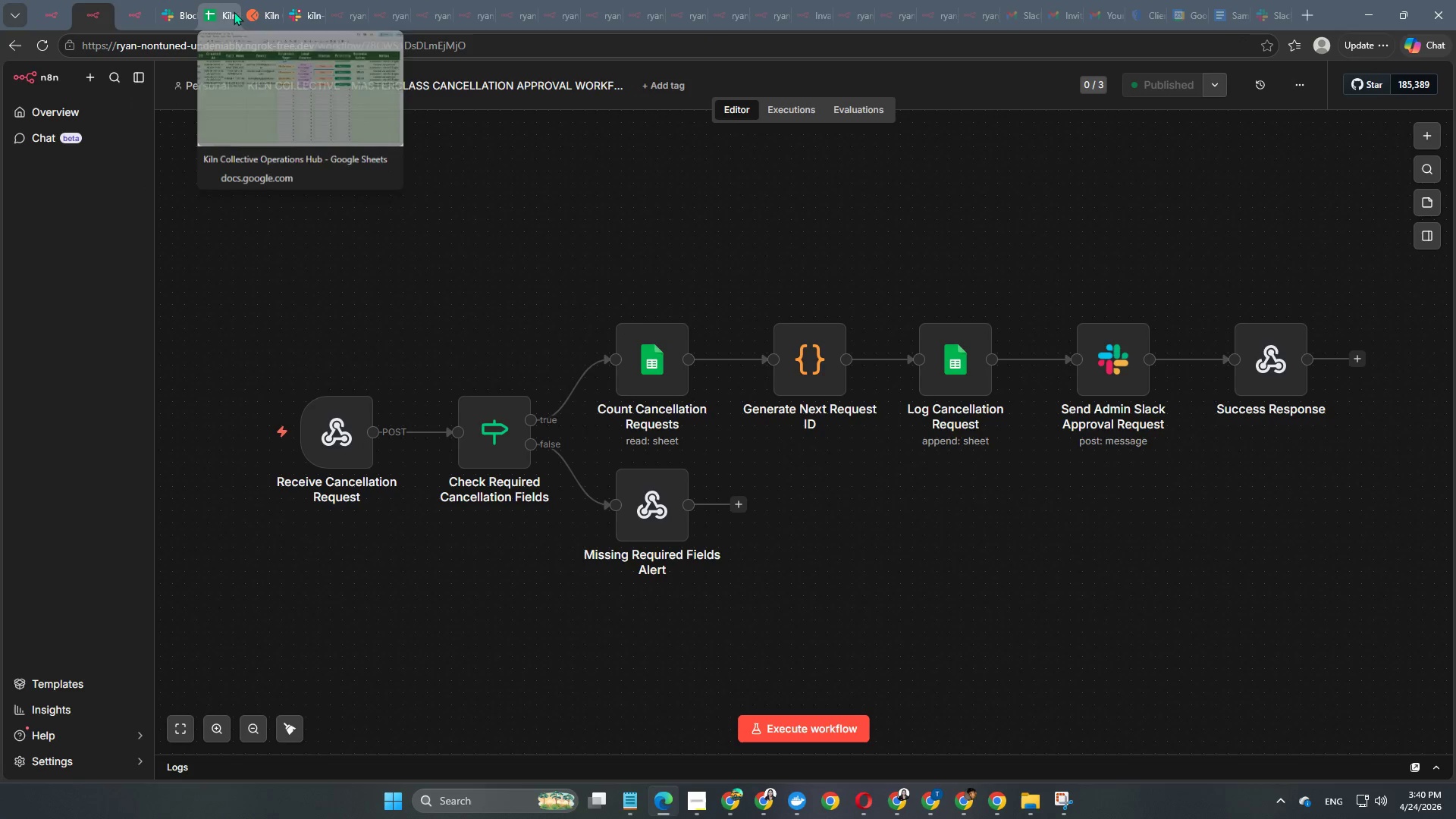 
left_click([136, 23])
 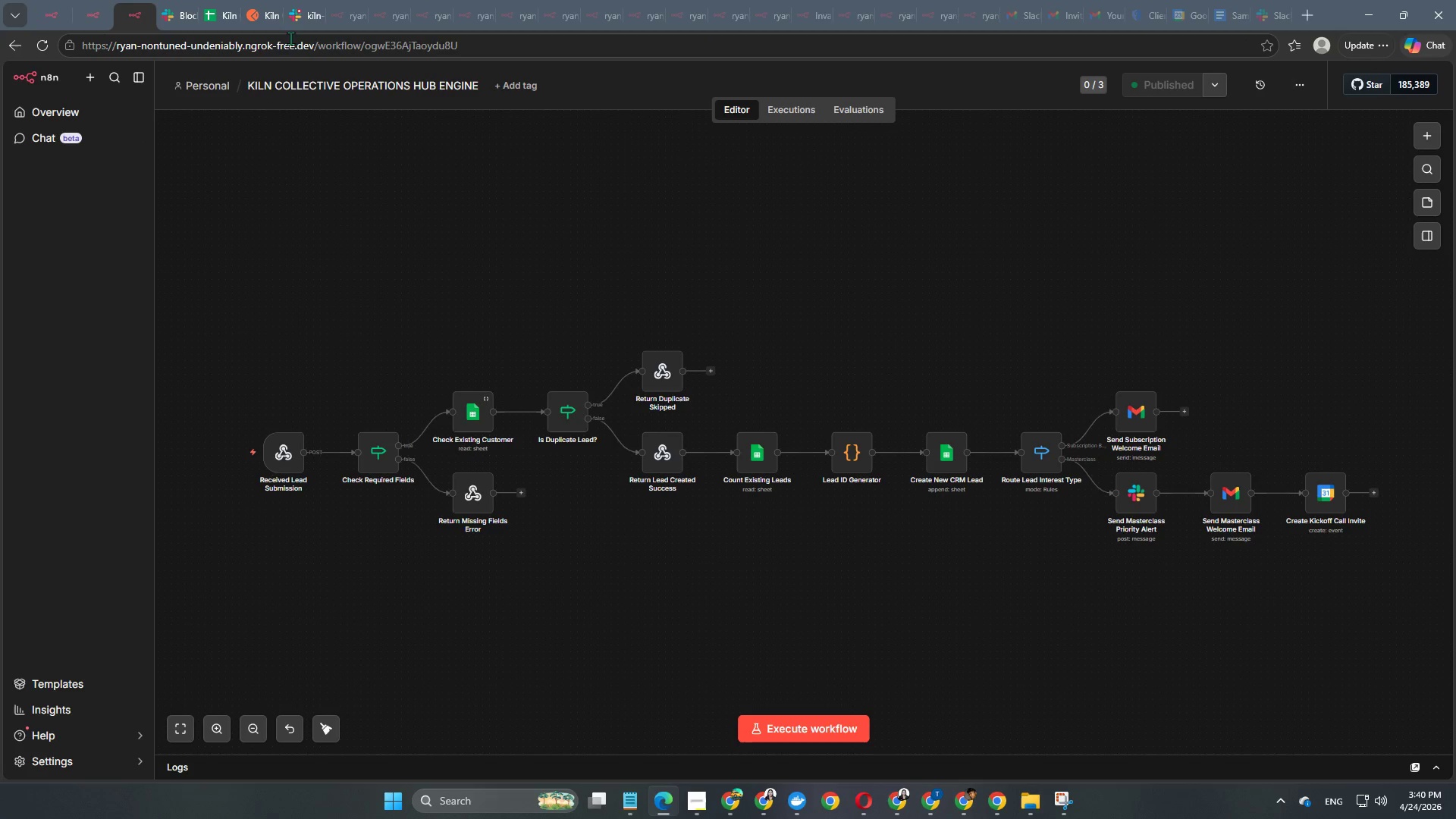 
left_click([259, 27])
 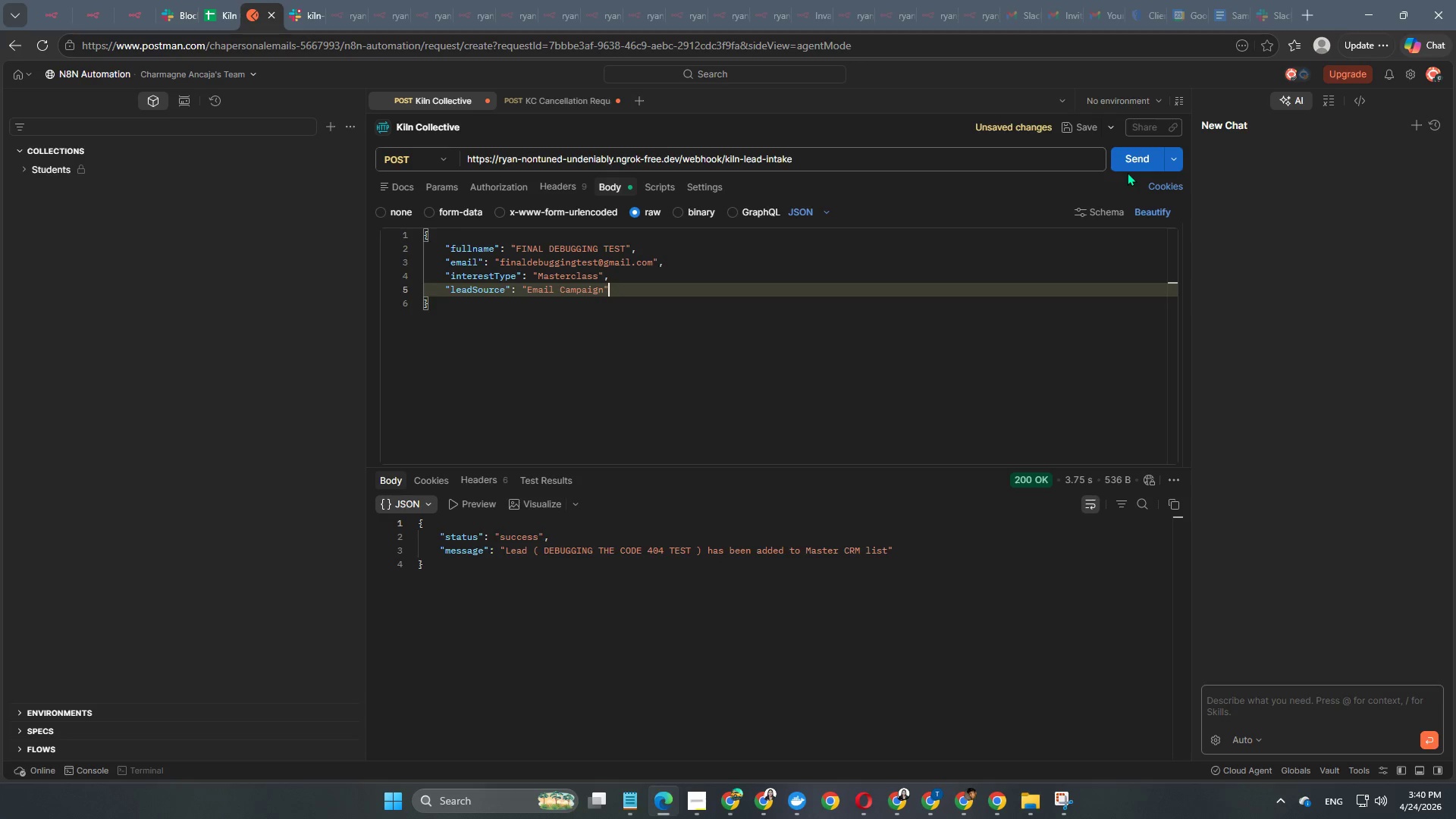 
wait(7.2)
 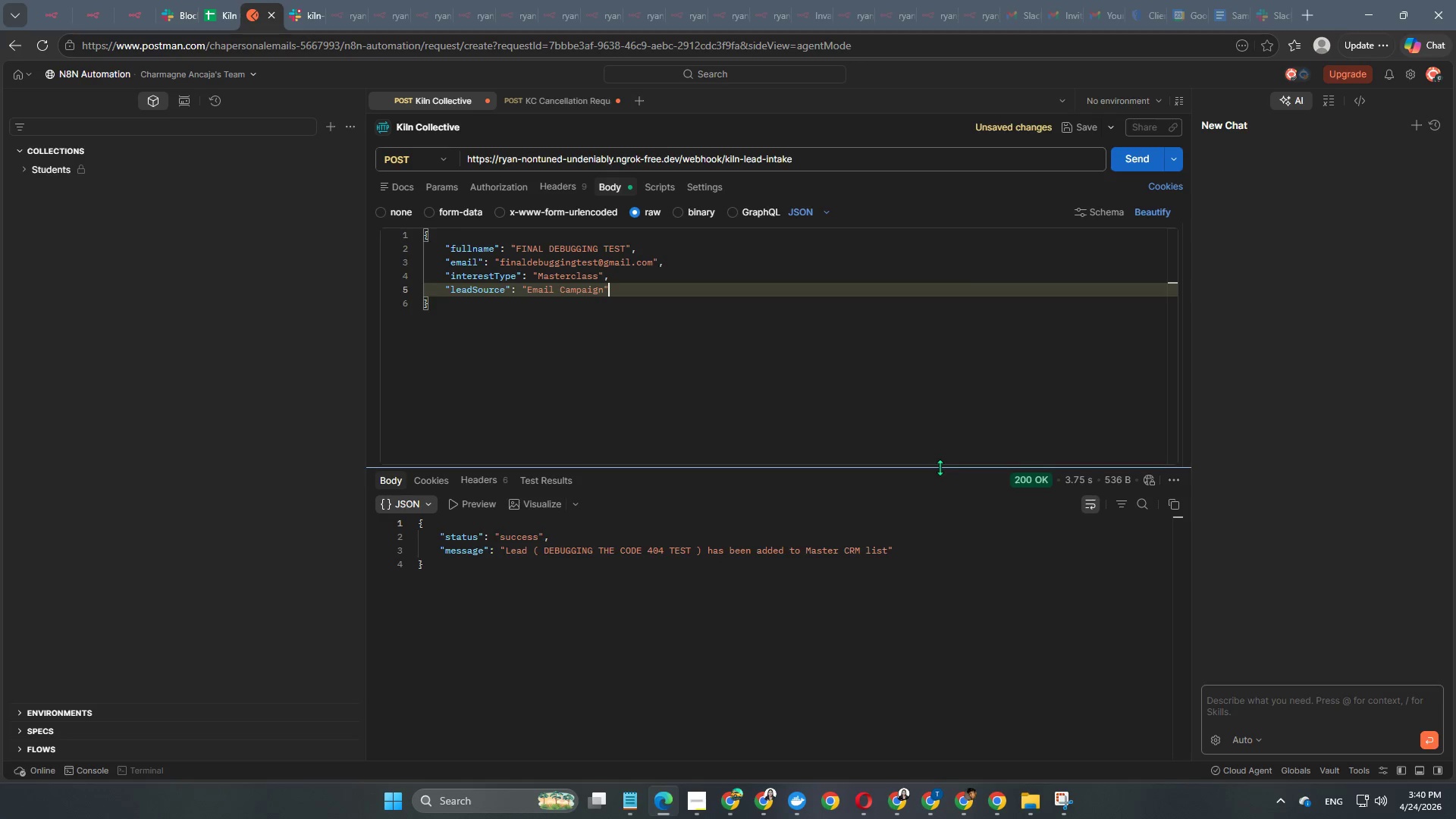 
left_click([1133, 168])
 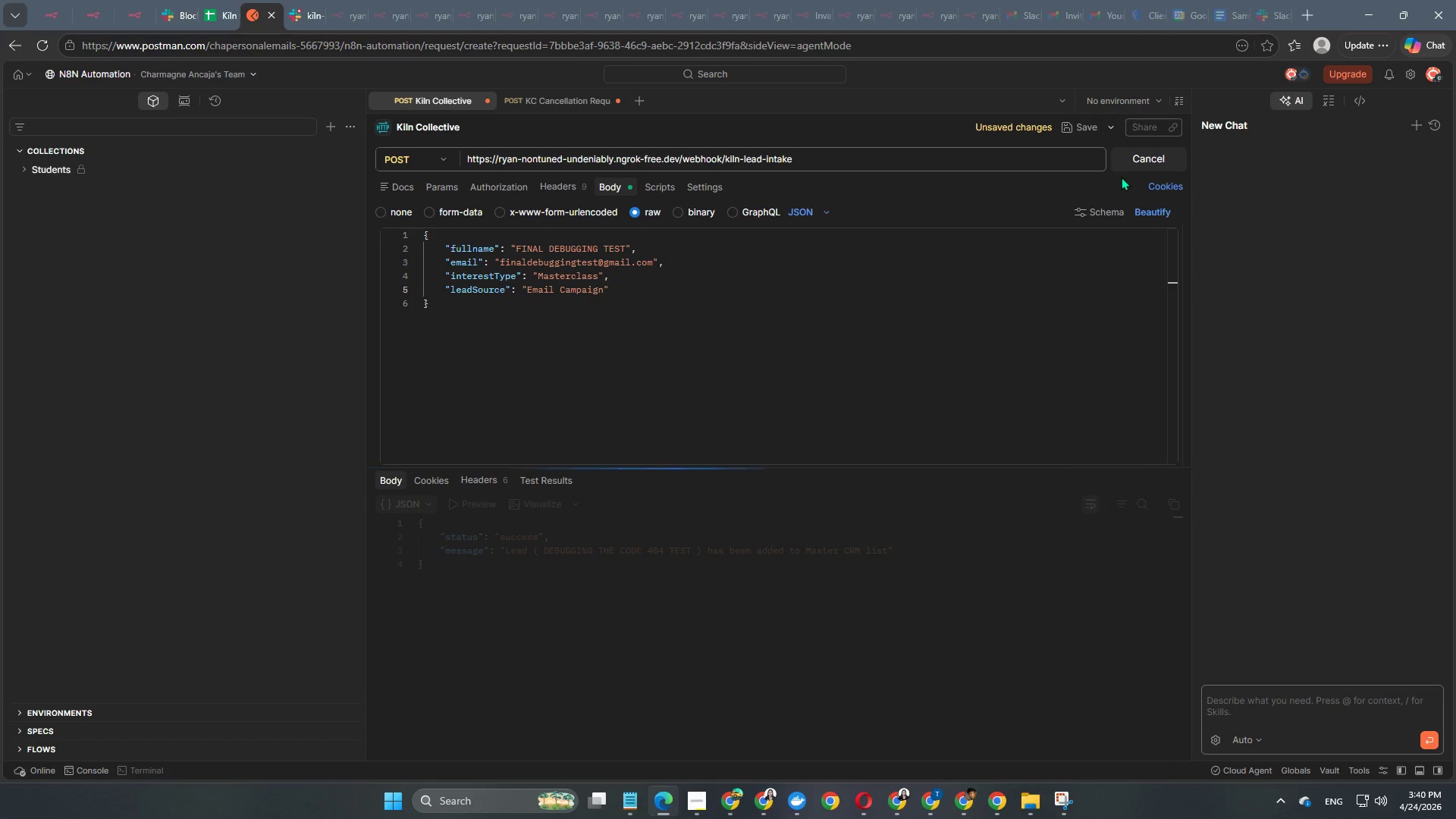 
mouse_move([1034, 173])
 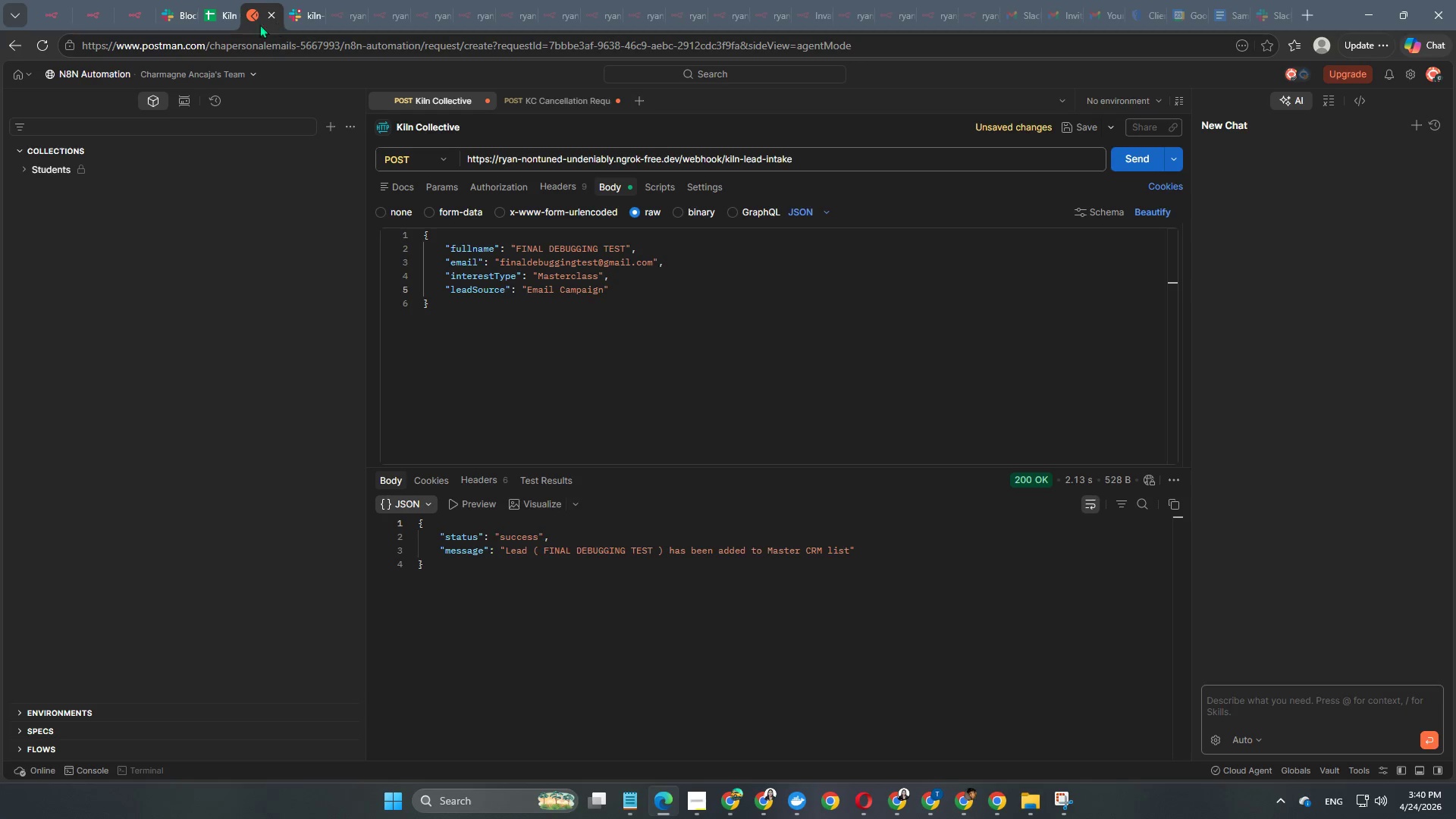 
left_click([211, 28])
 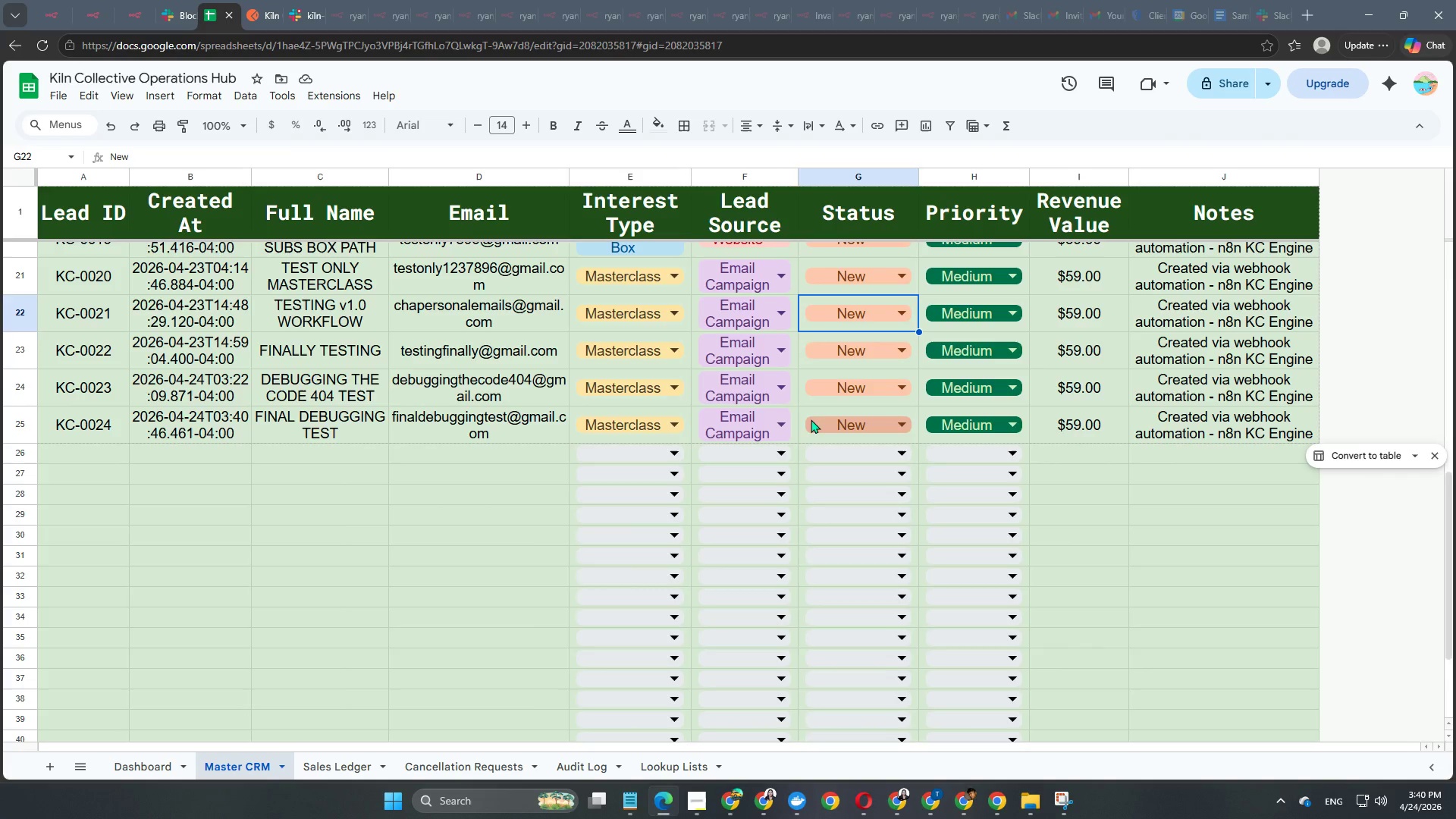 
left_click([257, 18])
 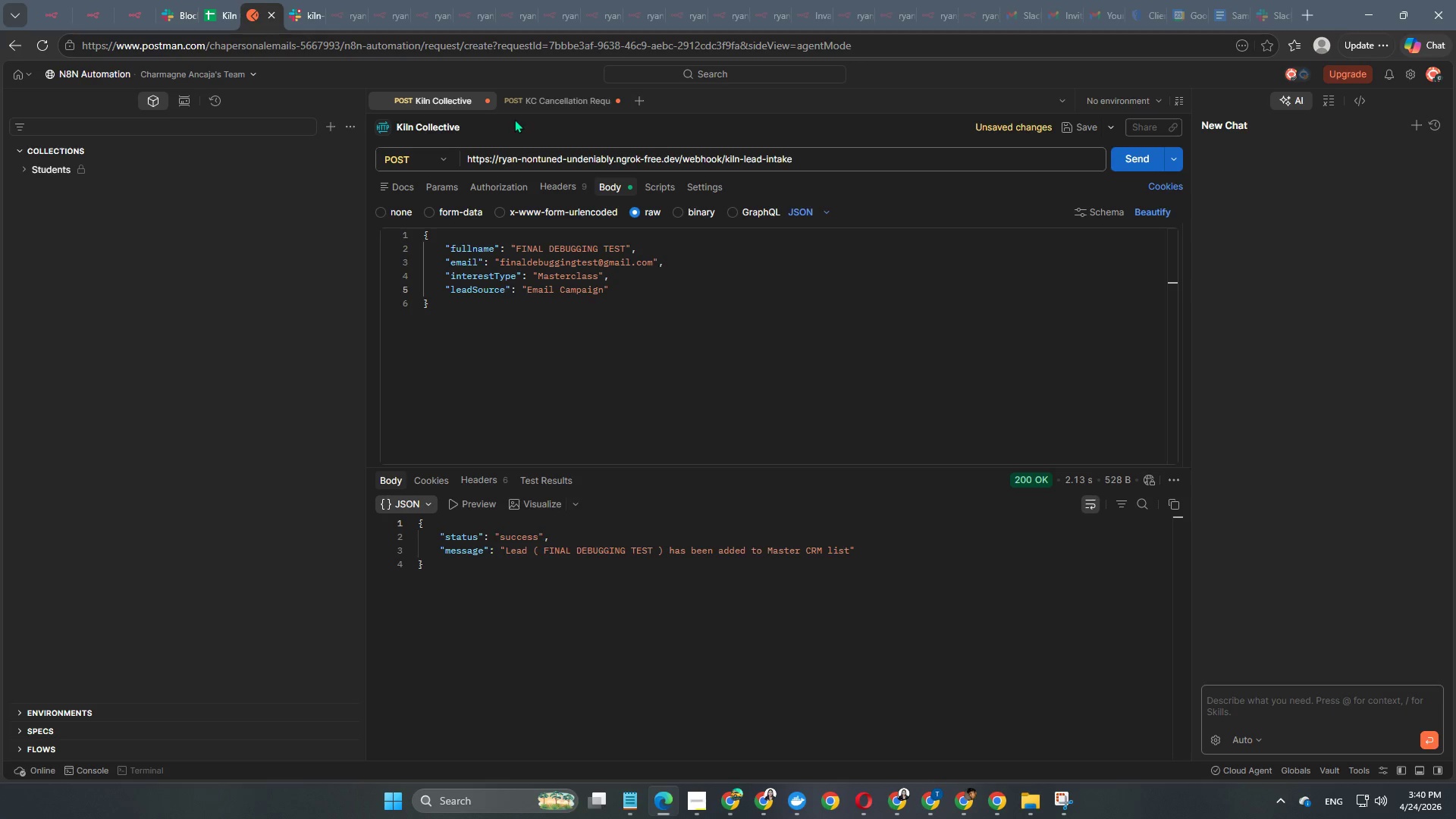 
left_click([554, 100])
 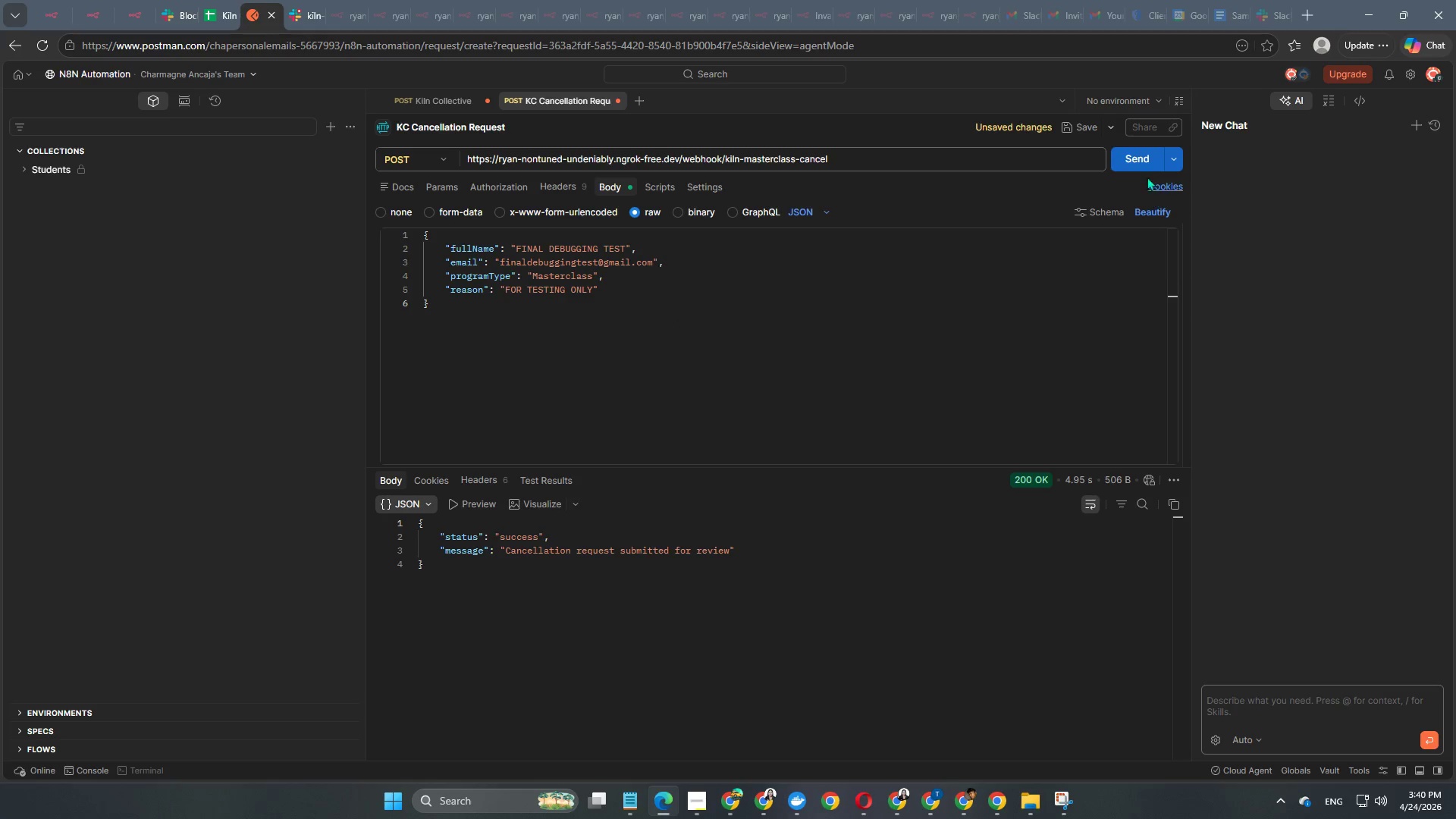 
left_click([1137, 164])
 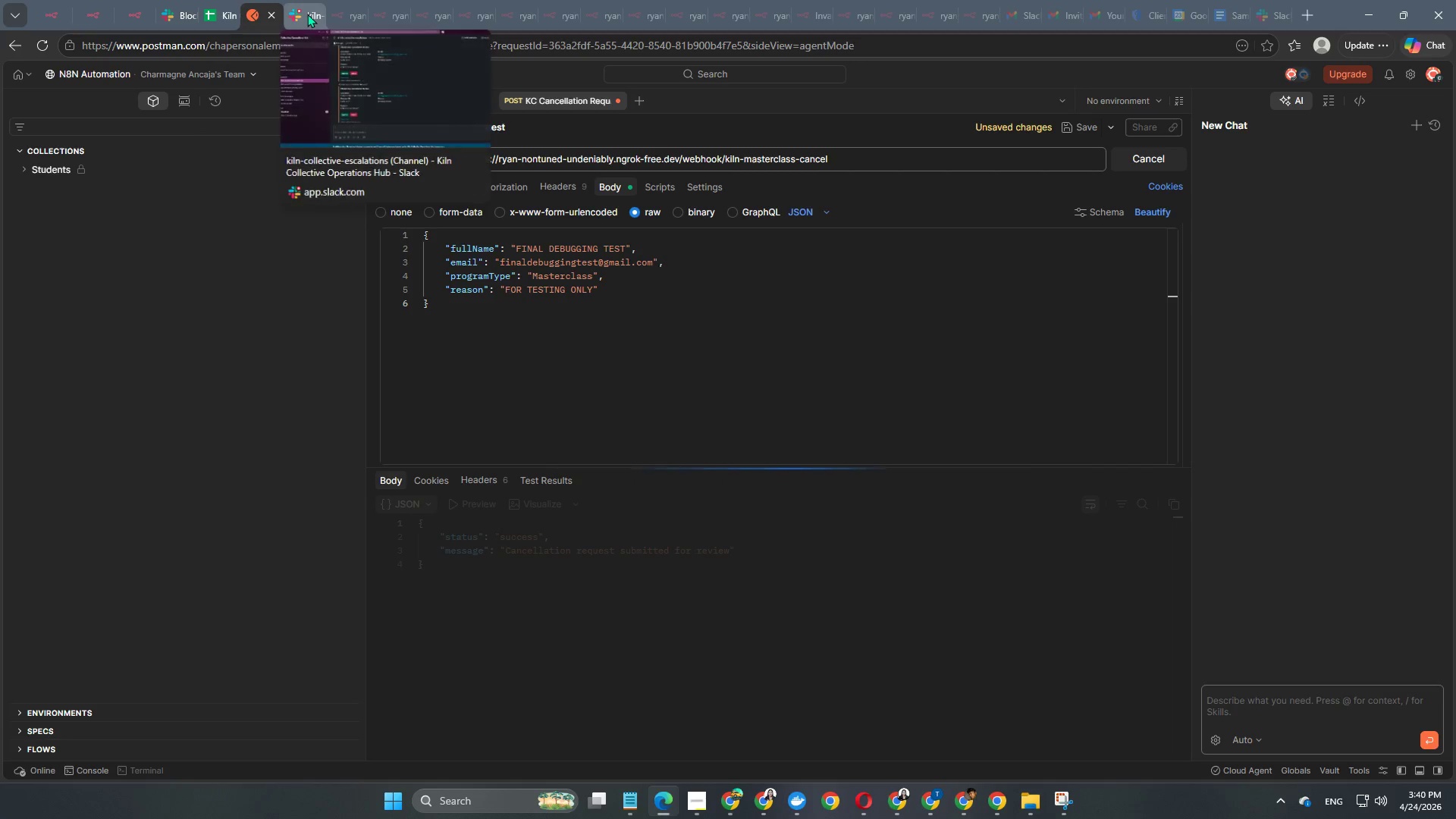 
wait(5.41)
 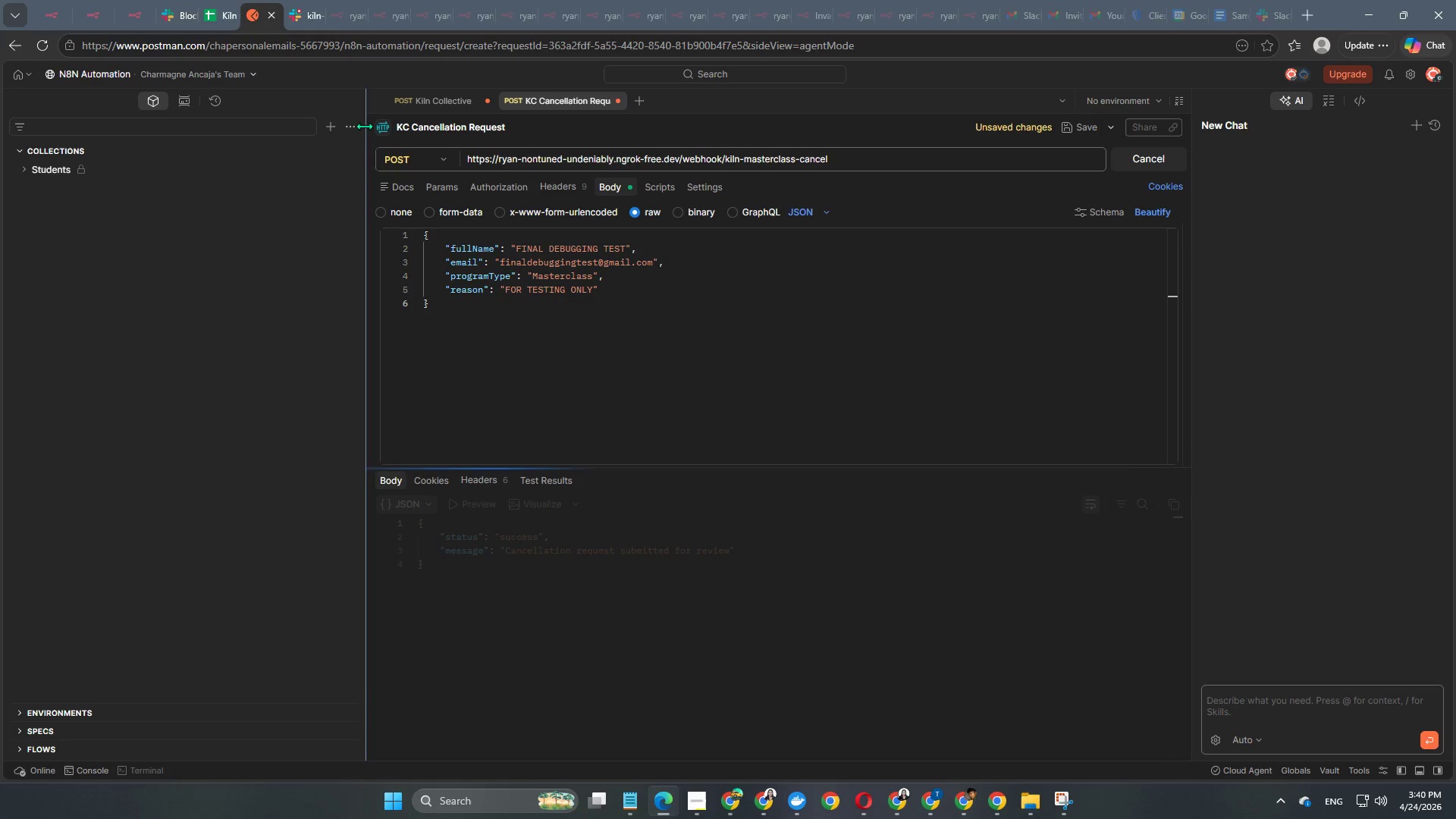 
left_click([307, 14])
 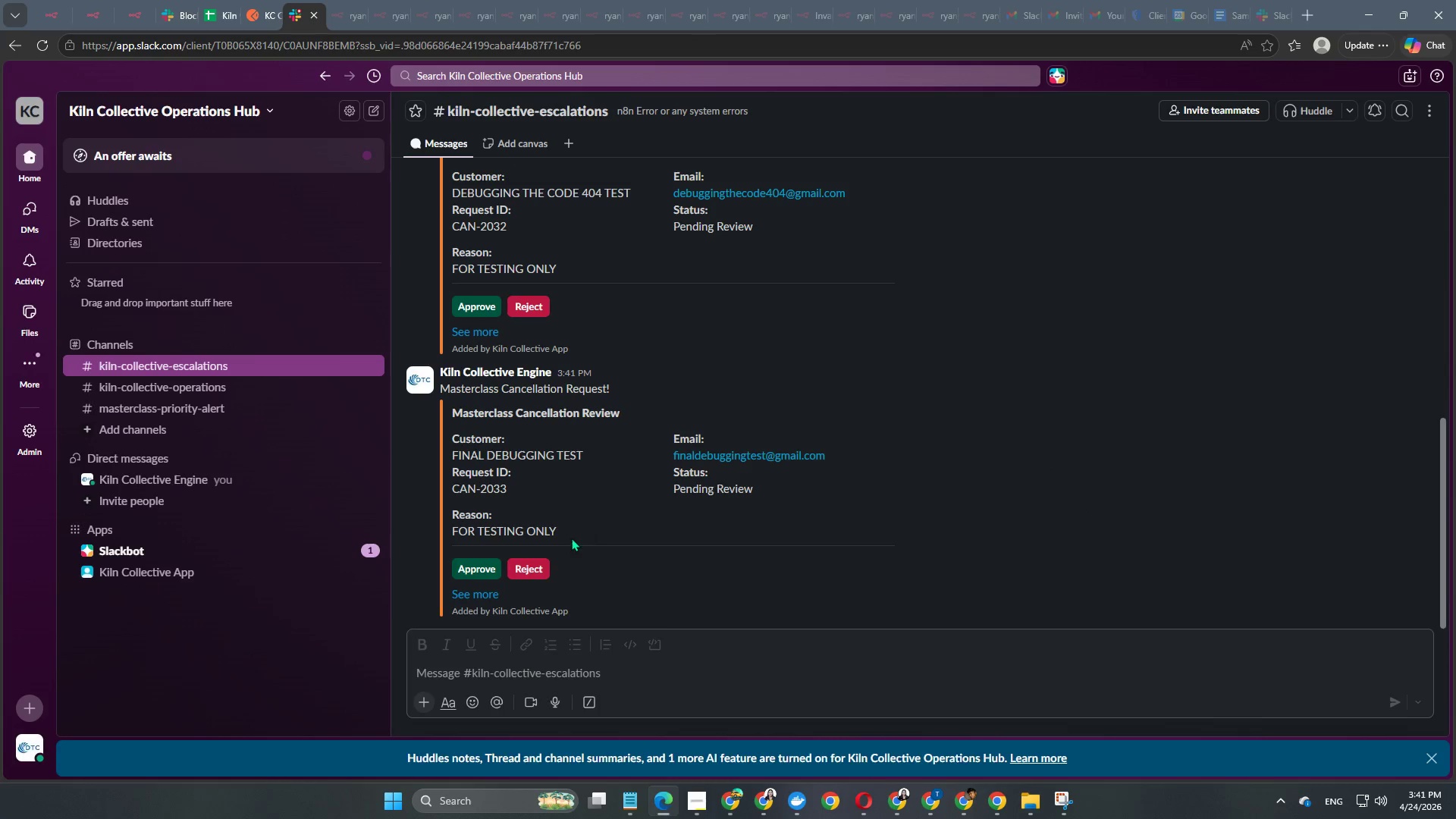 
scroll: coordinate [567, 540], scroll_direction: down, amount: 6.0
 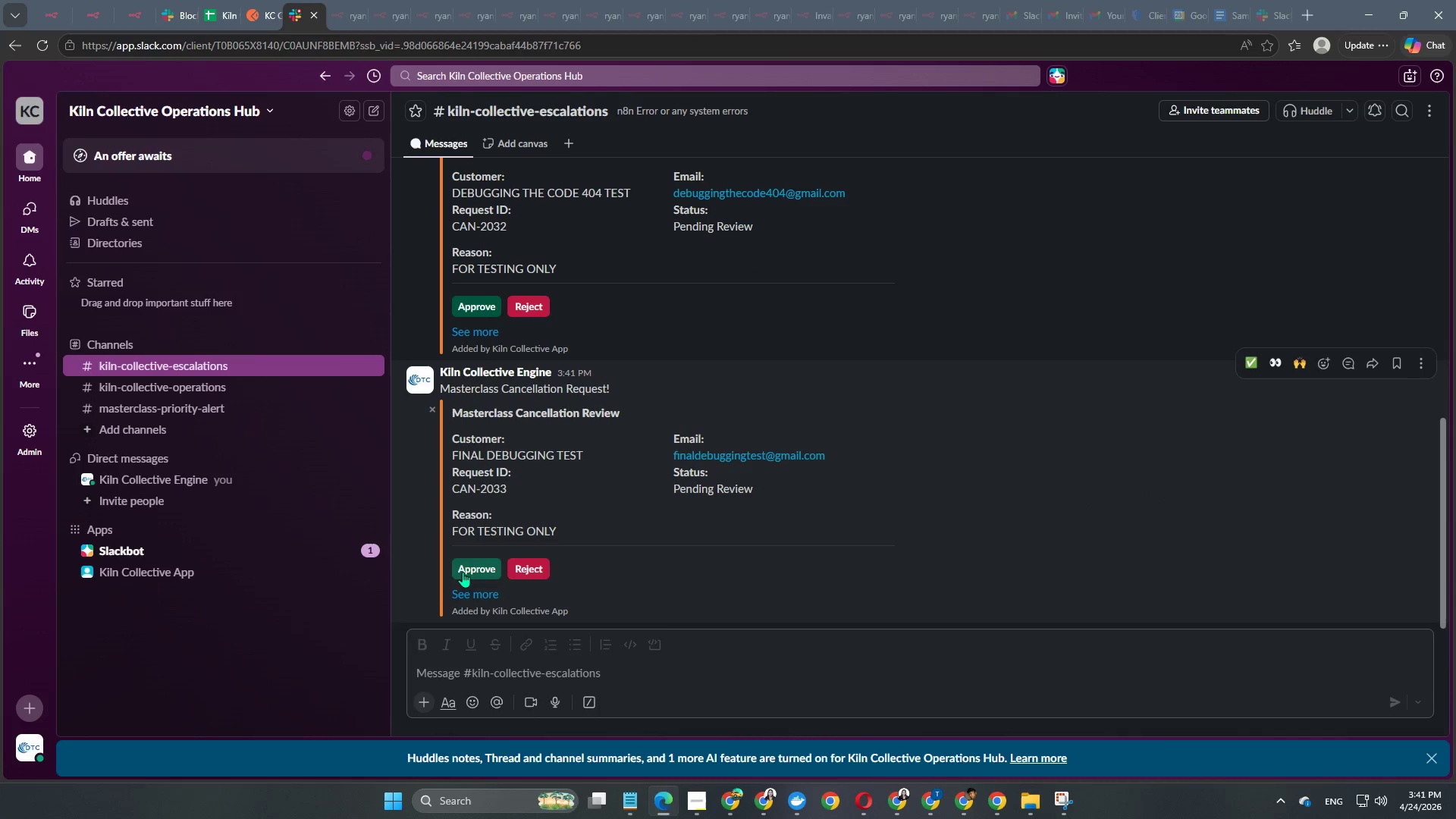 
left_click([478, 570])
 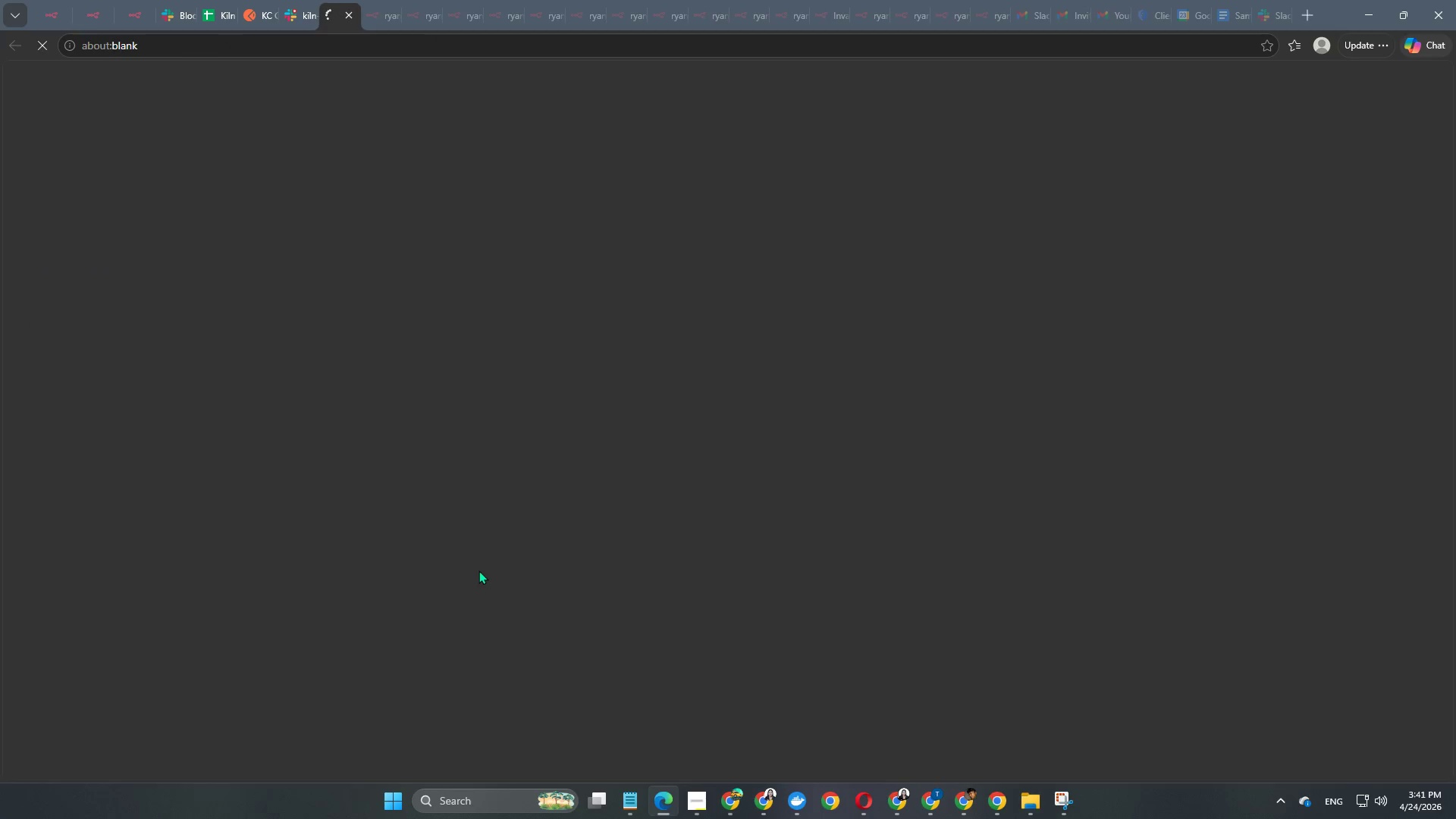 
mouse_move([217, 14])
 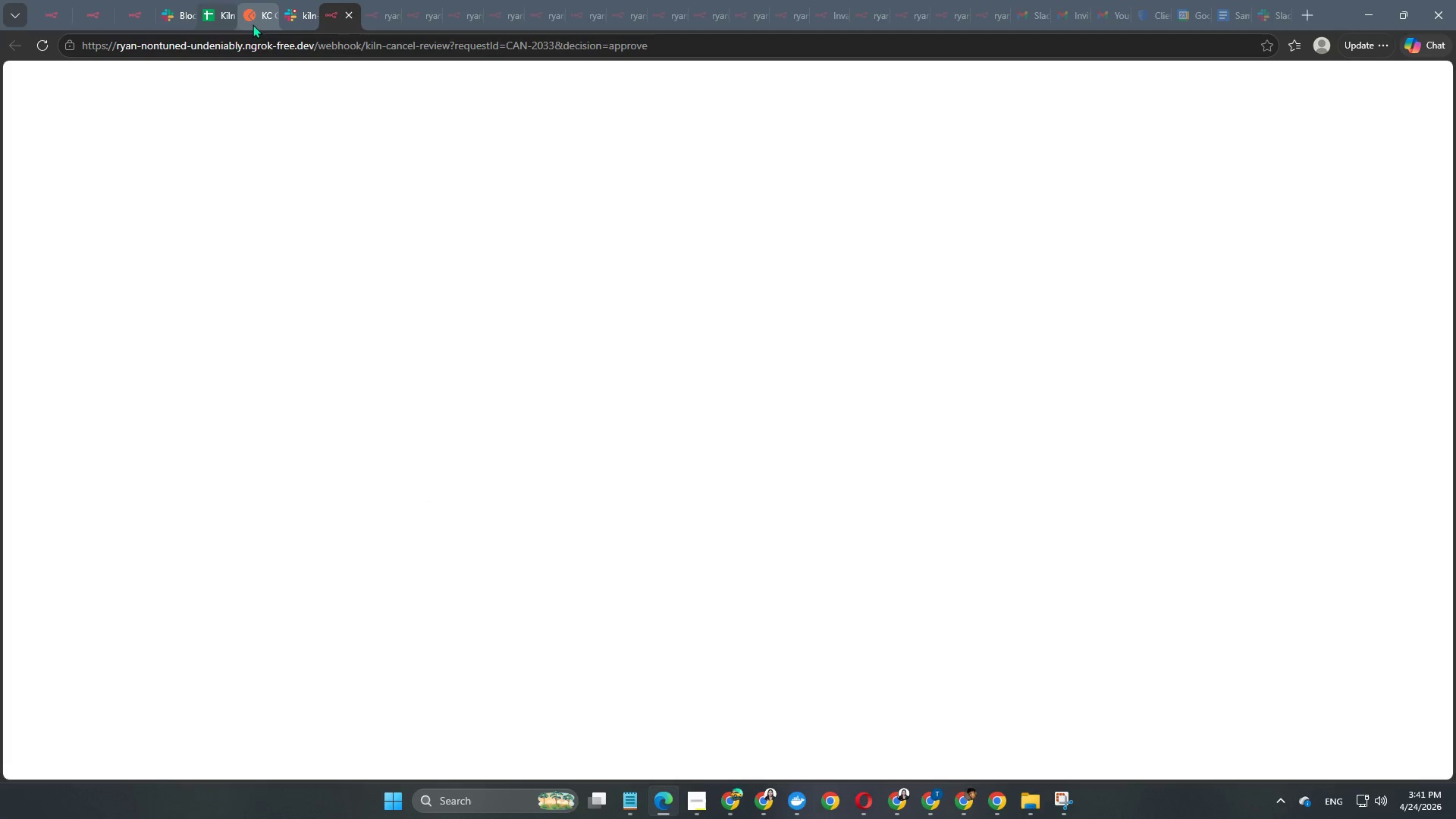 
left_click([219, 24])
 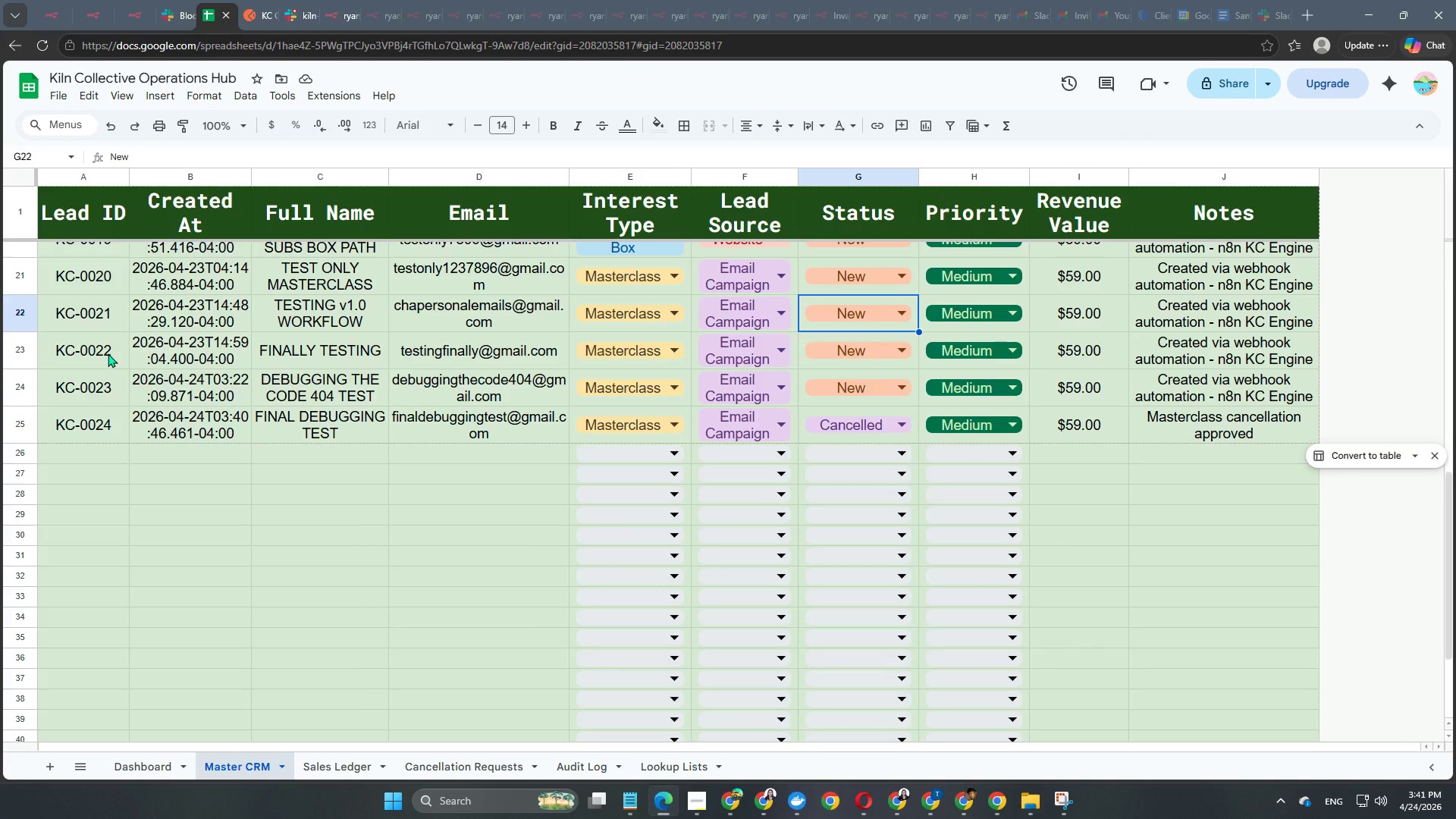 
left_click([51, 25])
 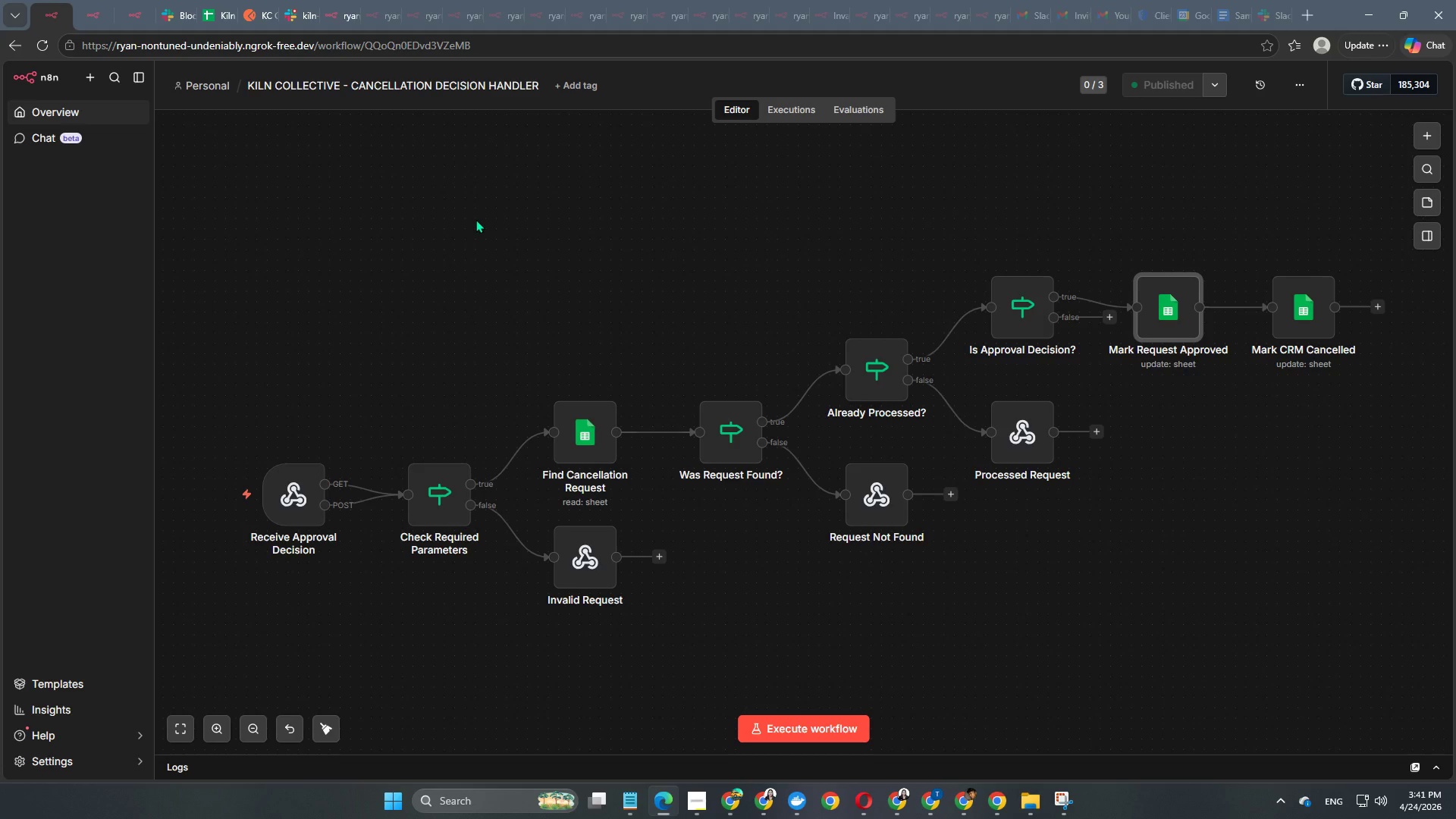 
hold_key(key=Space, duration=1.5)
 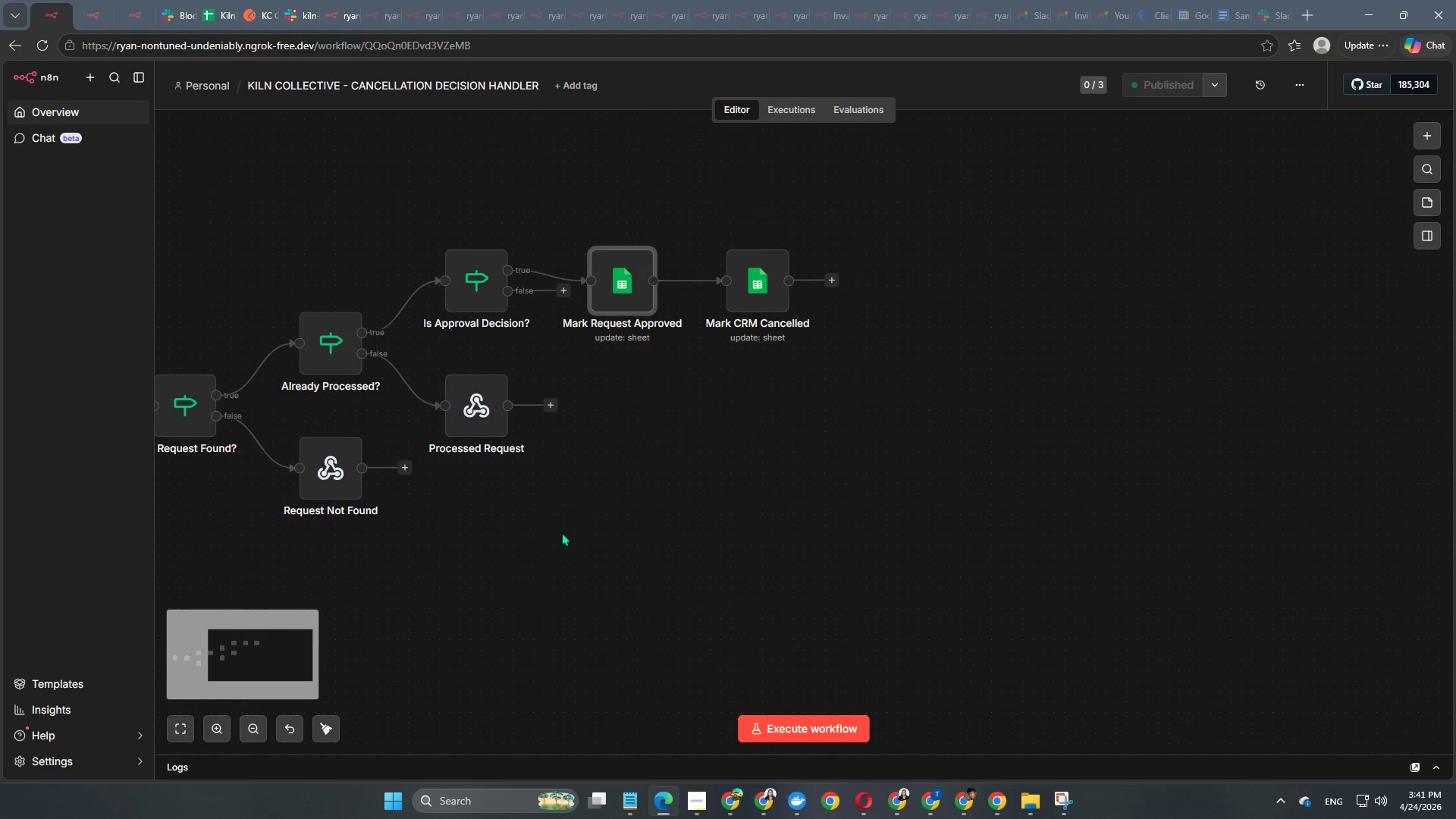 
left_click_drag(start_coordinate=[1079, 579], to_coordinate=[533, 553])
 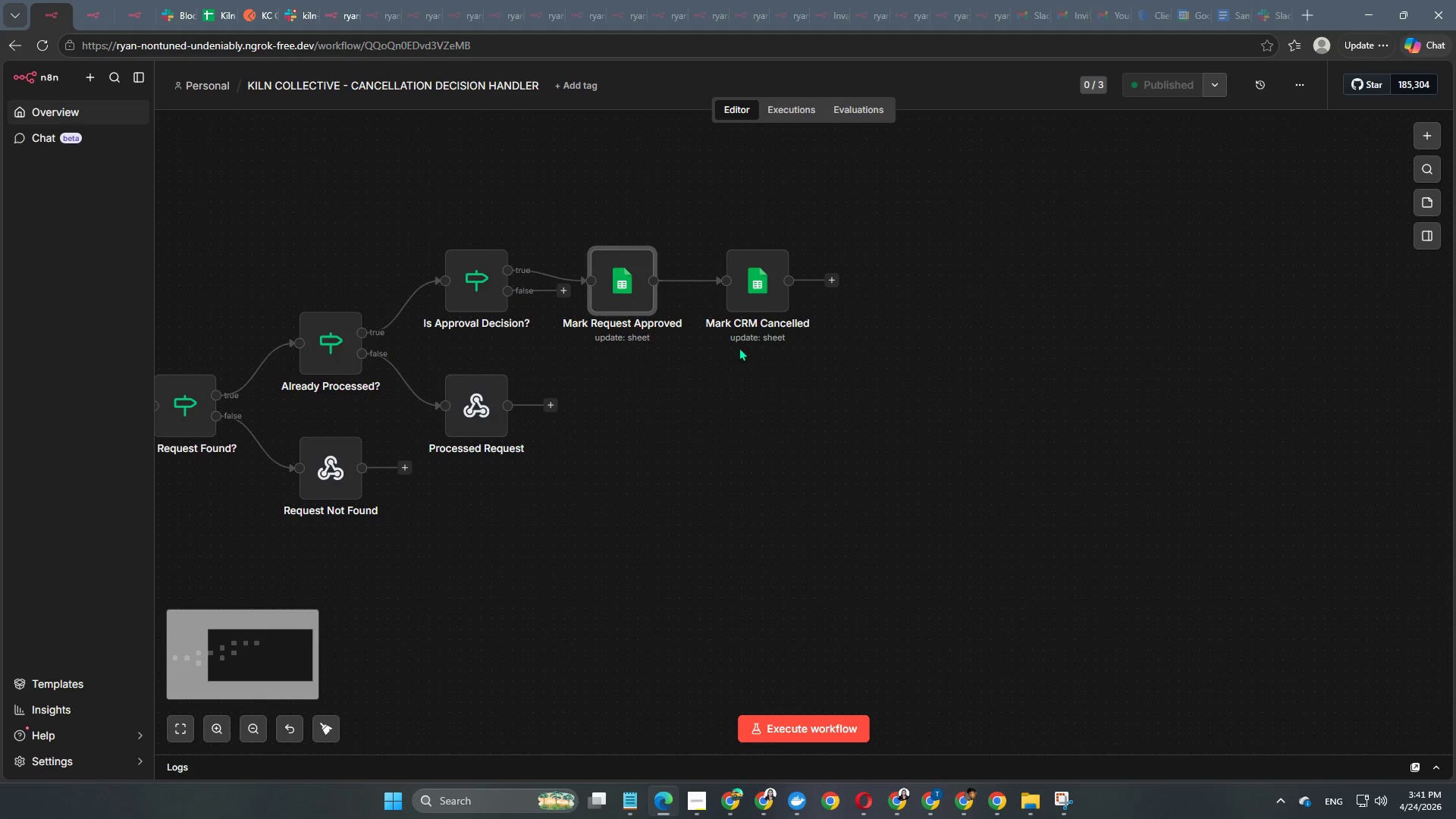 
hold_key(key=Space, duration=0.44)
 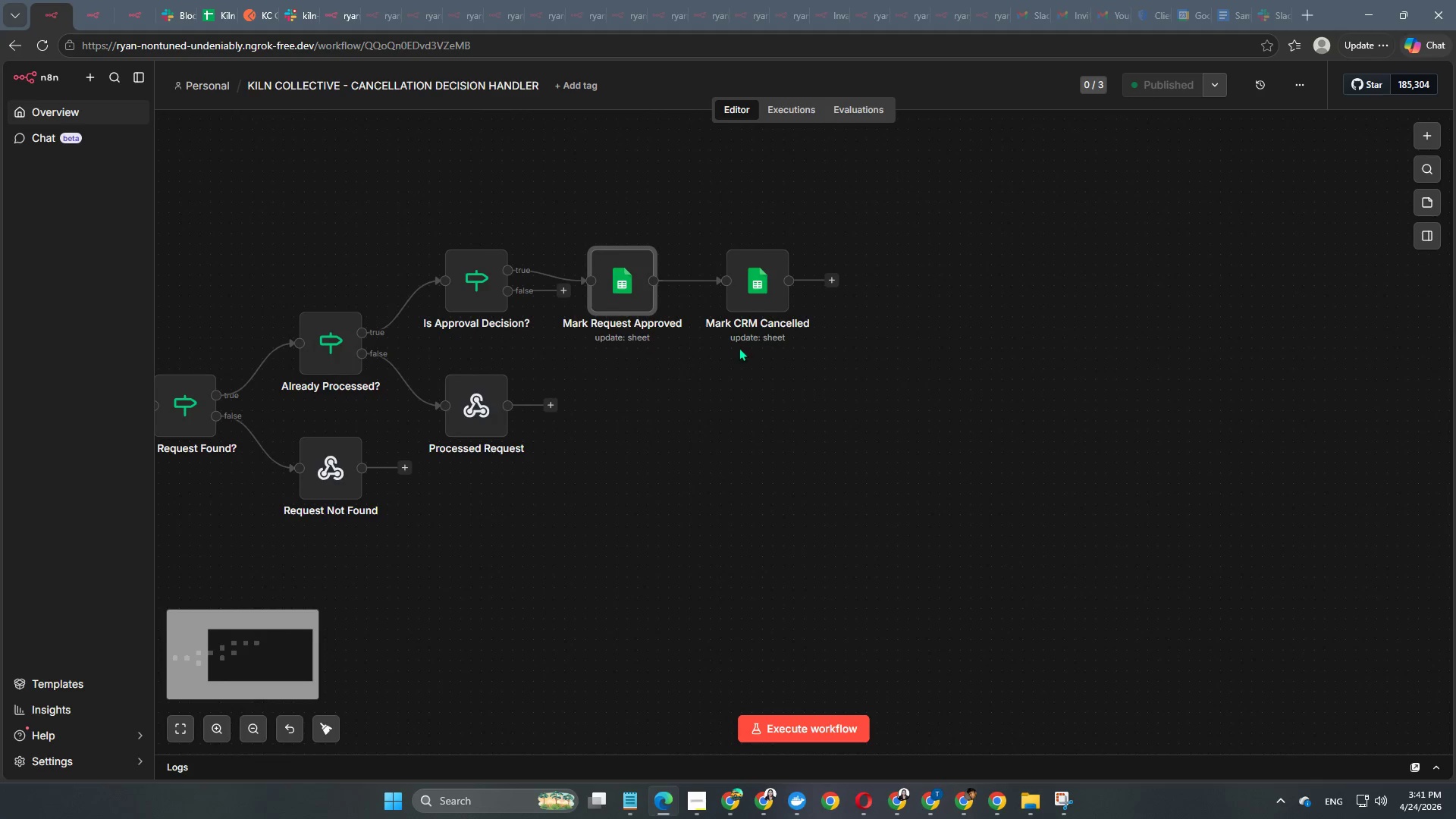 
wait(14.42)
 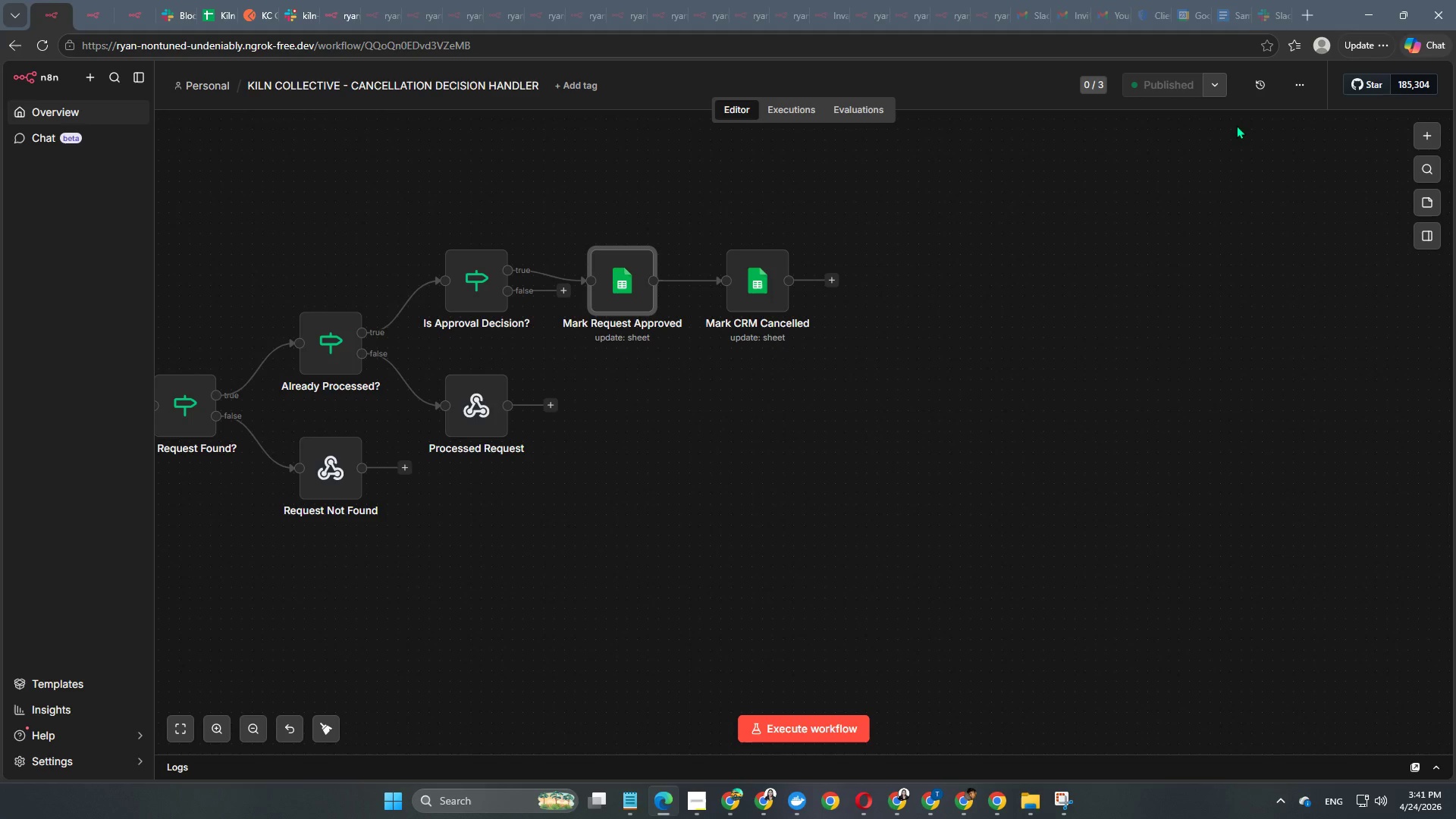 
left_click([832, 282])
 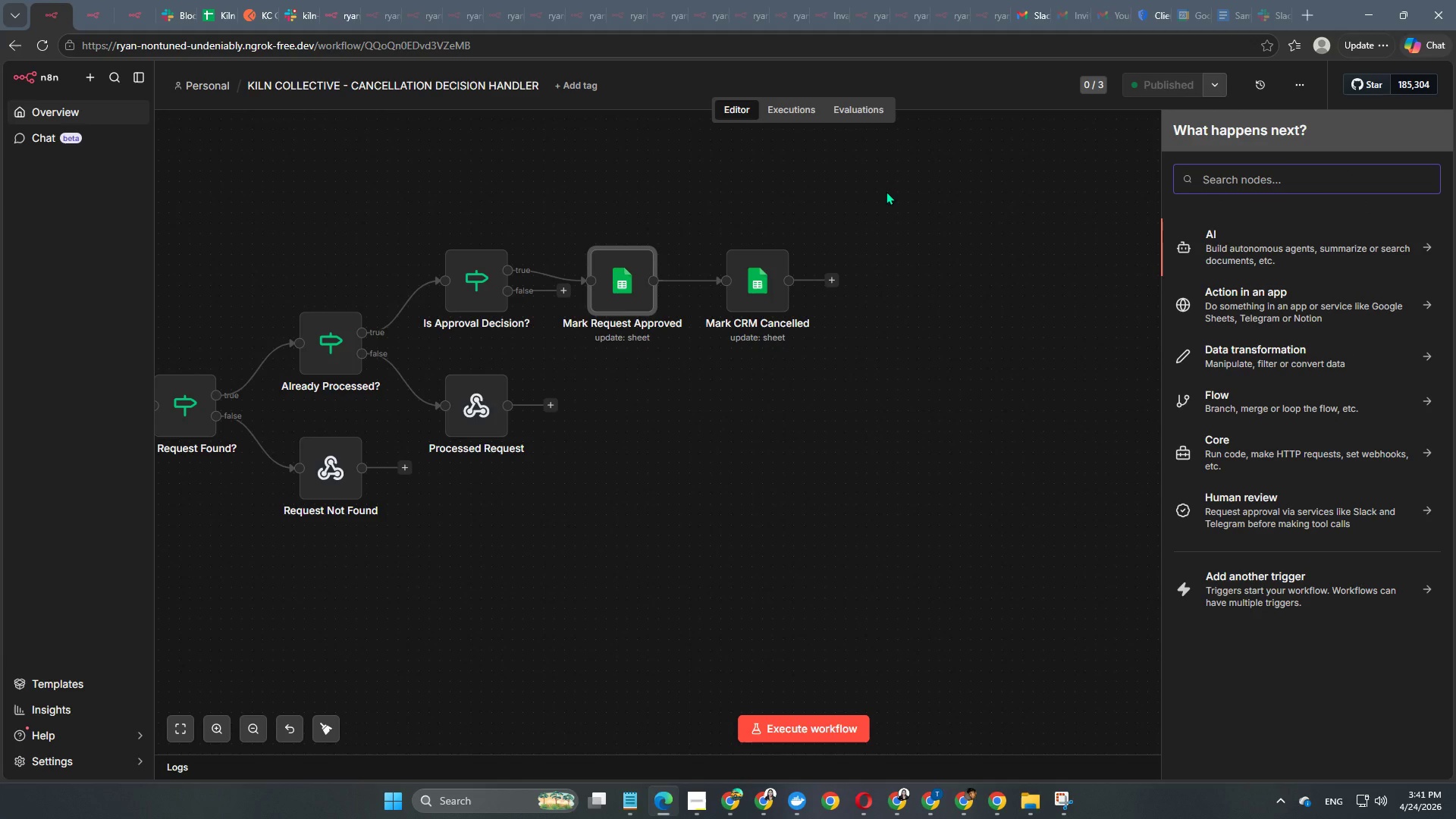 
type(gmail)
 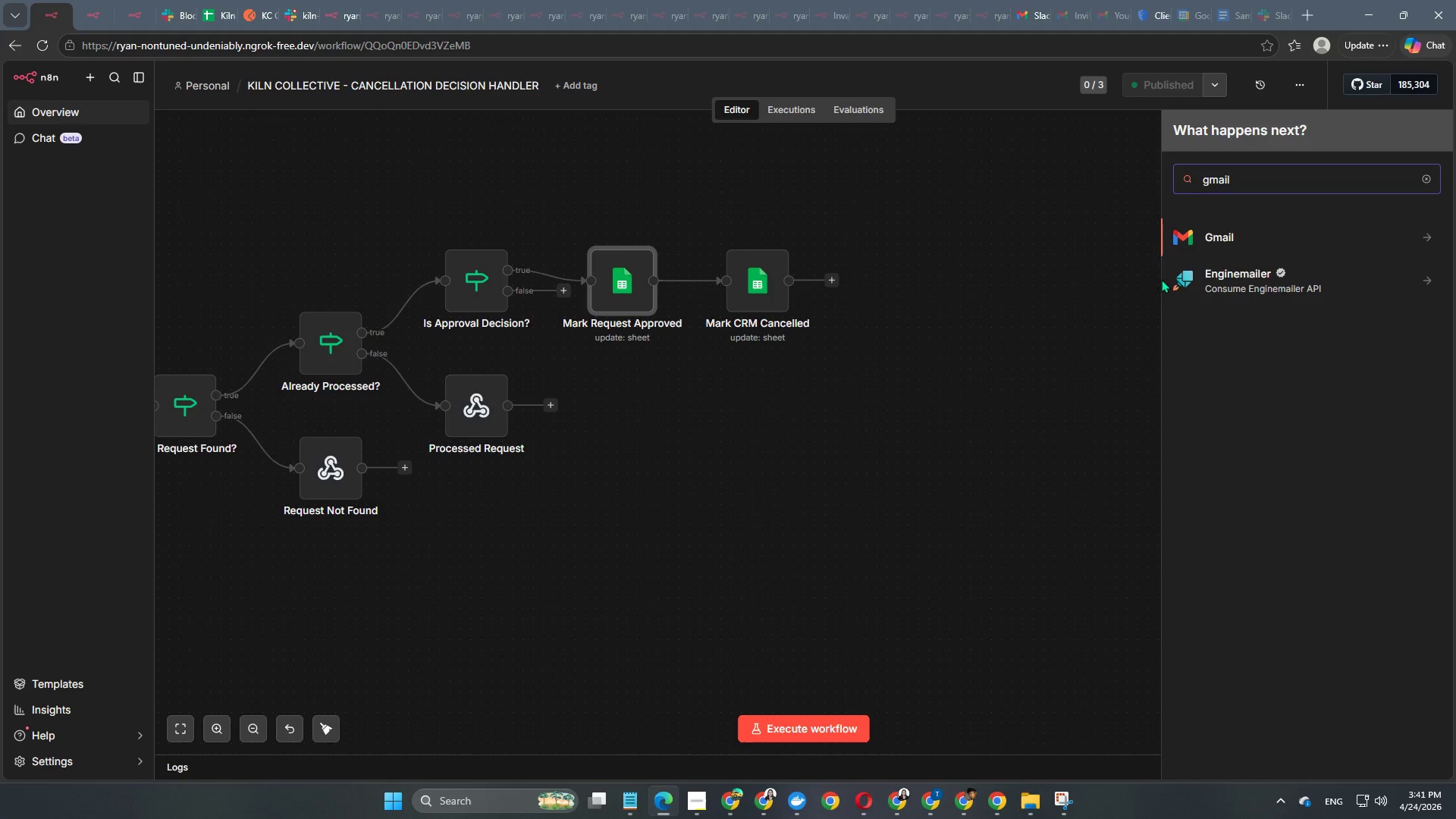 
left_click([1241, 244])
 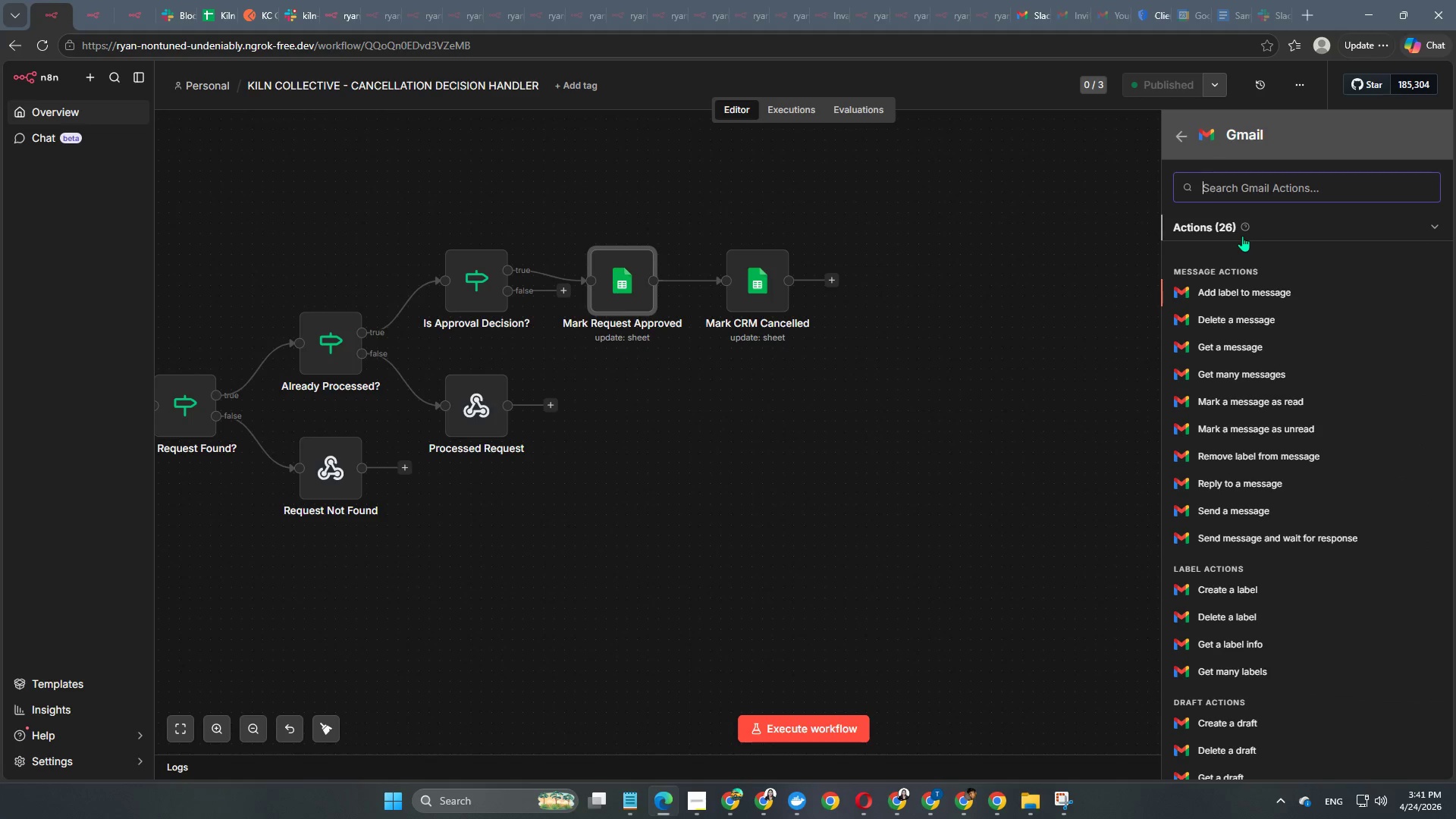 
scroll: coordinate [1263, 594], scroll_direction: down, amount: 4.0
 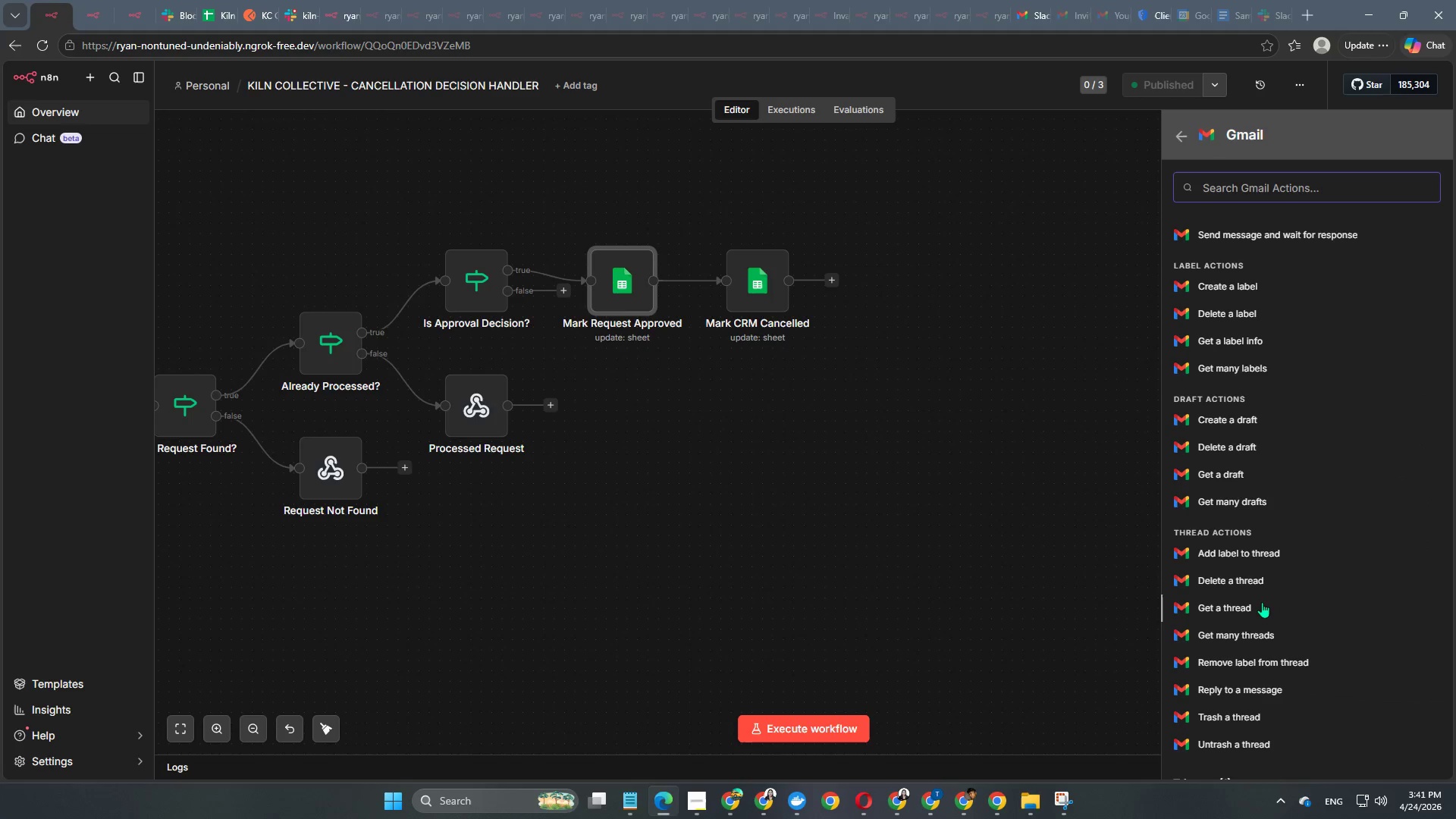 
scroll: coordinate [1262, 603], scroll_direction: up, amount: 2.0
 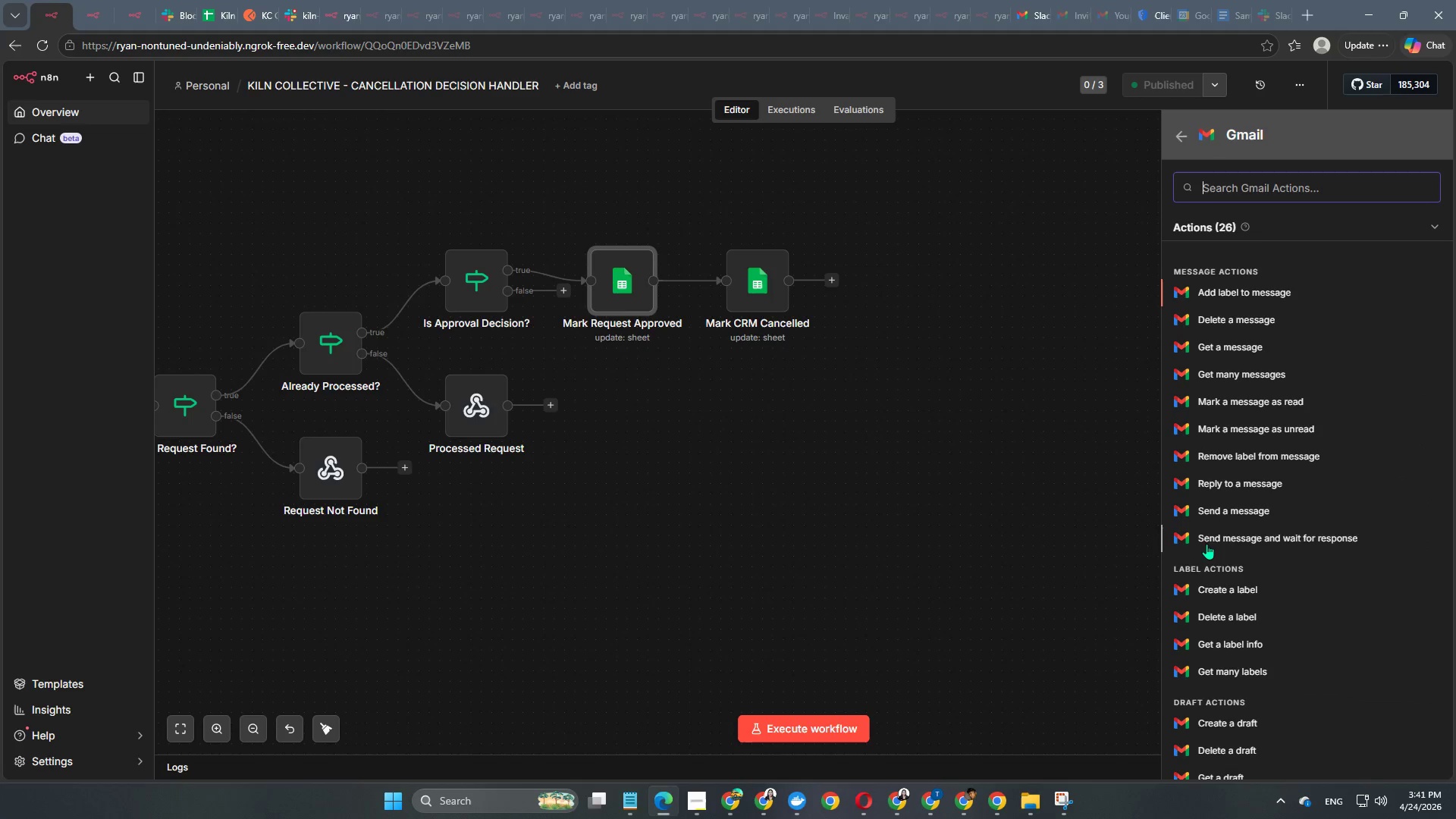 
left_click([1208, 514])
 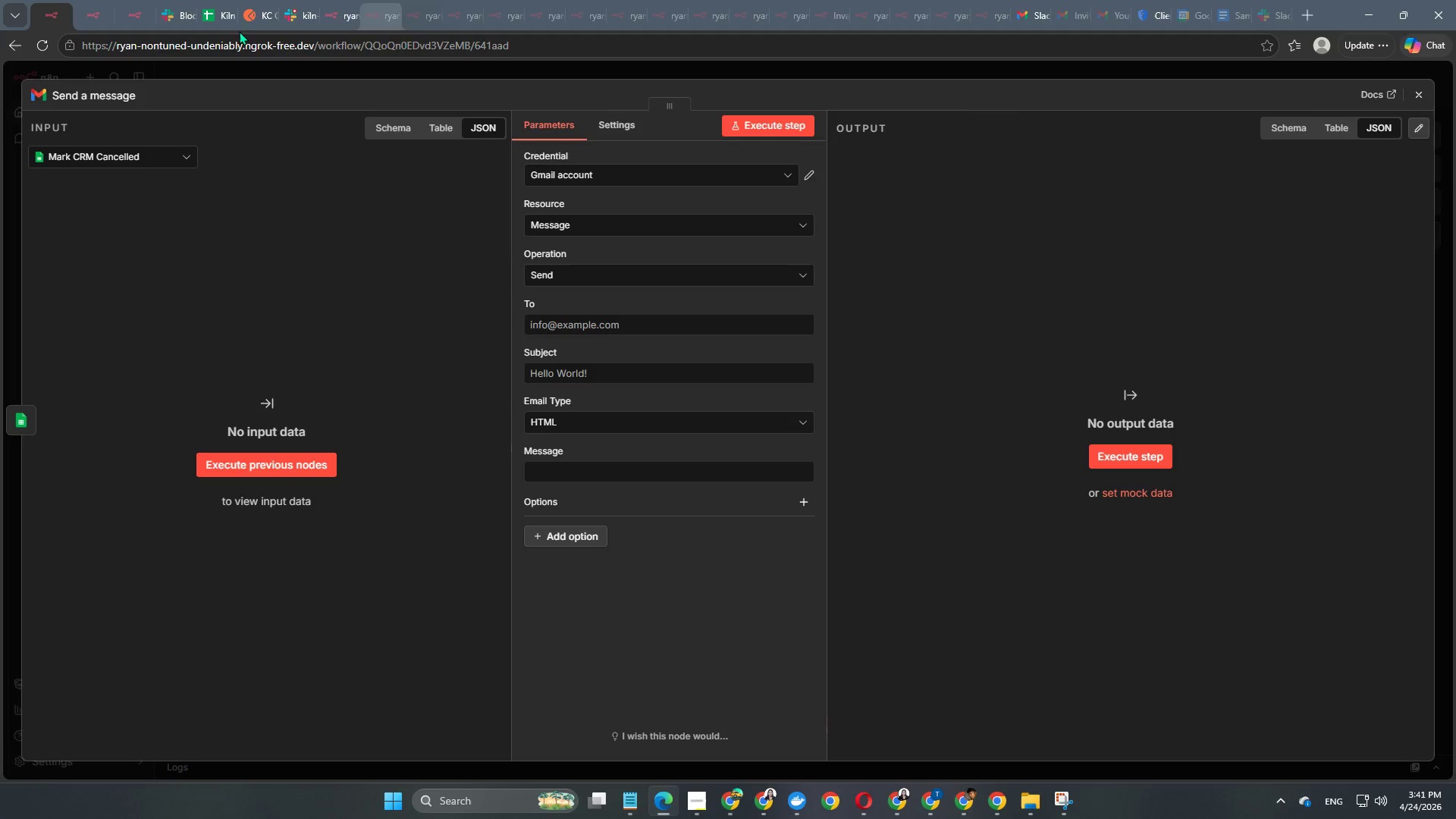 
left_click([77, 99])
 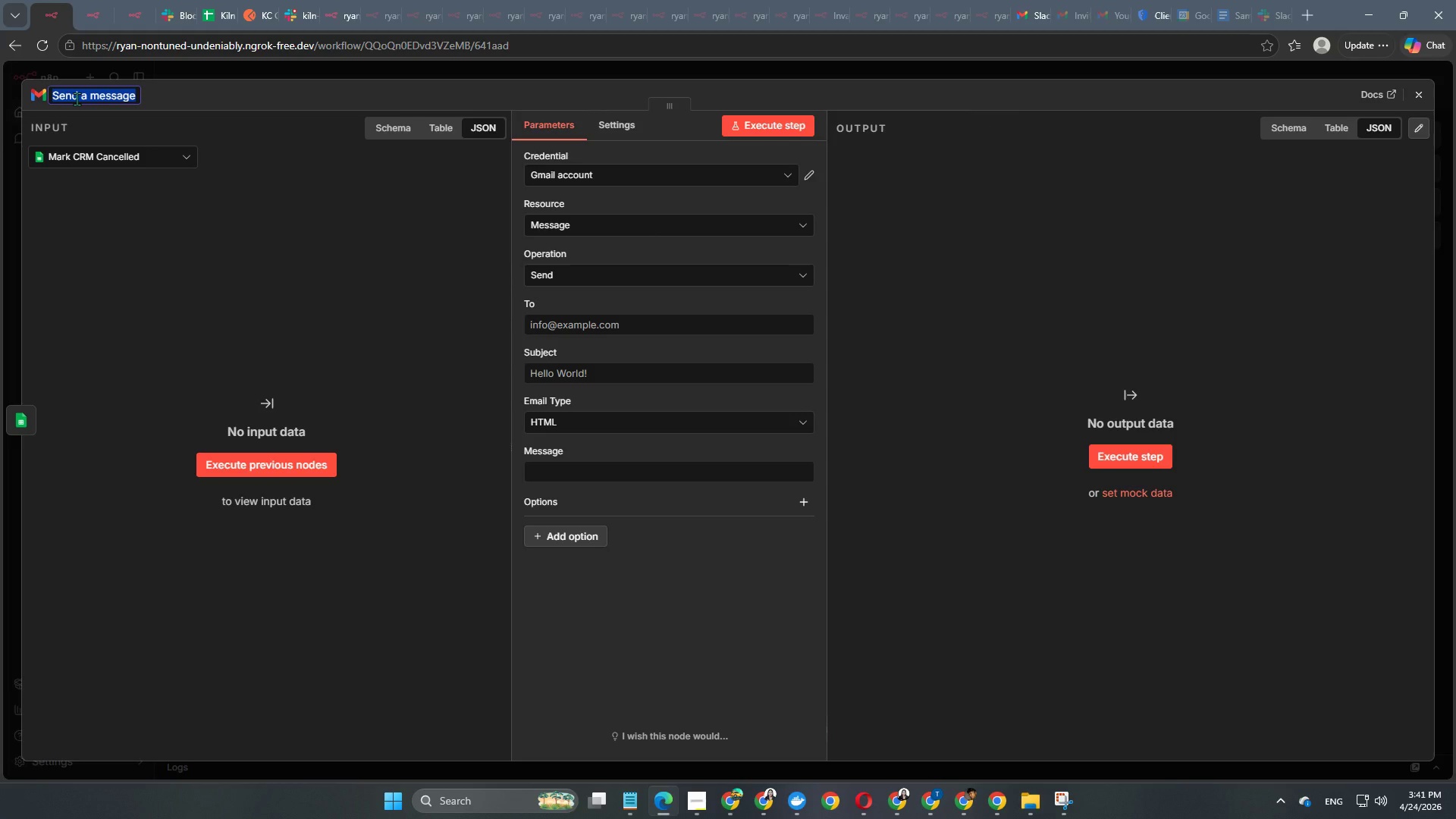 
type(Send Approval Email)
 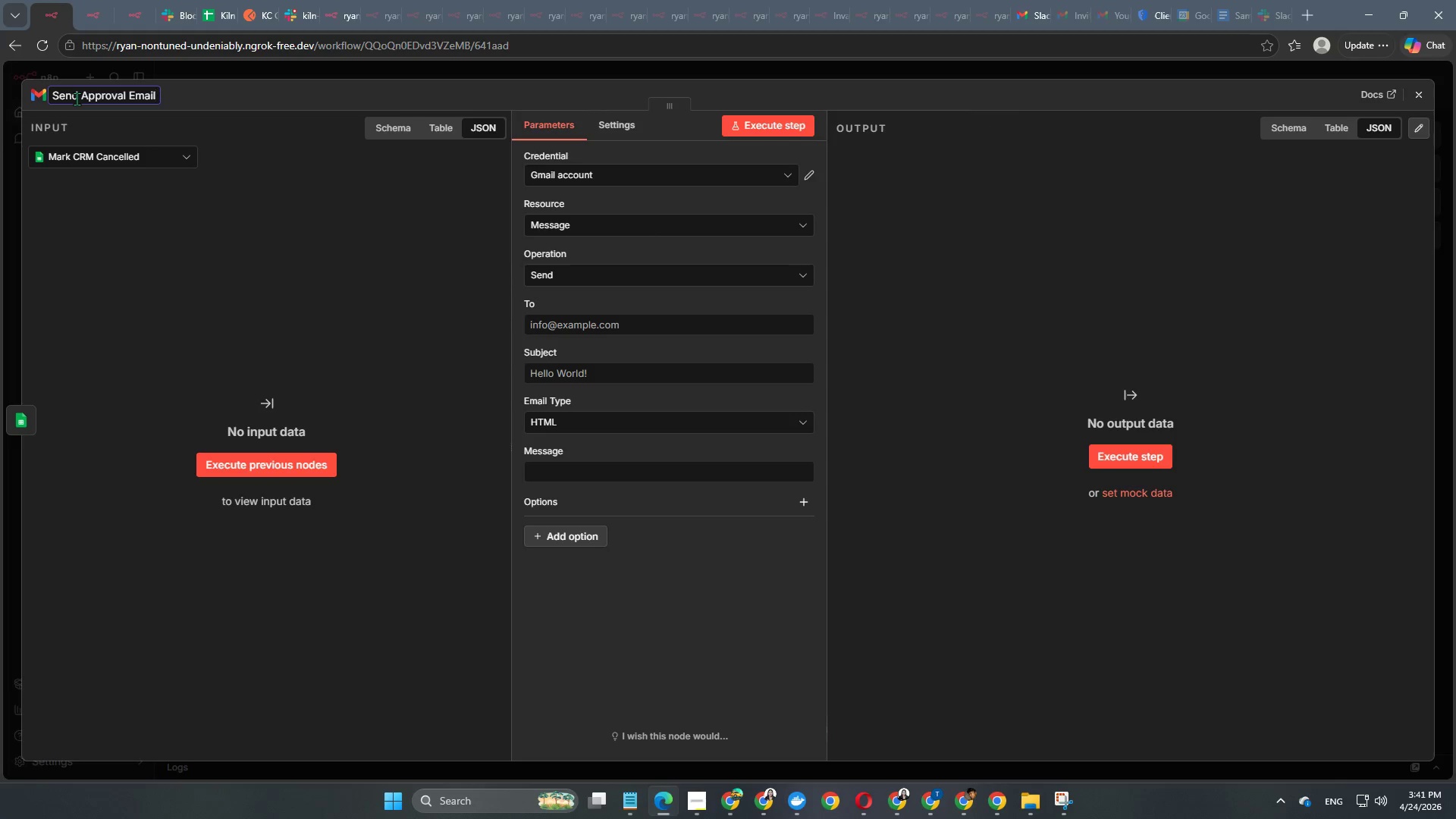 
 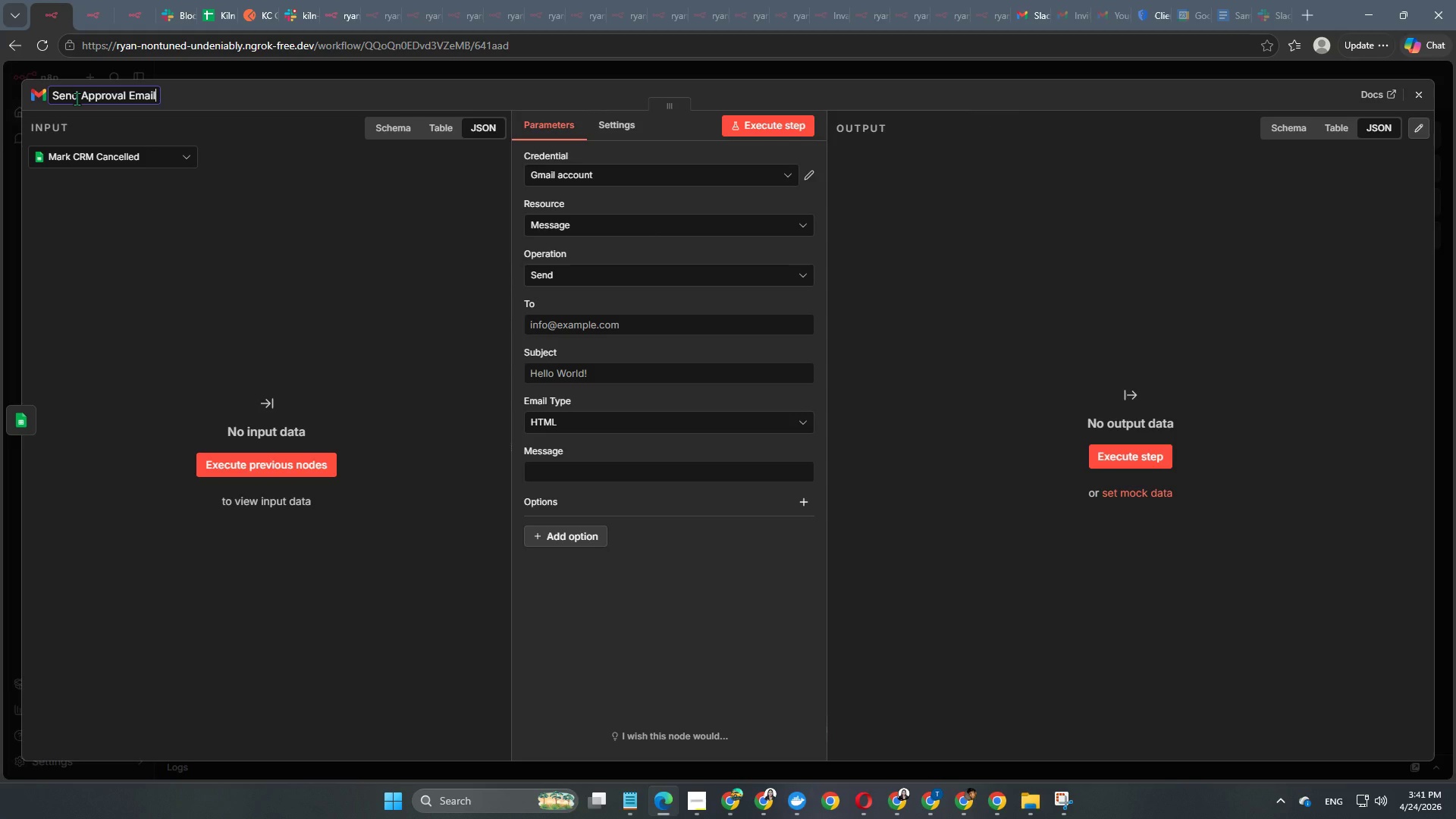 
key(Enter)
 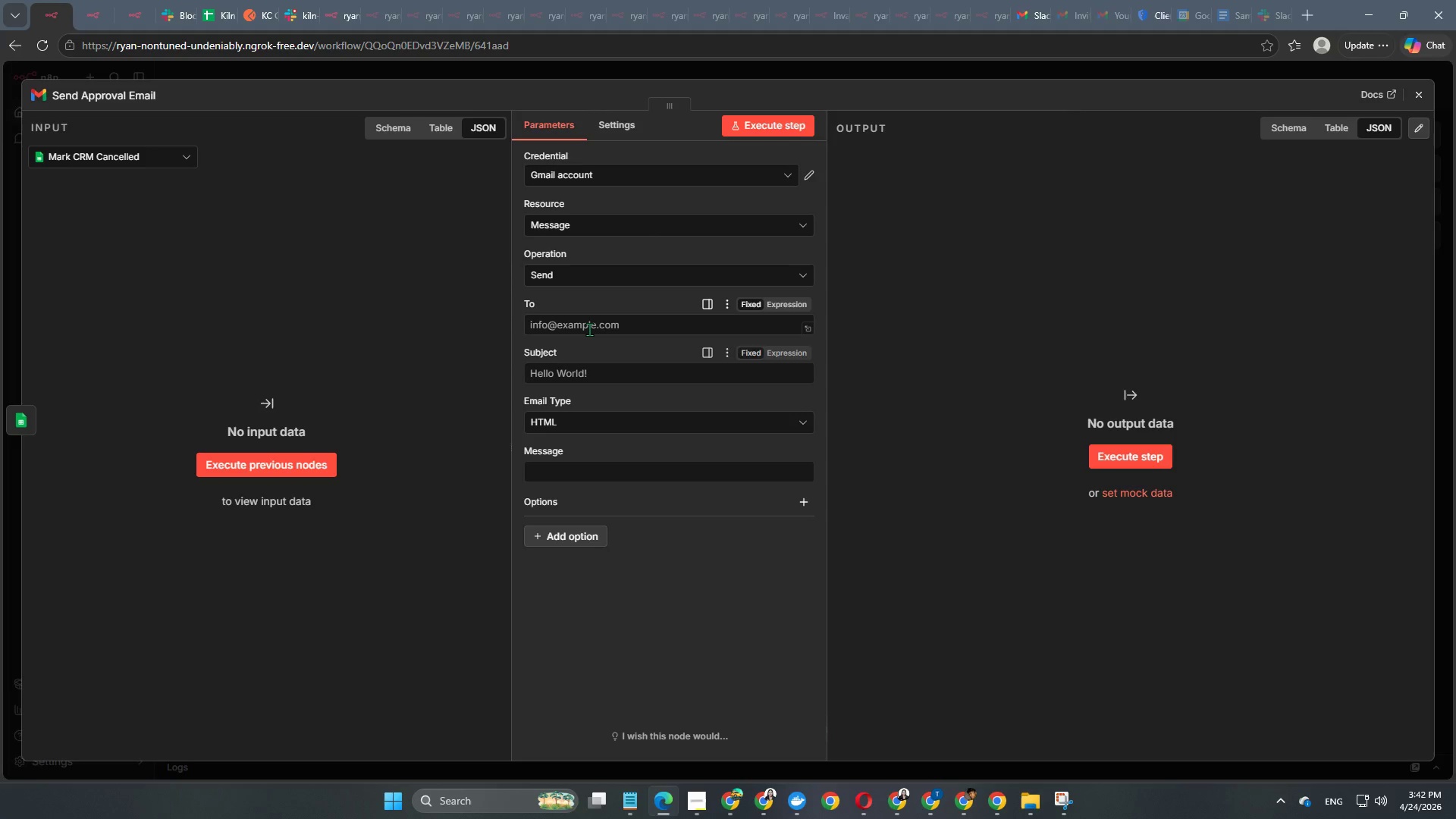 
left_click([589, 329])
 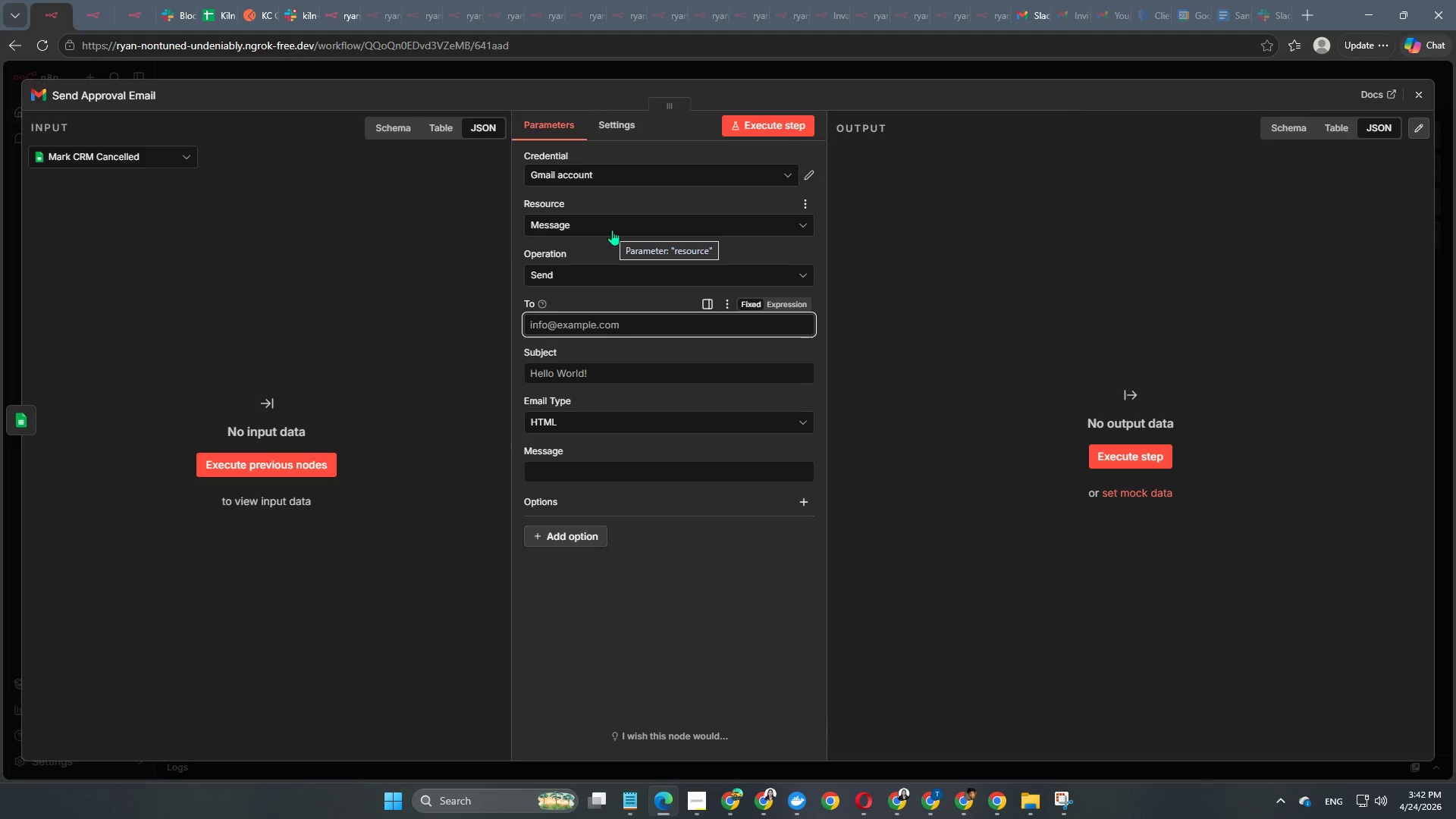 
type(test)
 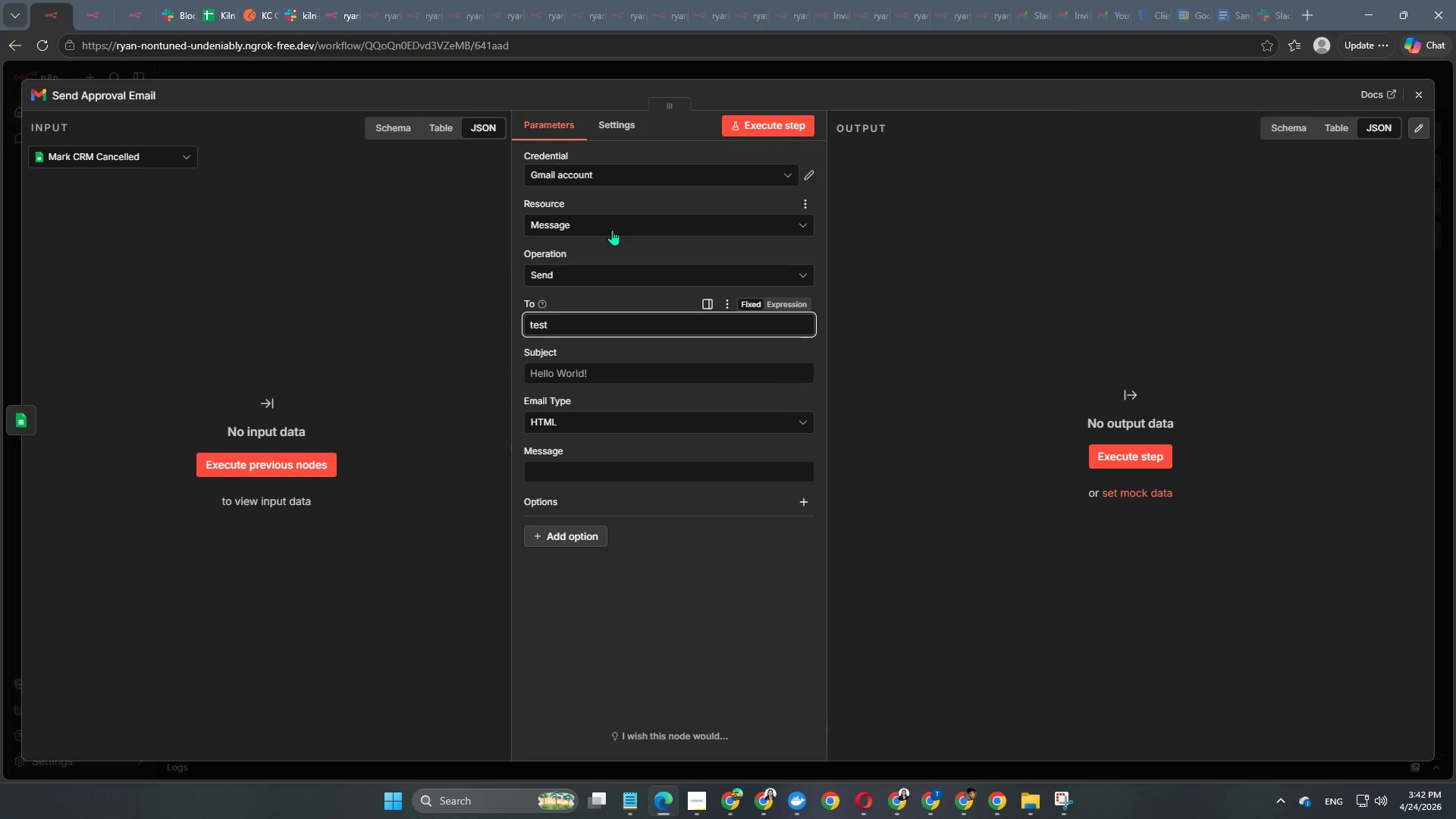 
wait(10.19)
 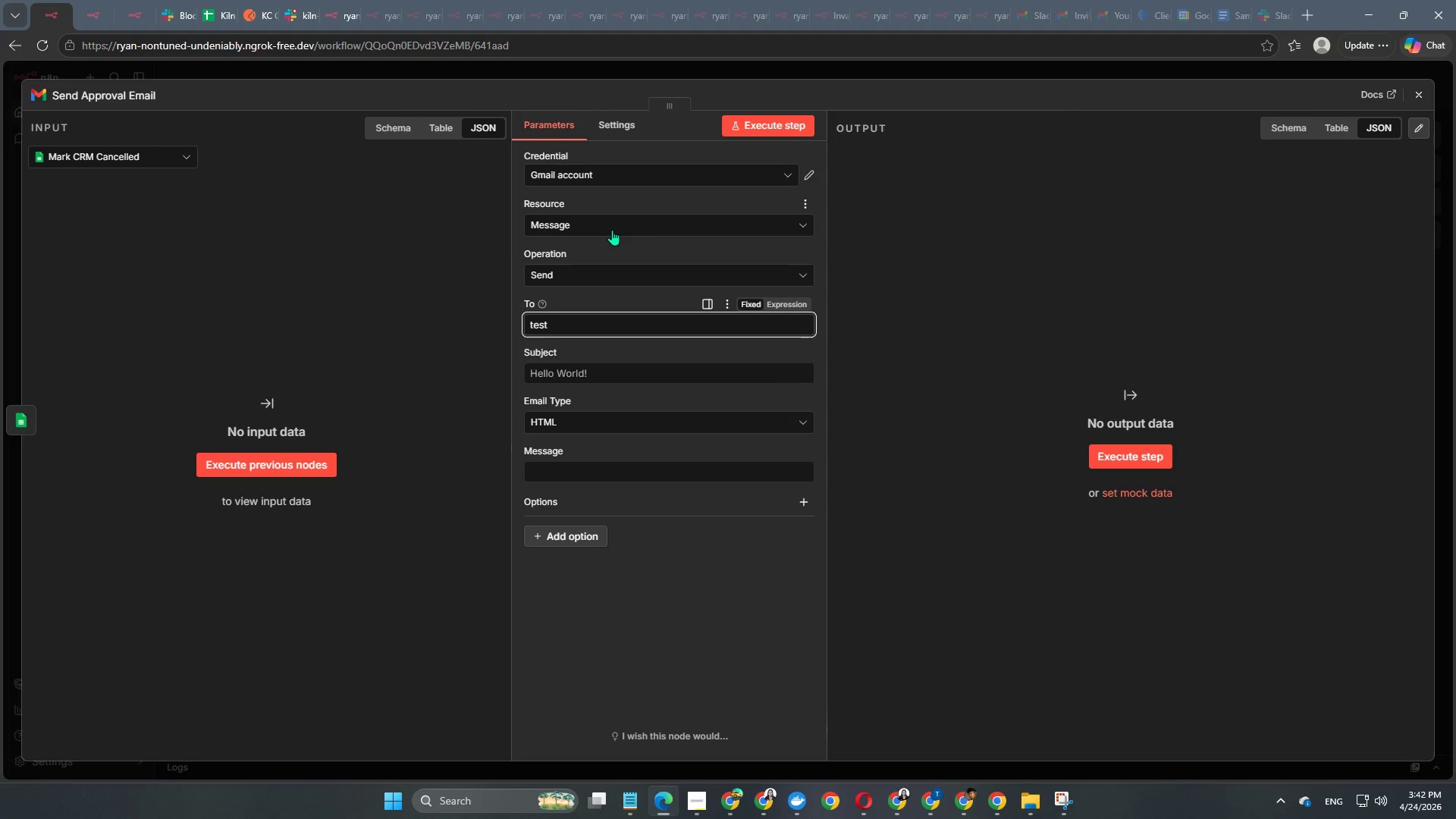 
type(two)
 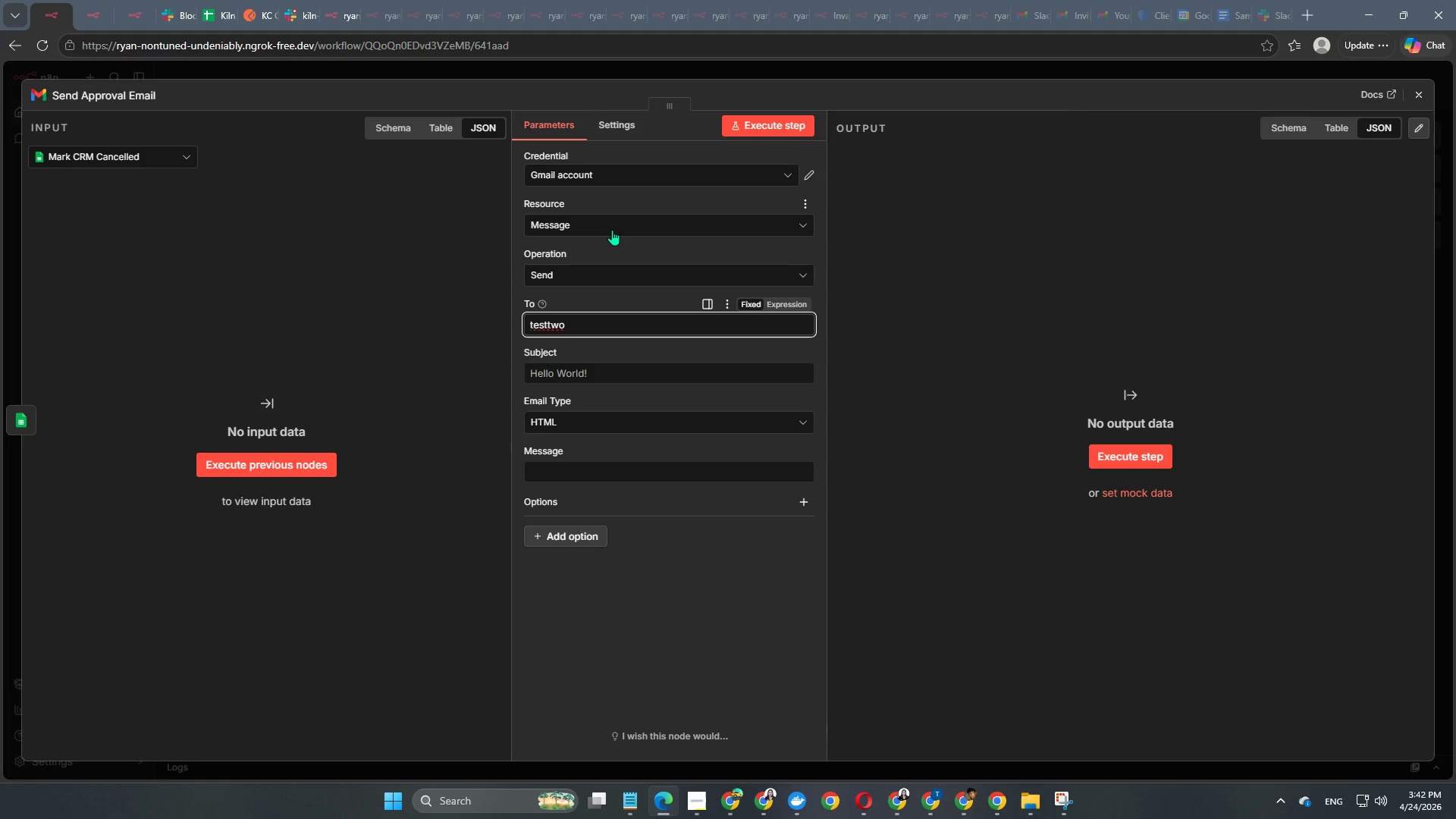 
wait(6.84)
 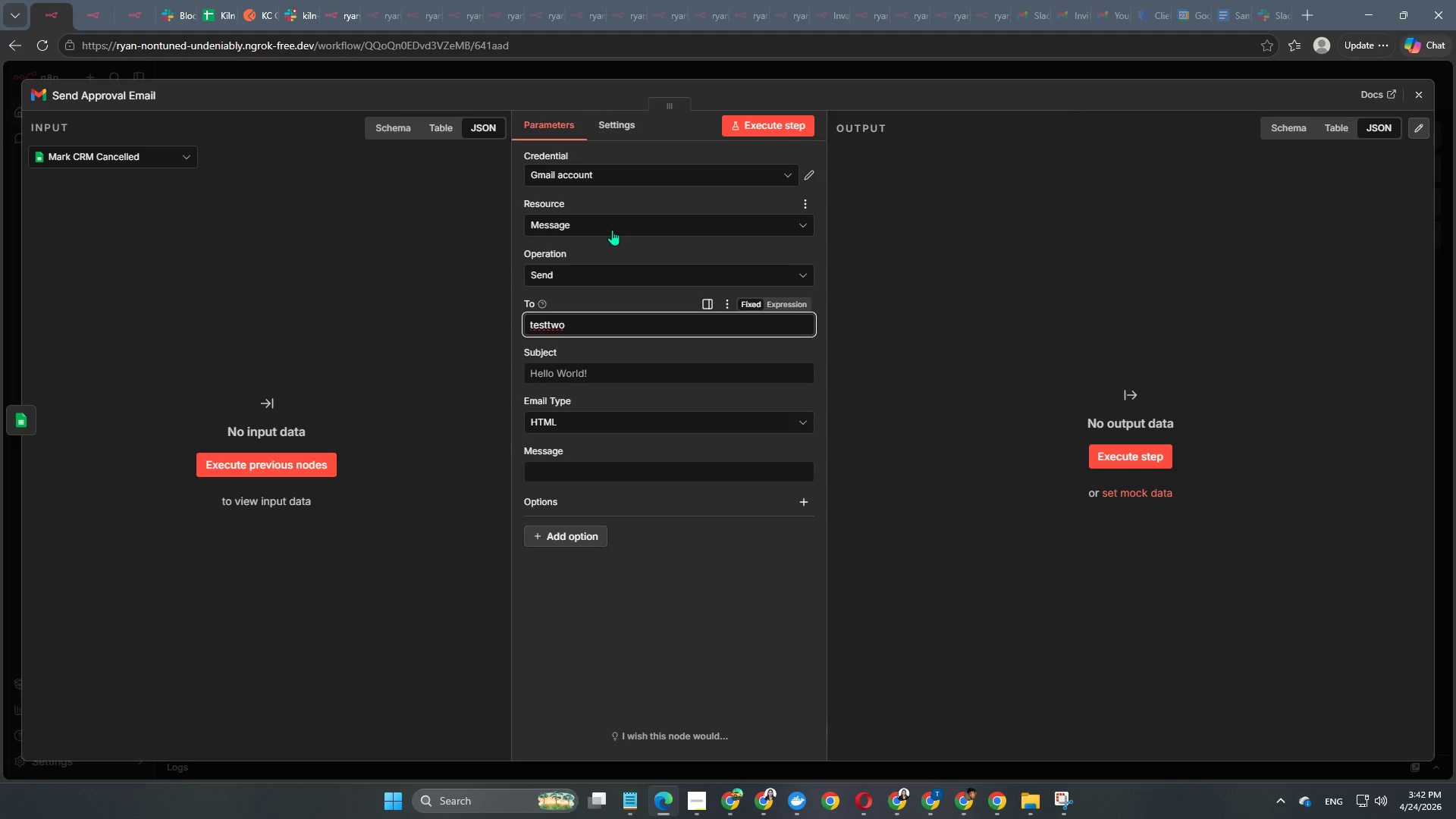 
type(an8n@gmail.com)
 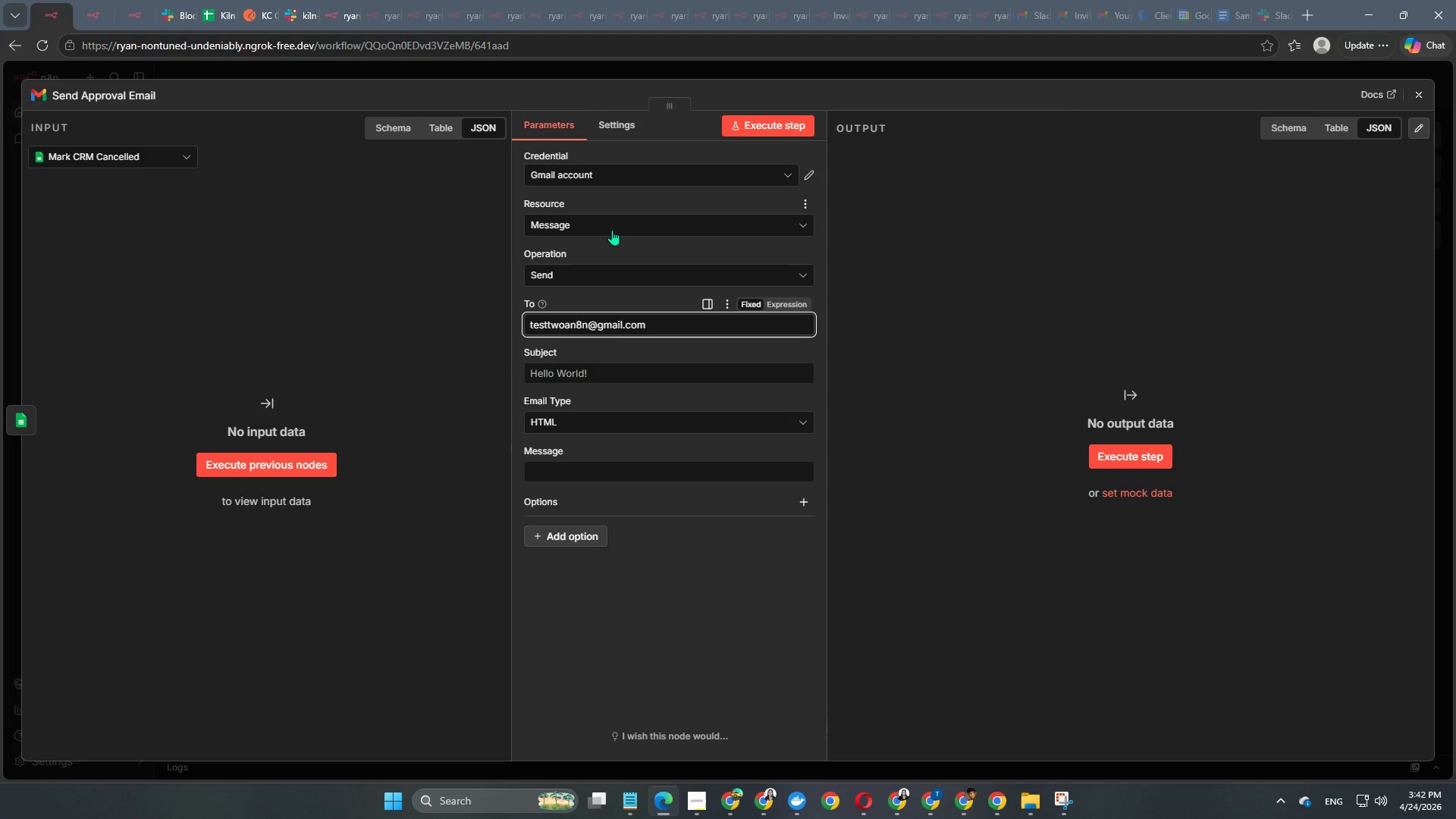 
wait(13.59)
 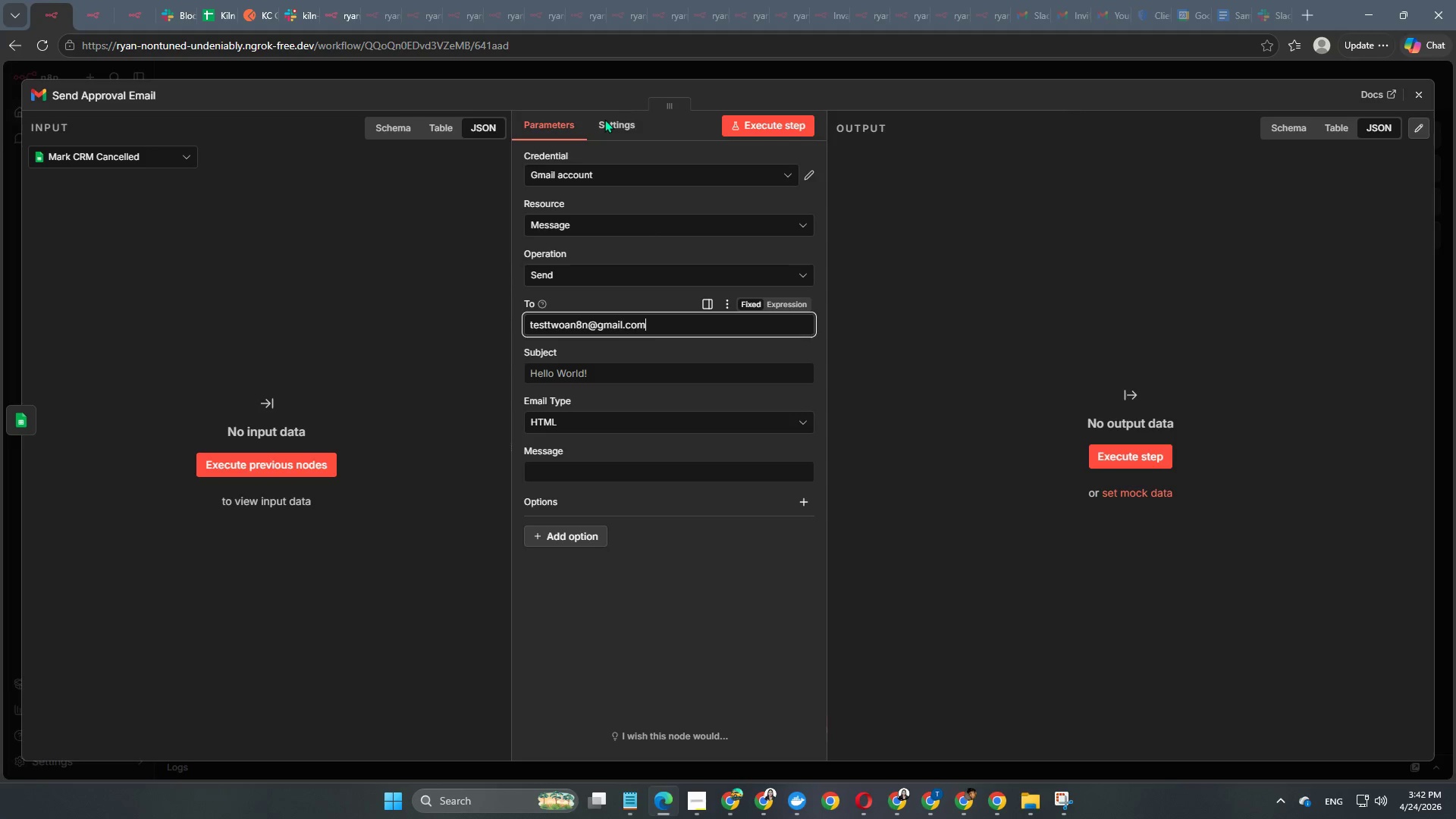 
left_click([563, 363])
 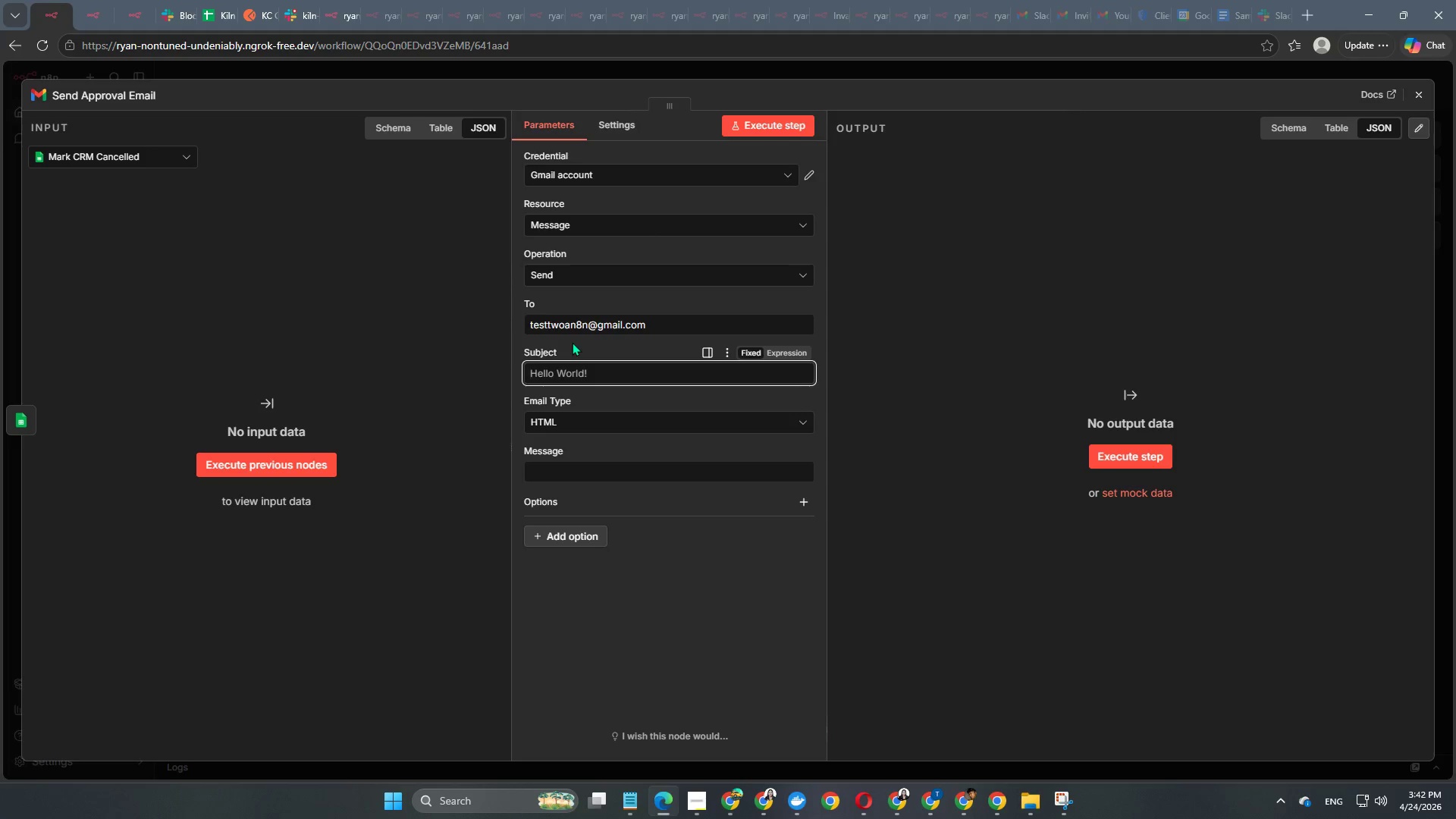 
type(Your Kiln Collective Cancellation Has Been Approved)
 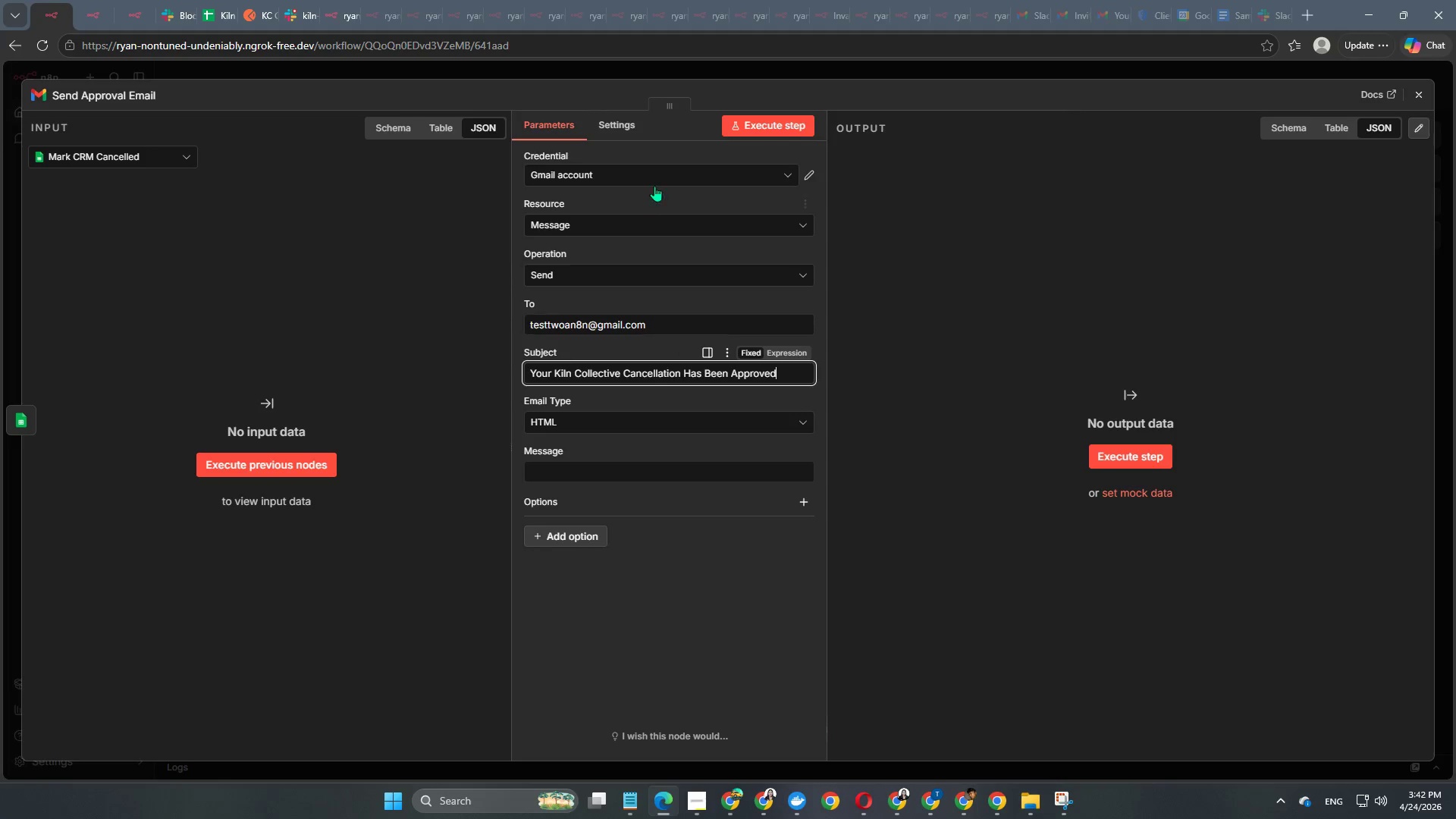 
left_click([632, 471])
 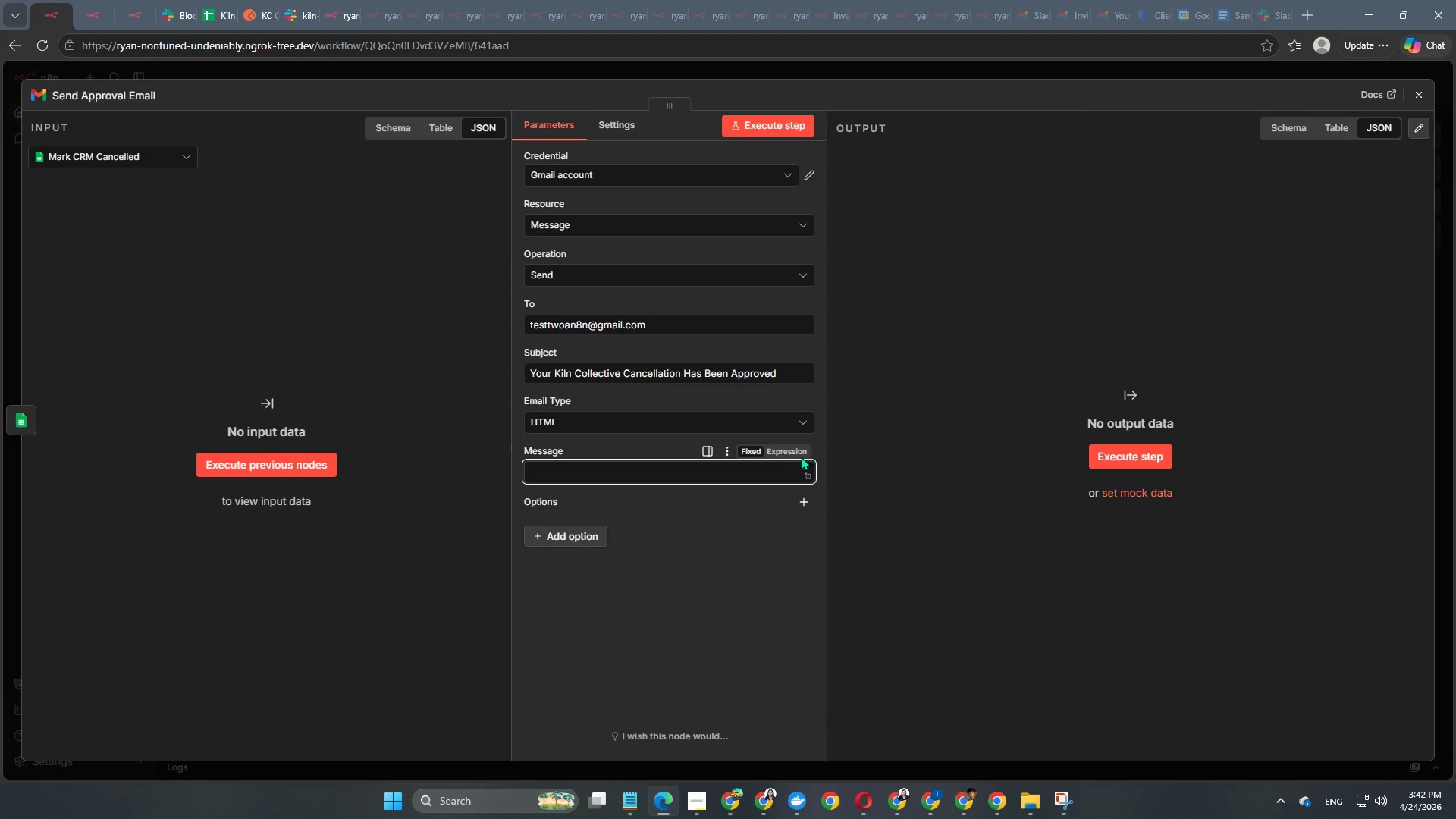 
left_click([798, 453])
 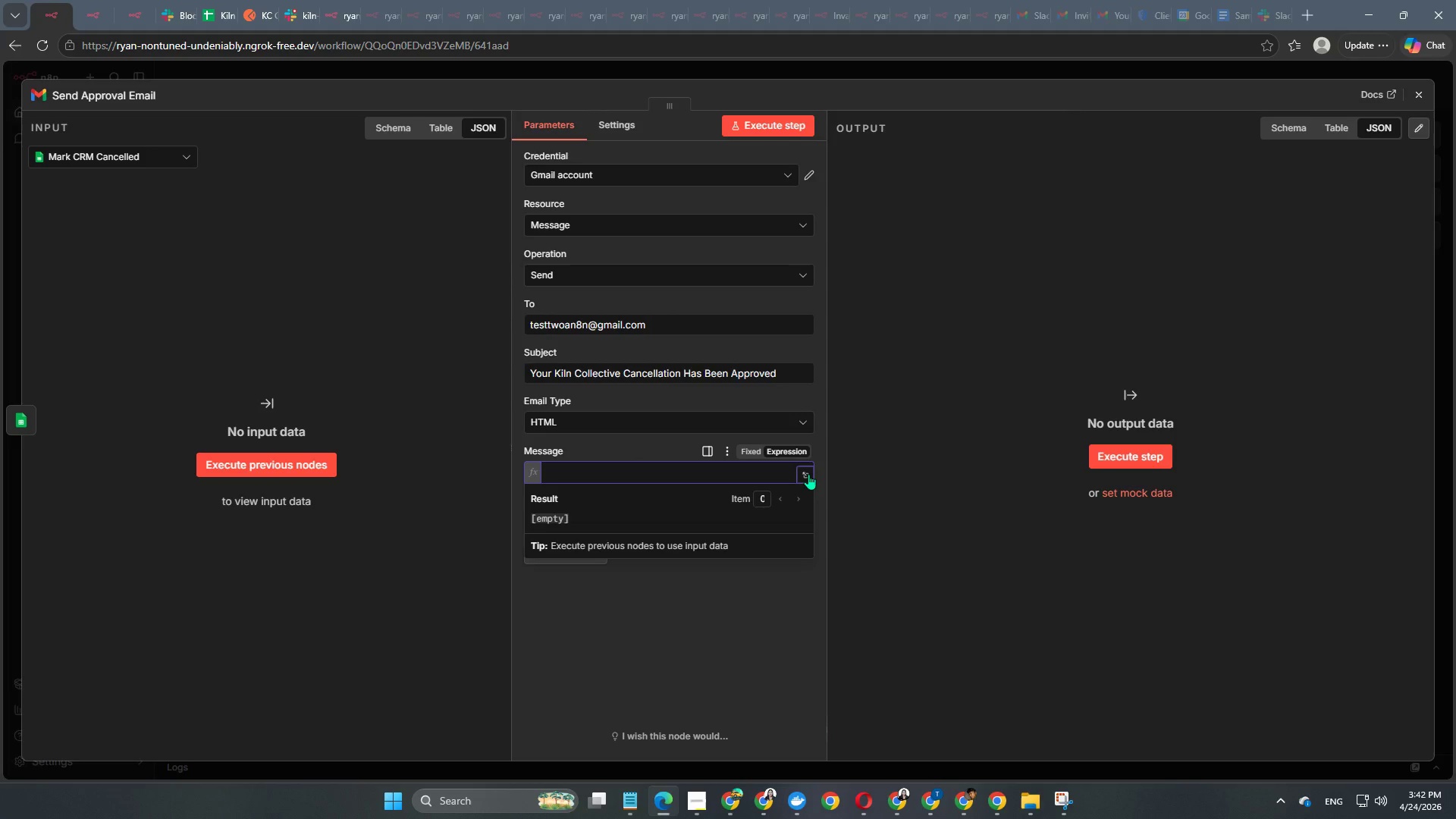 
left_click([808, 474])
 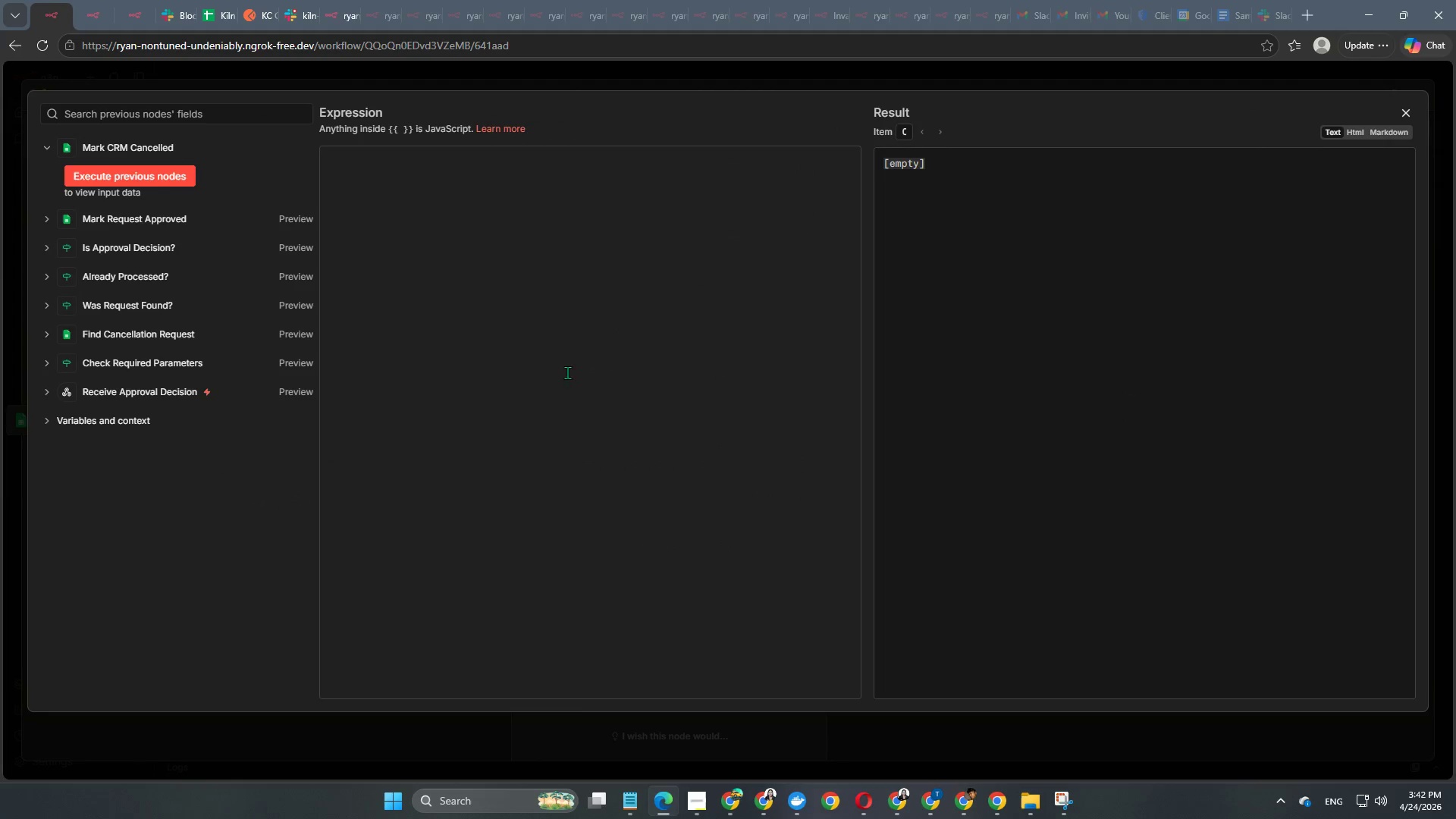 
left_click([565, 184])
 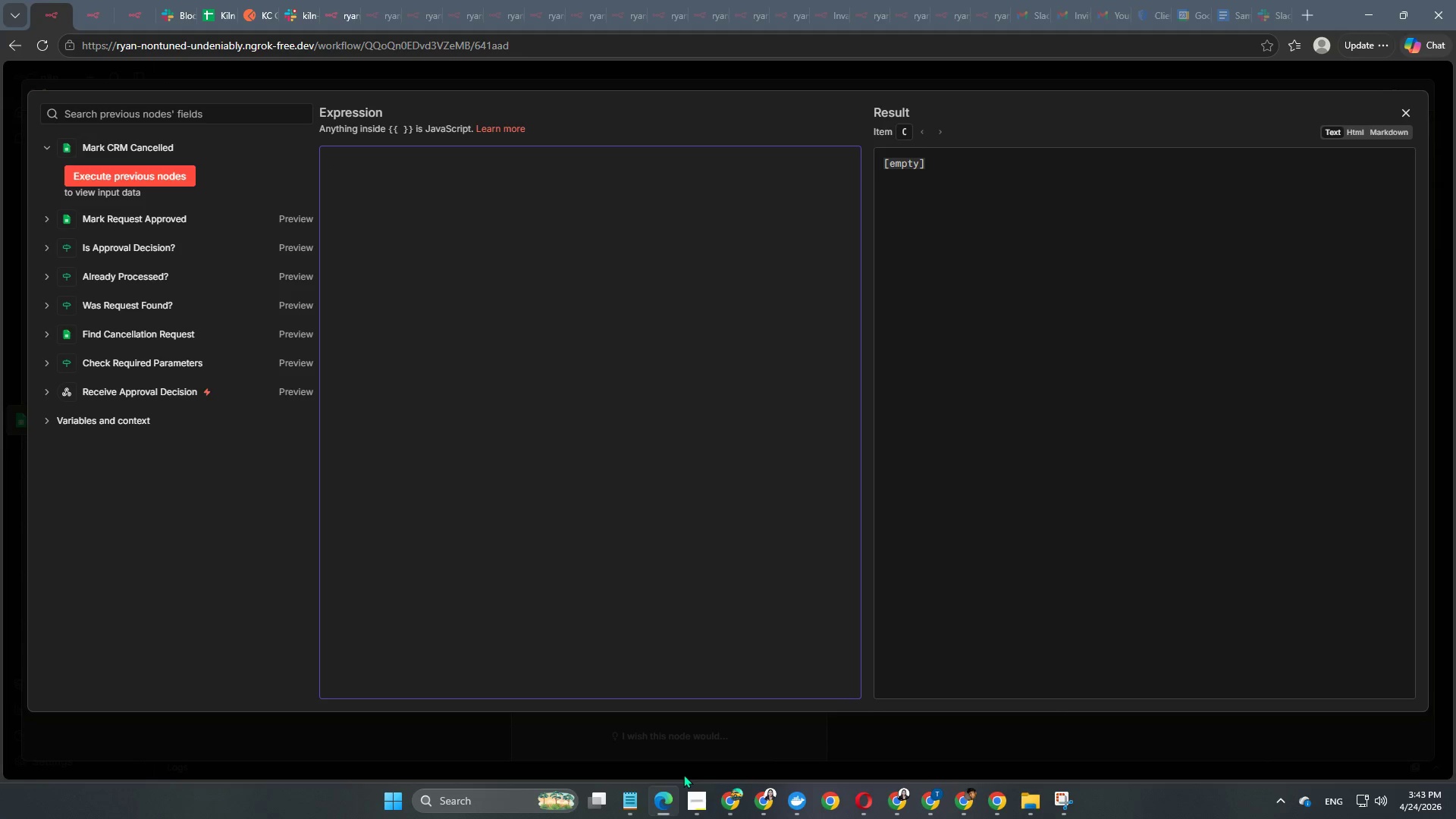 
wait(49.03)
 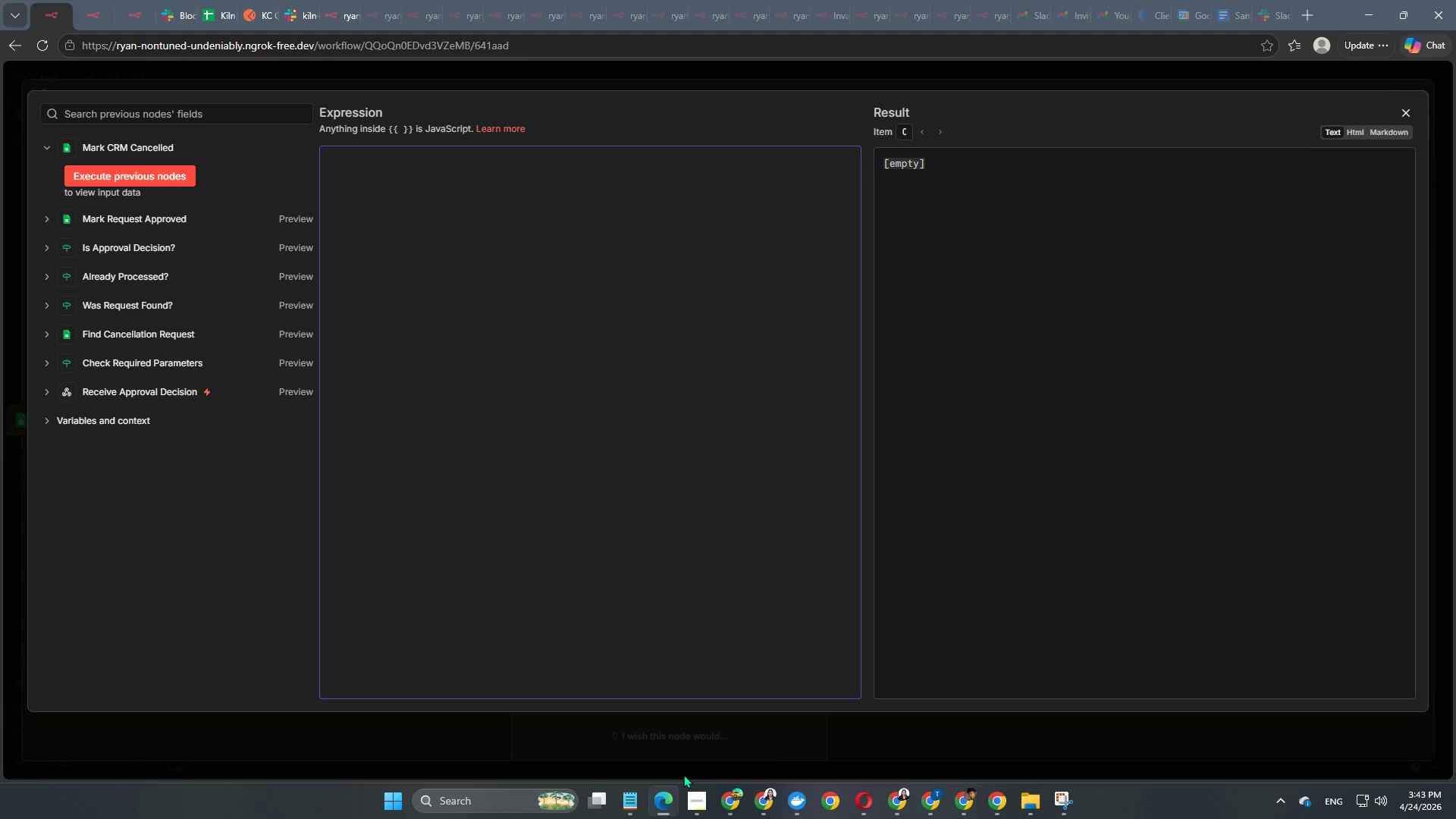 
key(Shift+ShiftRight)
 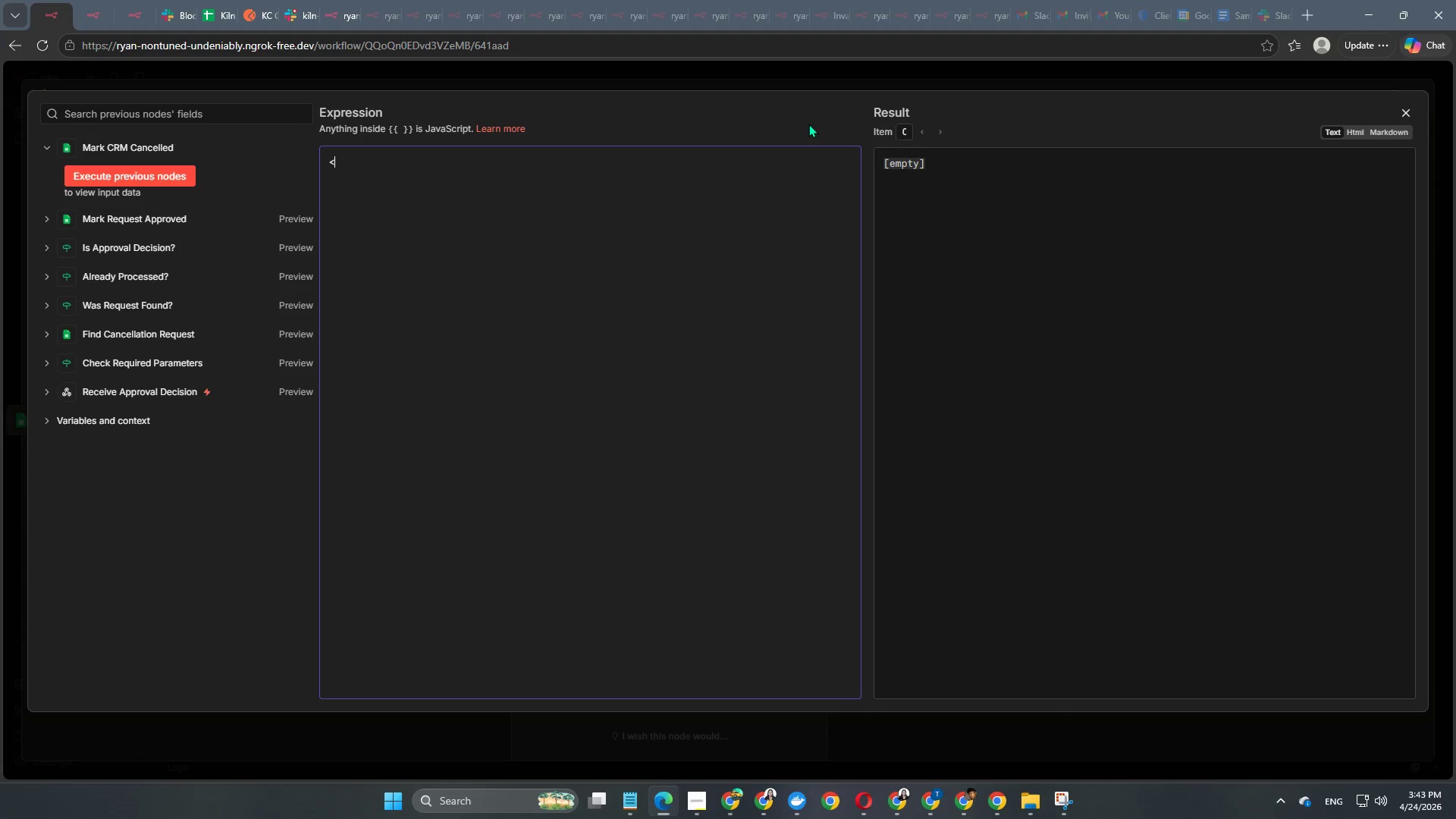 
key(Shift+Comma)
 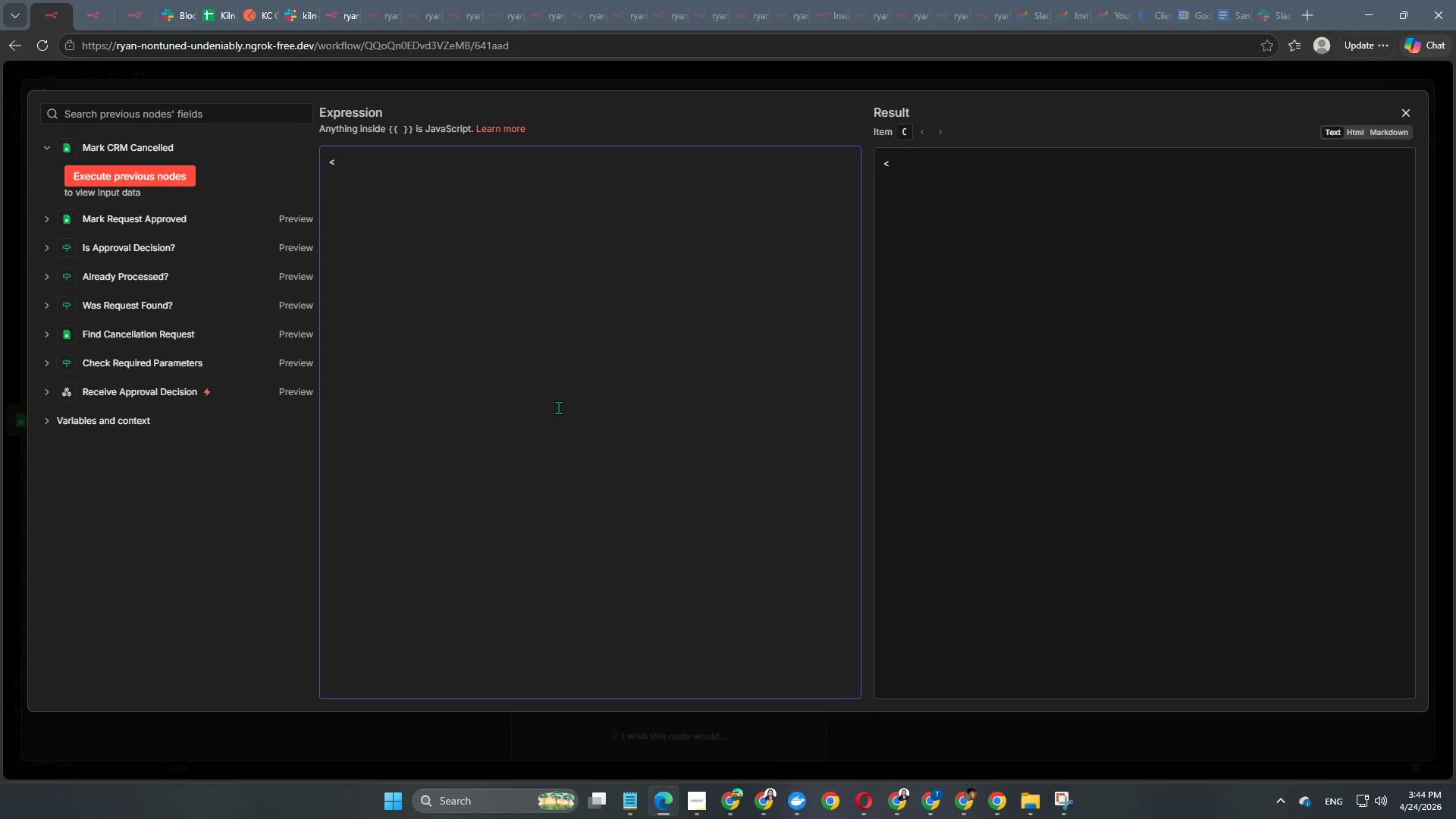 
wait(31.39)
 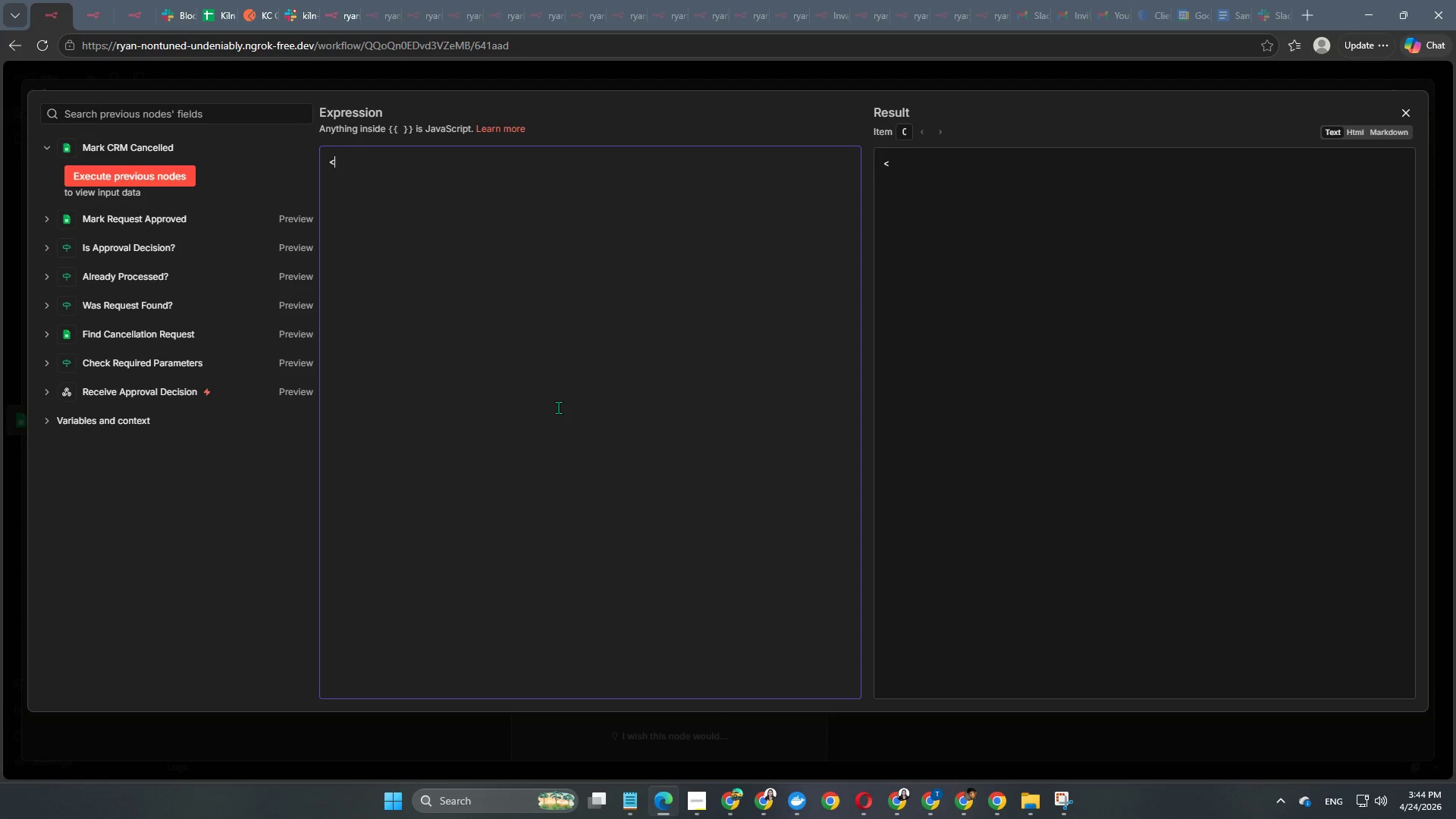 
type(!DOCTYPE html>)
 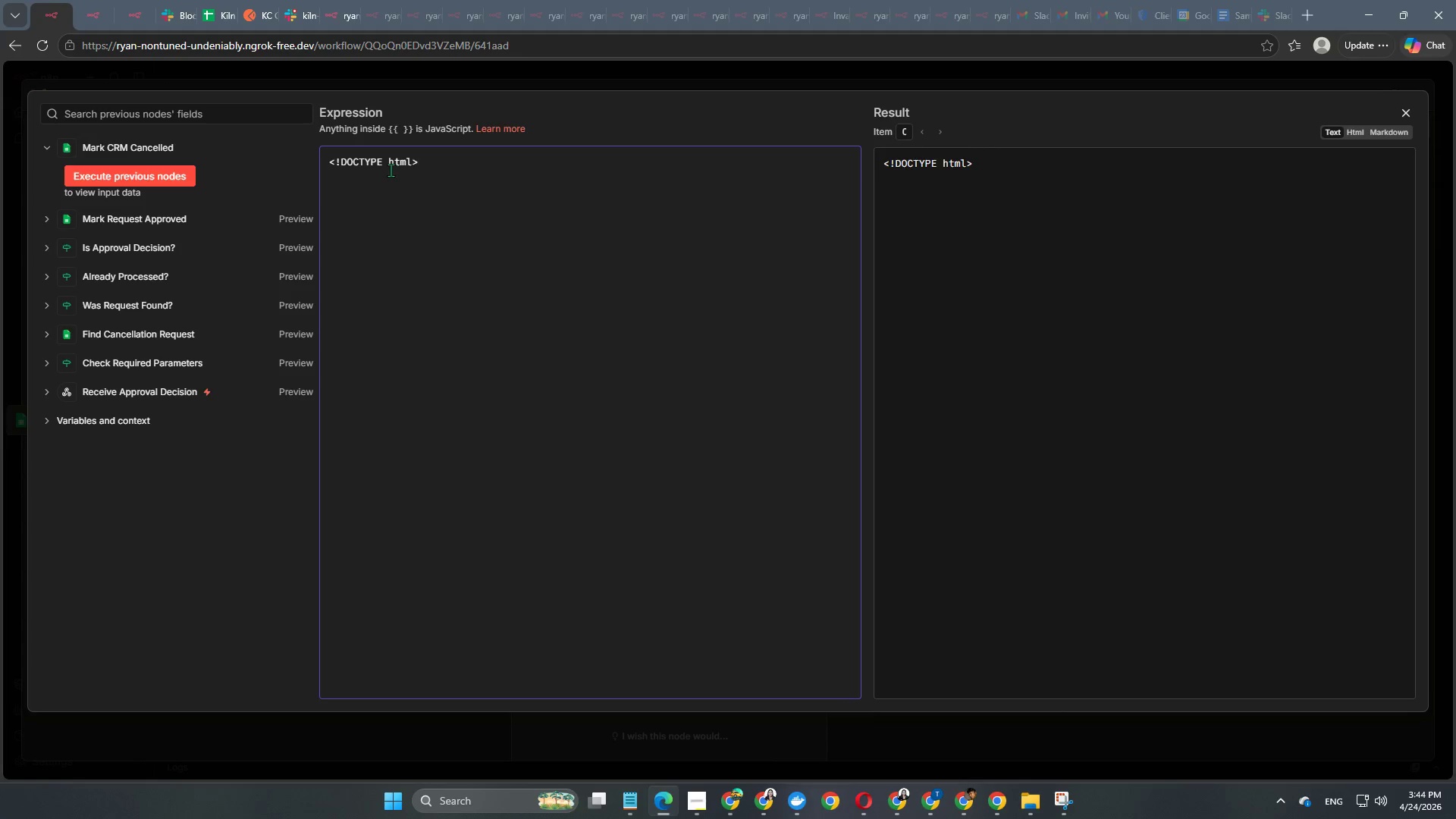 
key(Enter)
 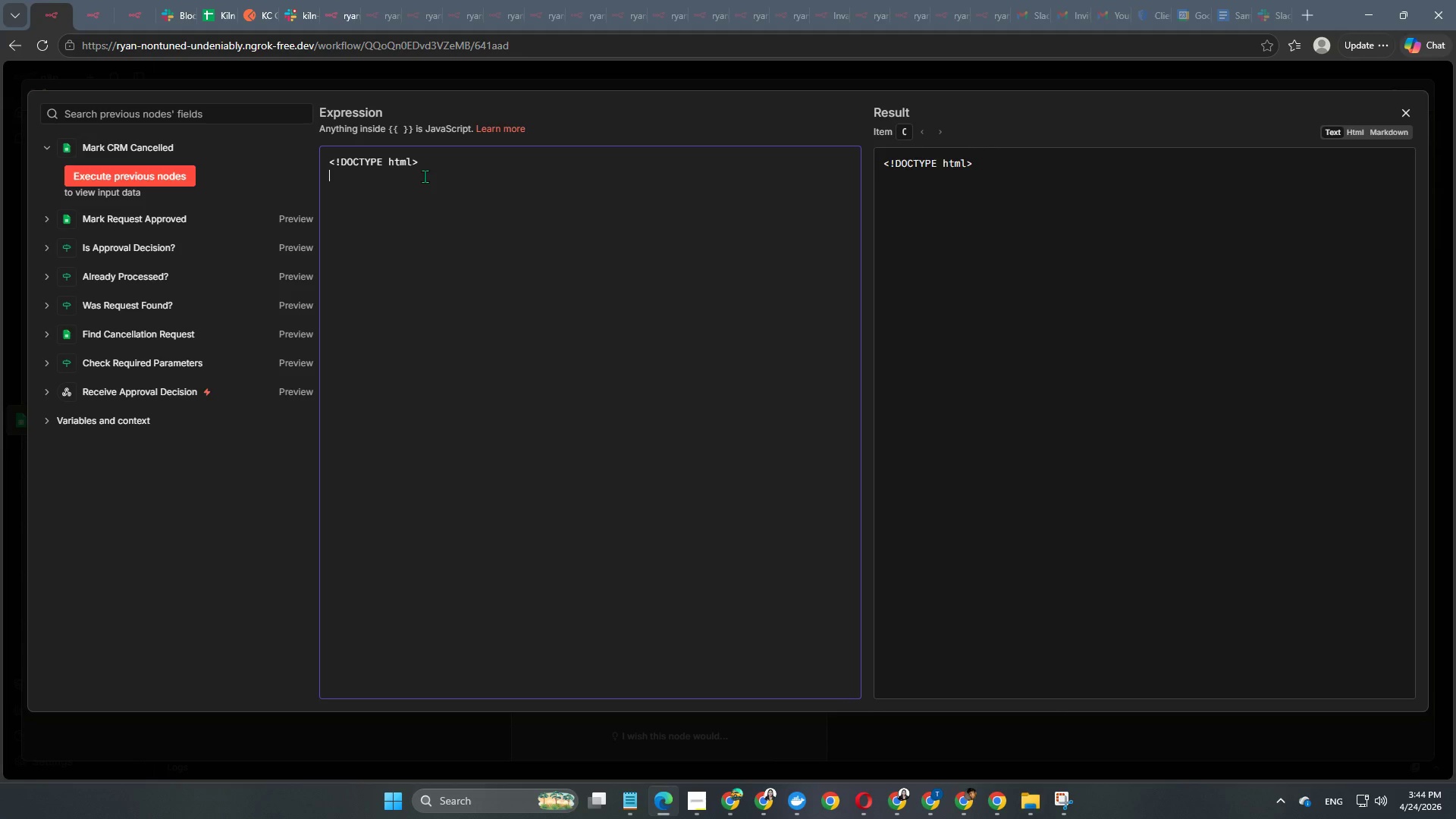 
type(<html>)
 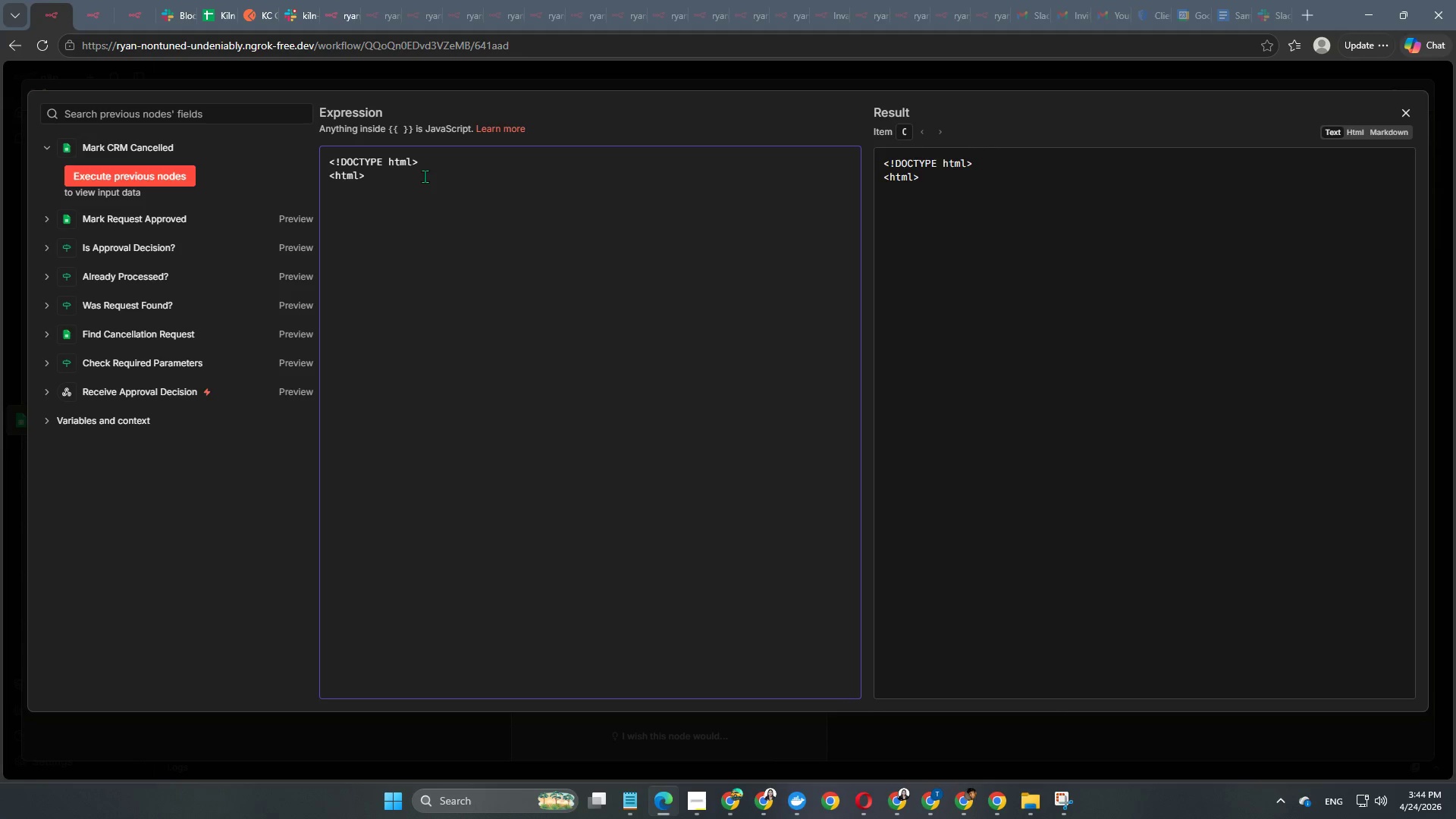 
key(Enter)
 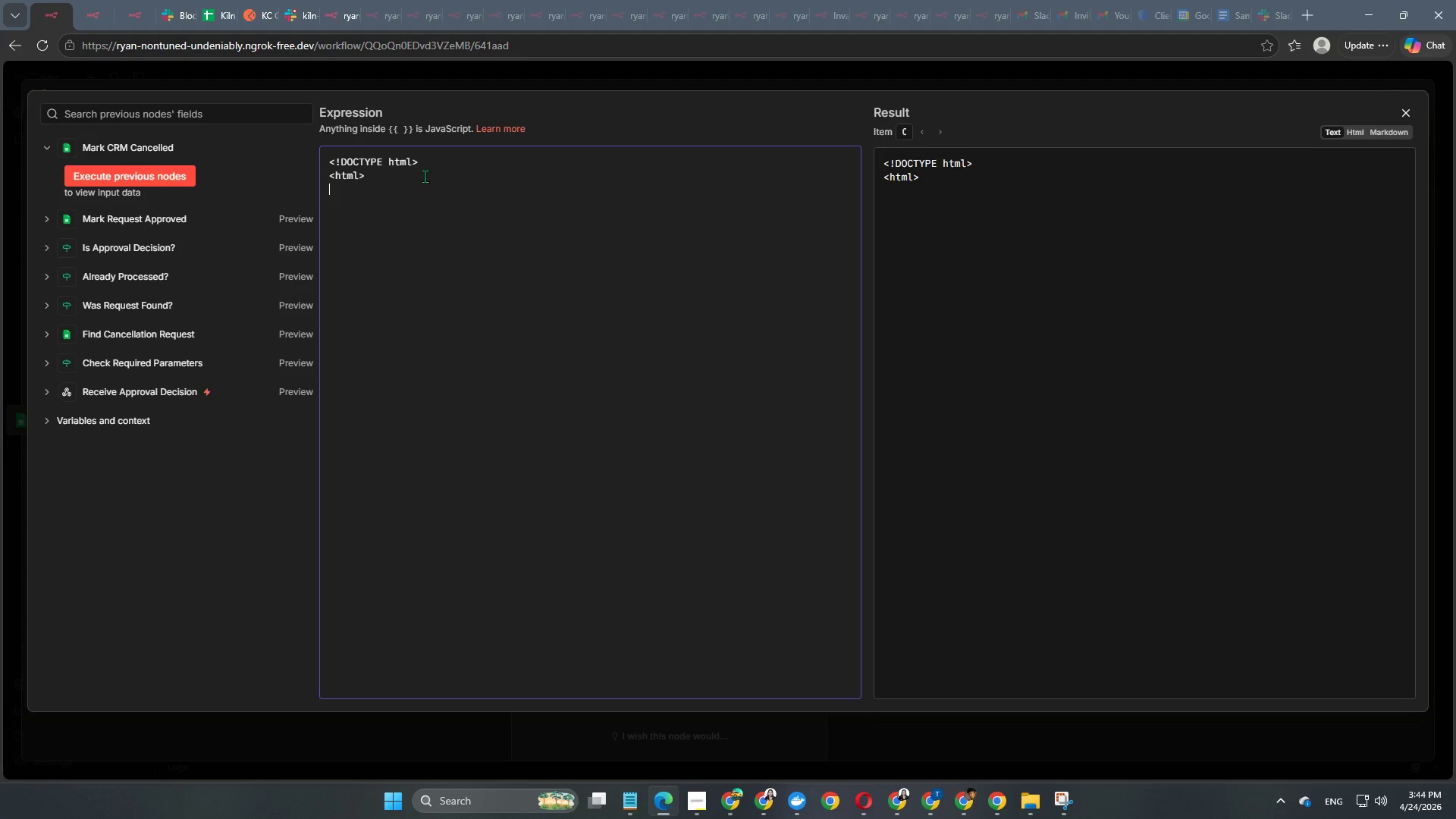 
type(<head>)
 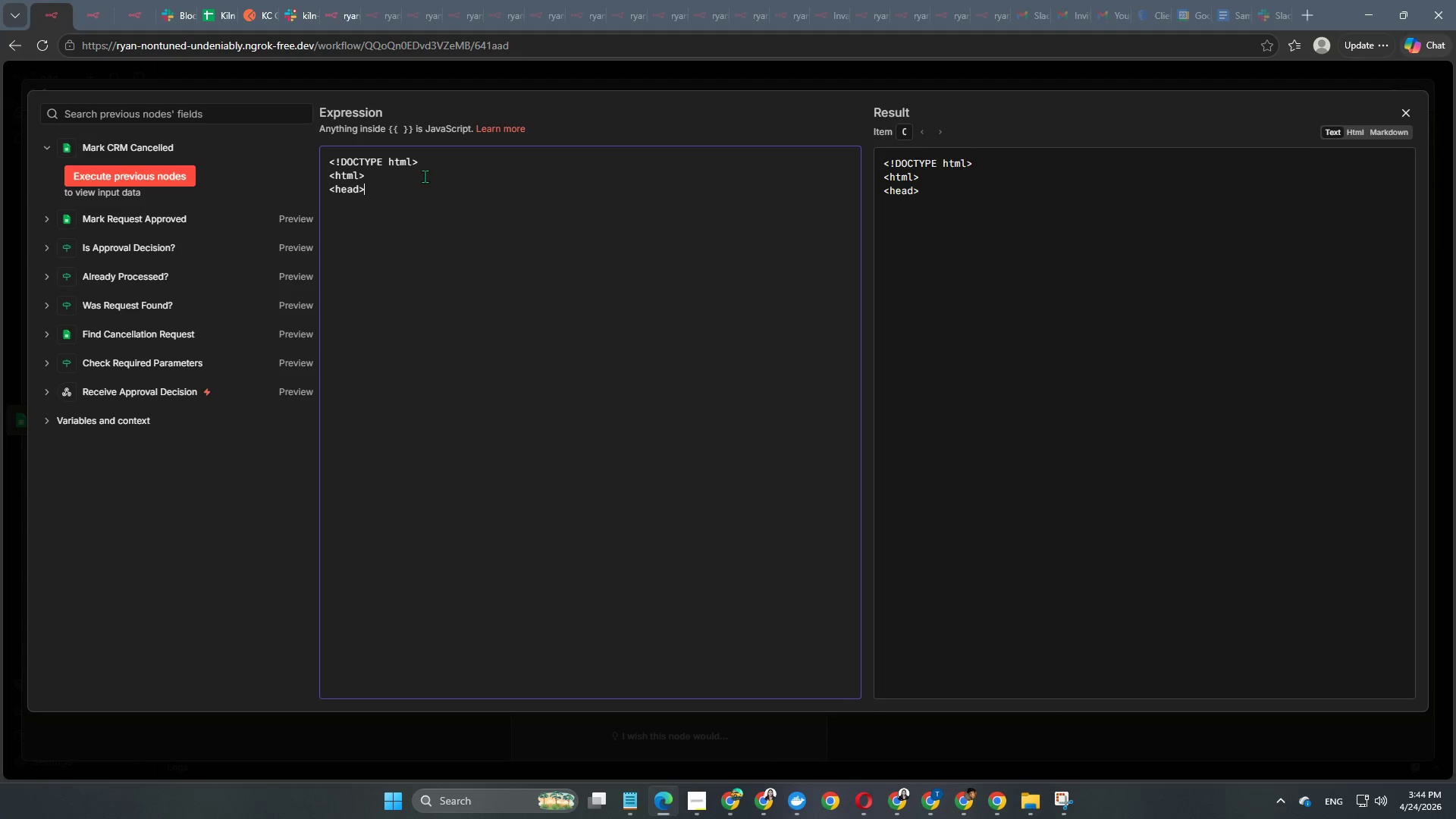 
key(Enter)
 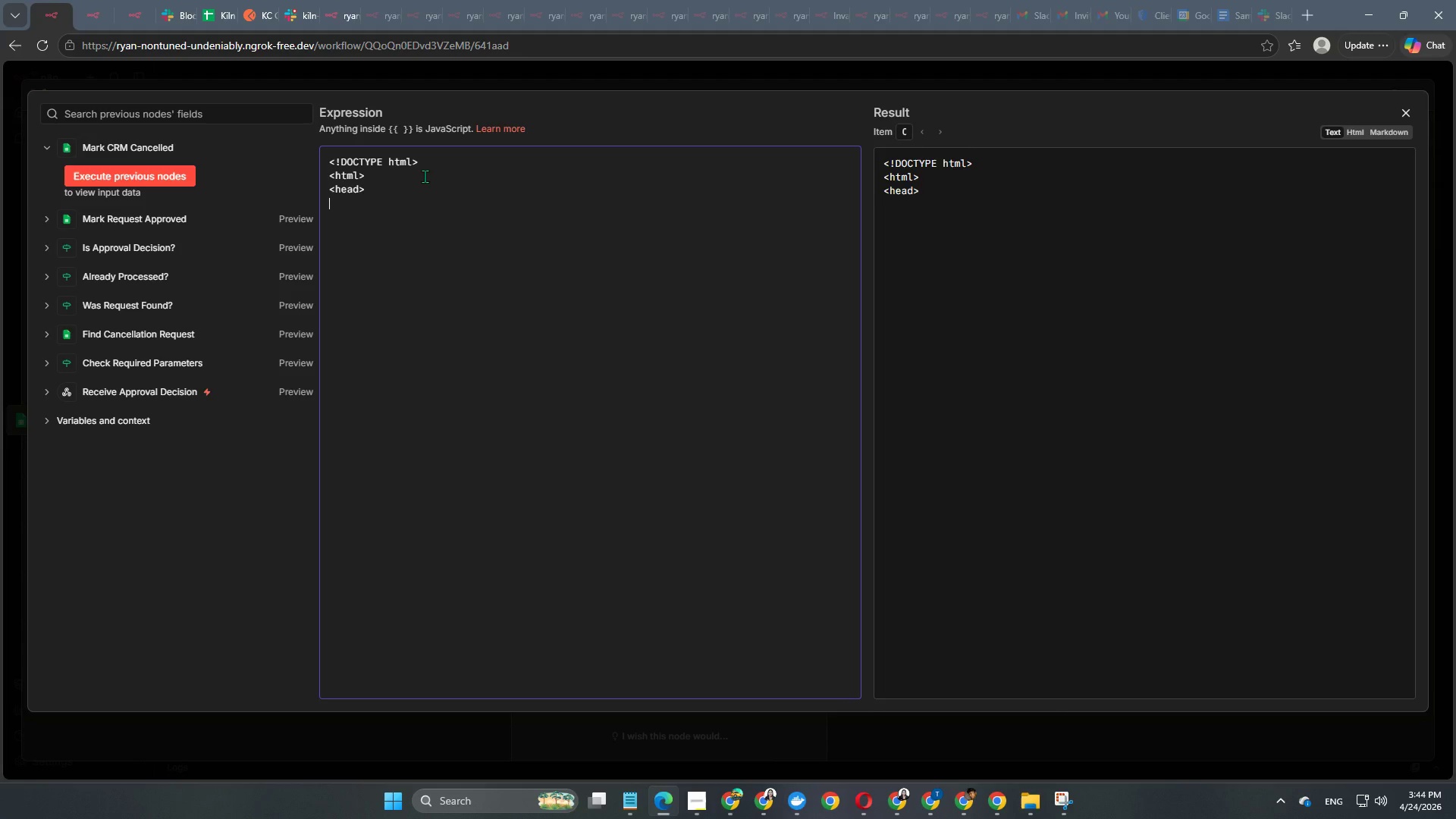 
type(<meta)
 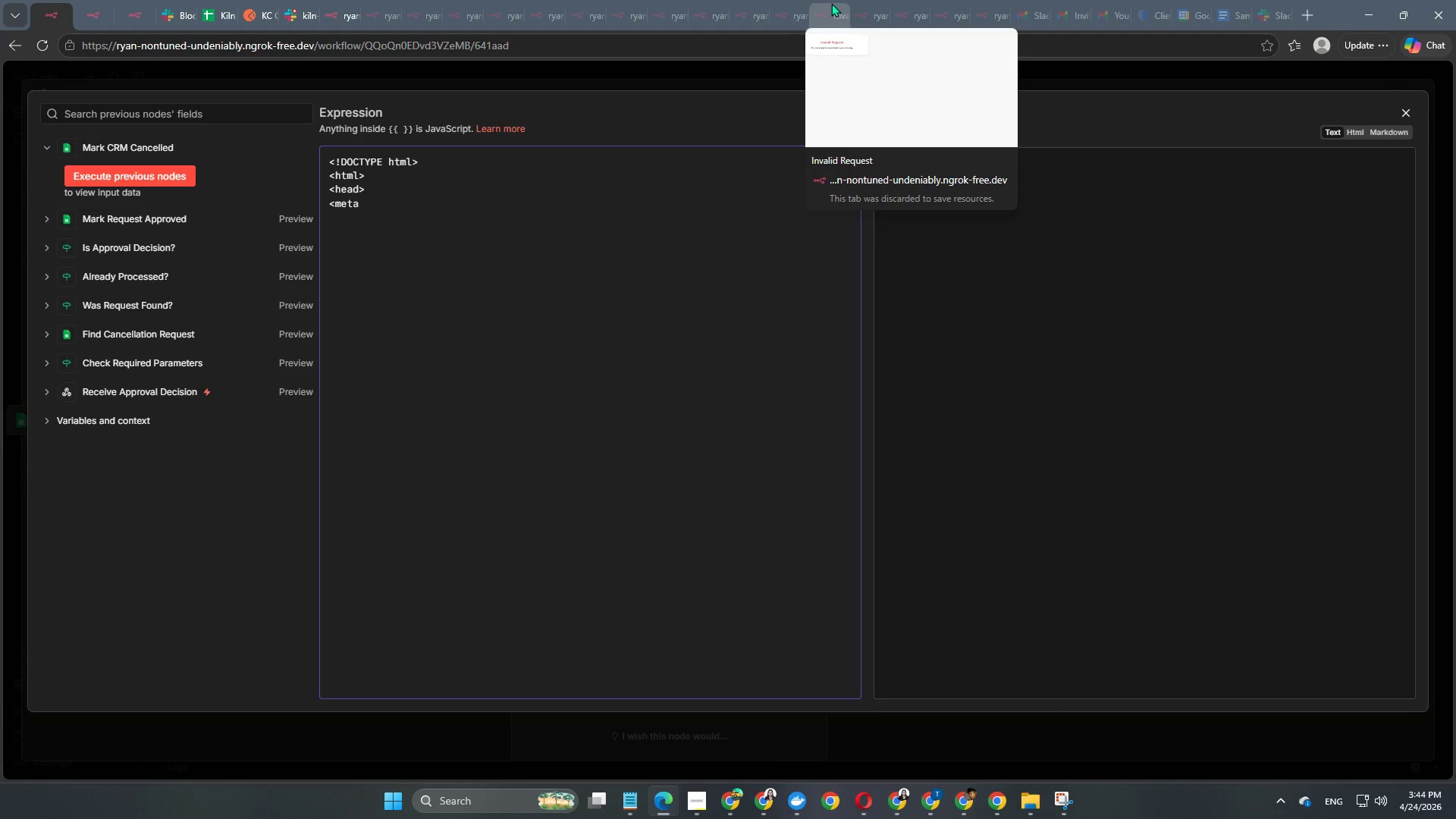 
wait(5.39)
 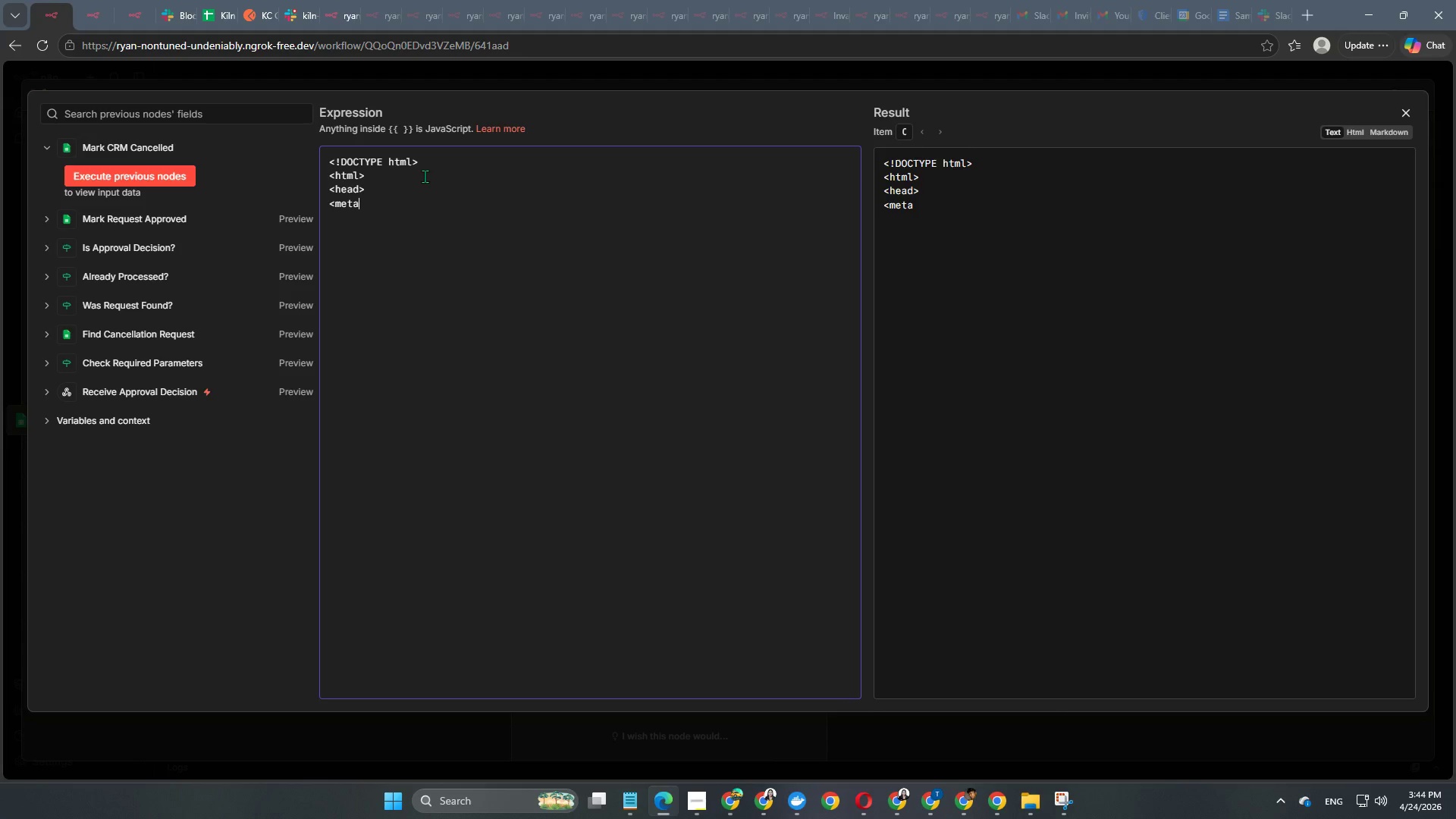 
type( charset="UTF-8)
 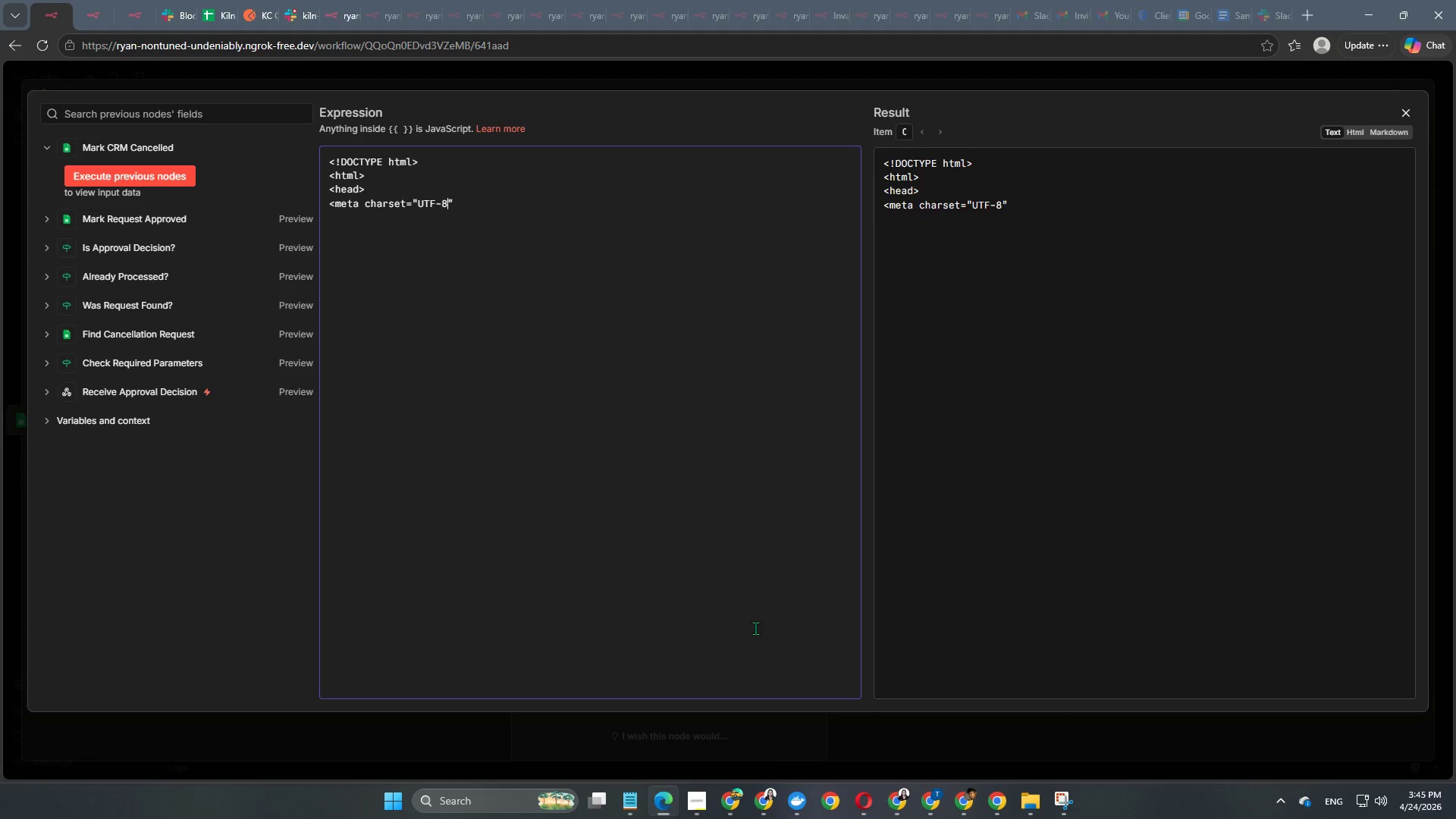 
key(ArrowRight)
 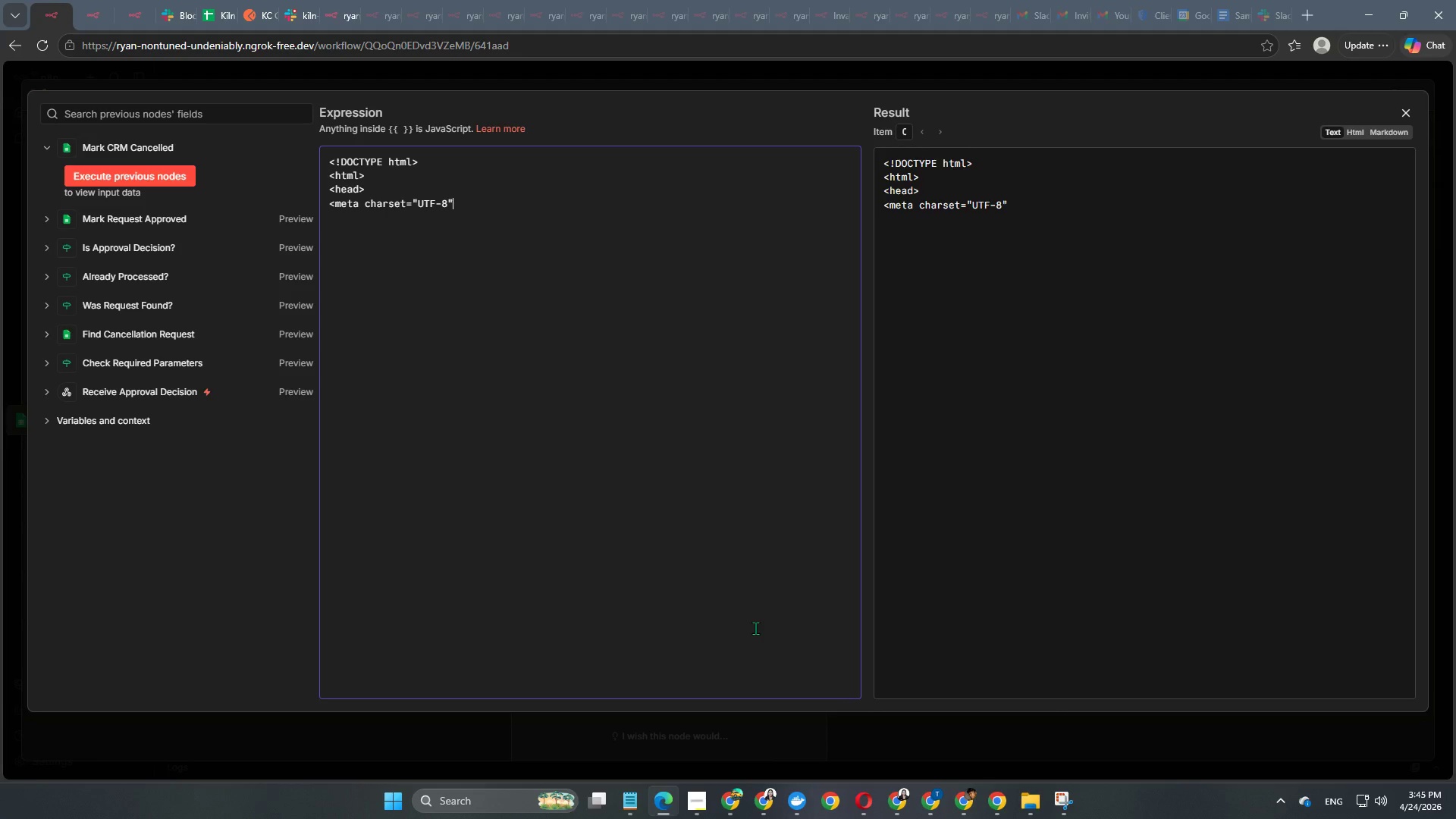 
key(Shift+Period)
 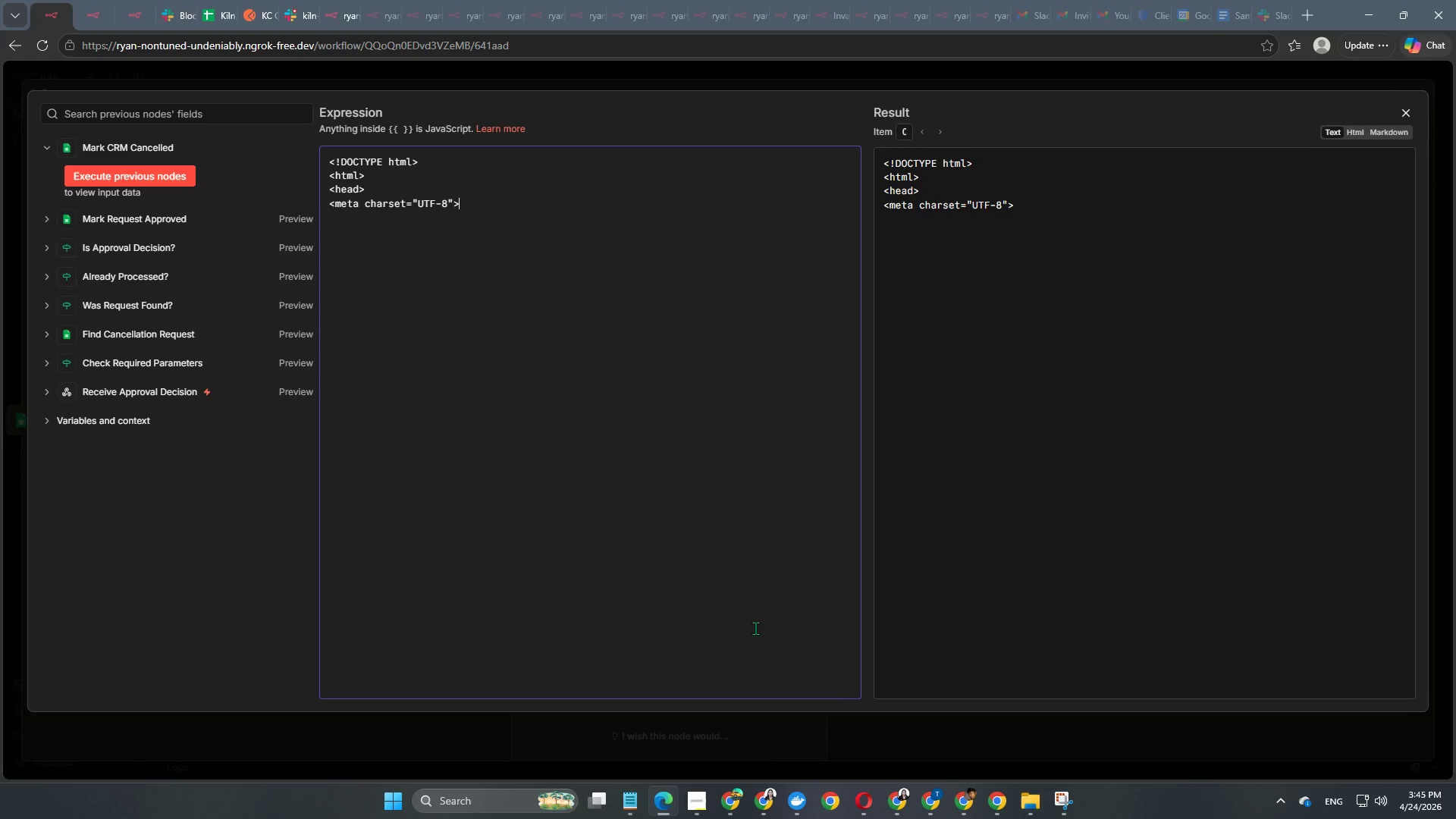 
wait(13.78)
 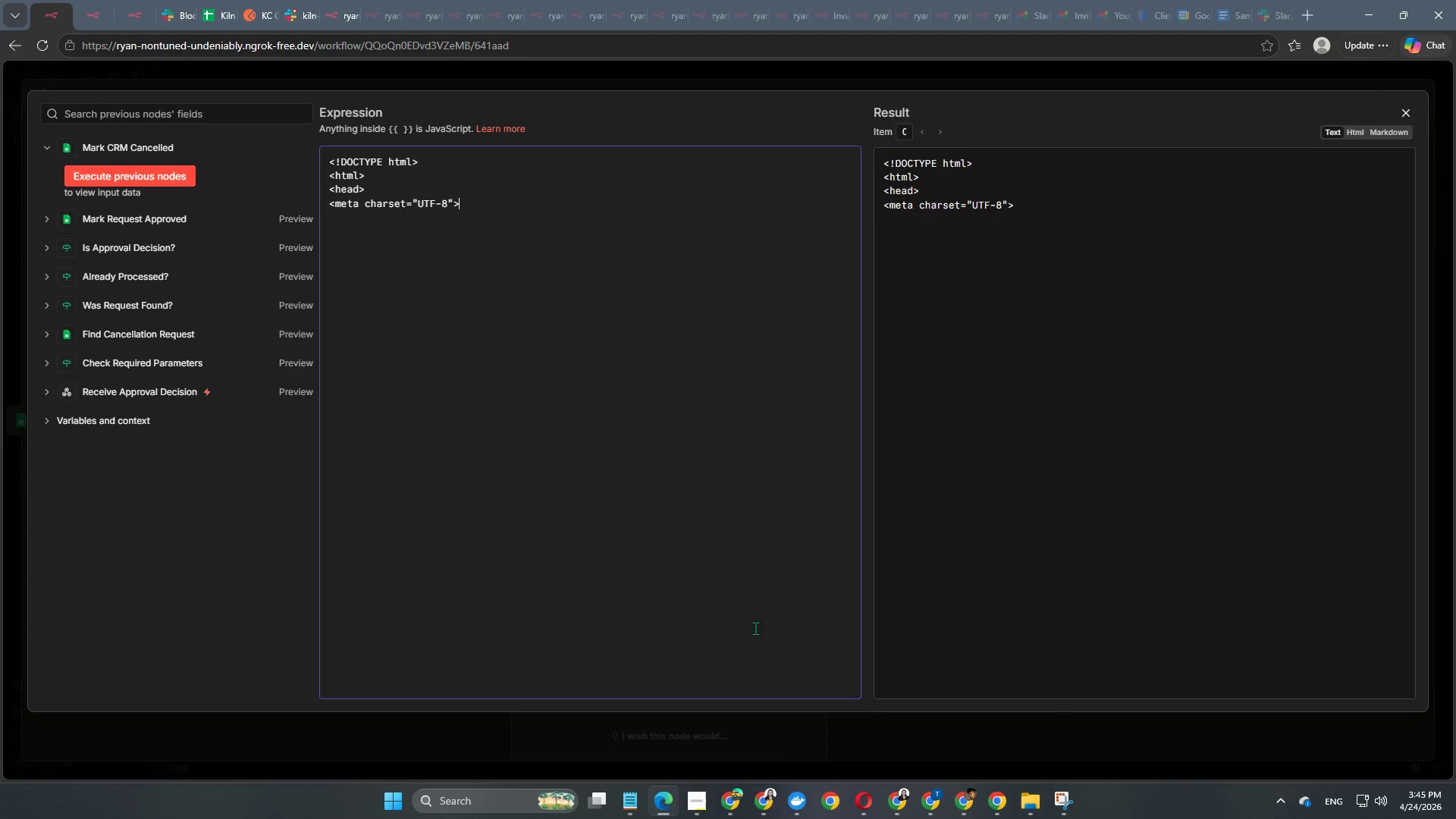 
key(Enter)
 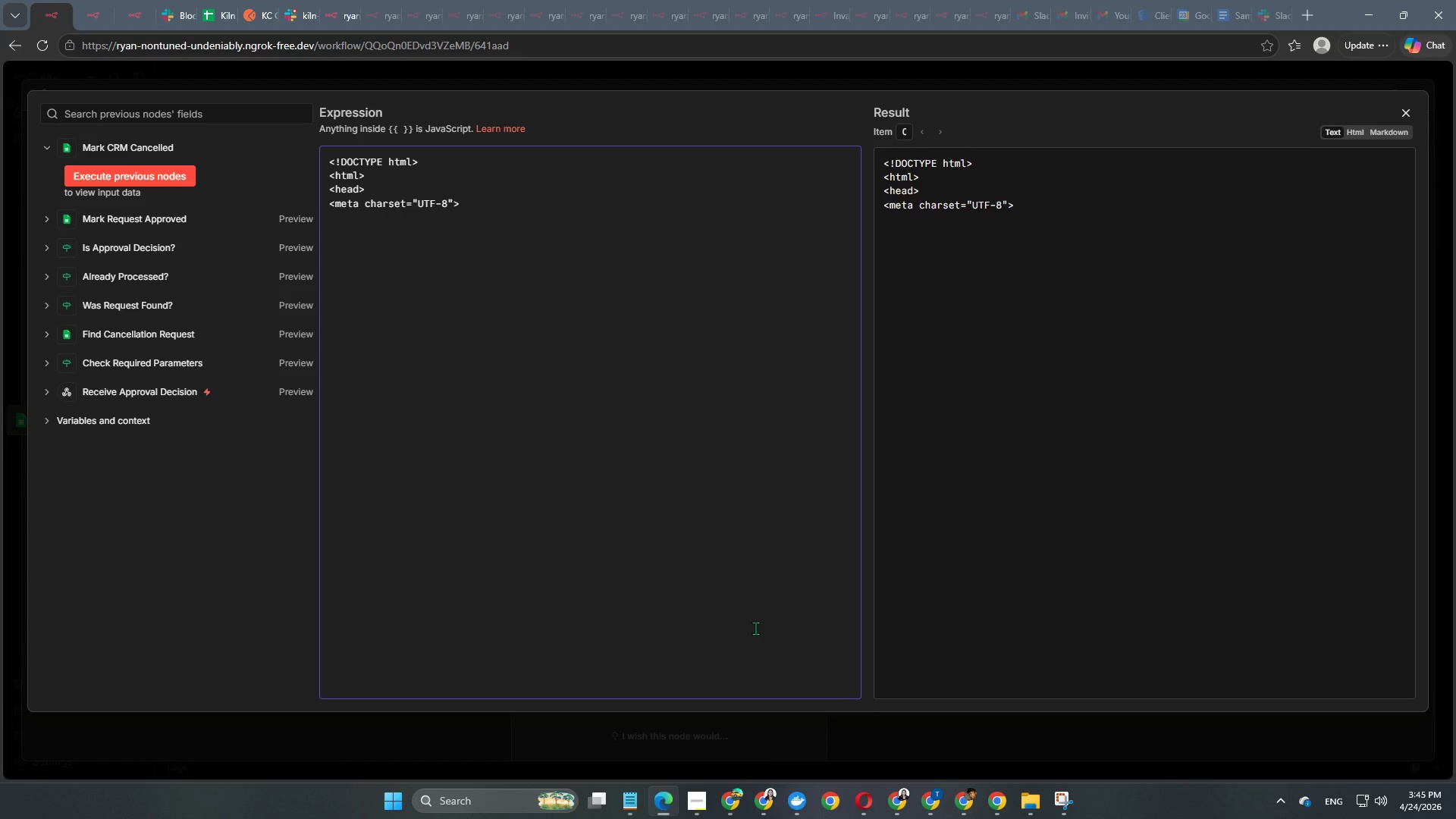 
type(<title>)
 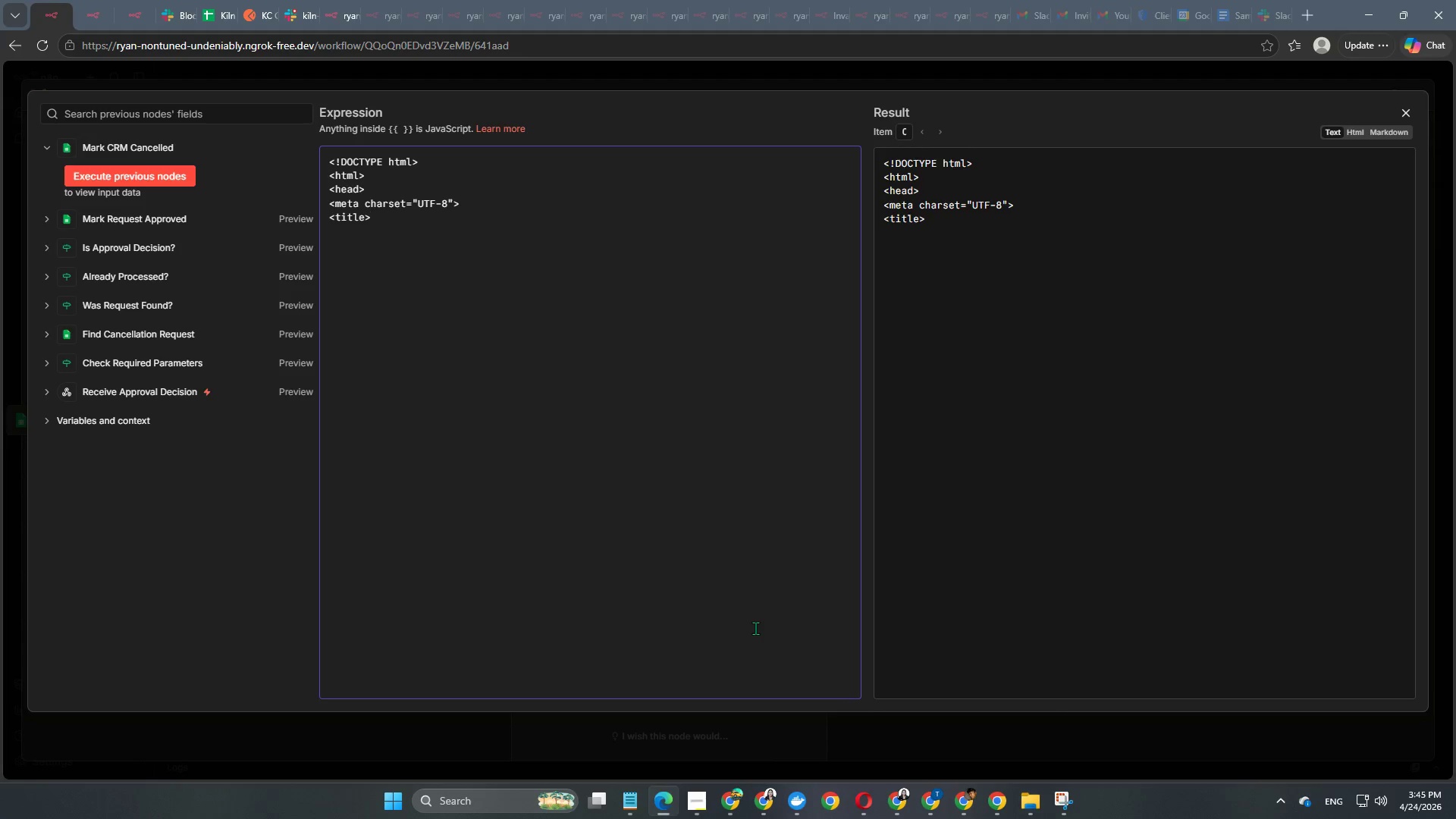 
 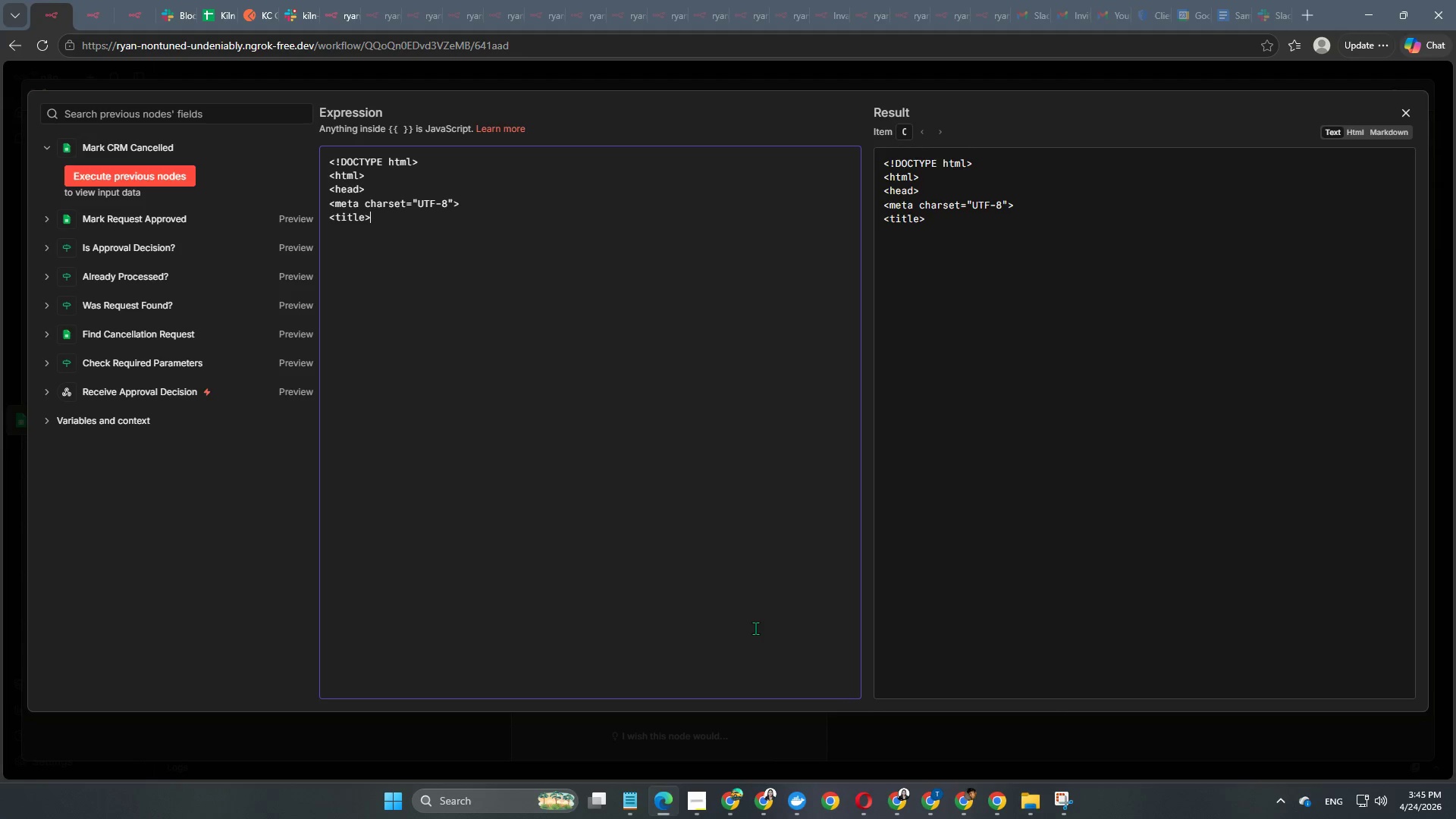 
hold_key(key=ShiftRight, duration=0.67)
 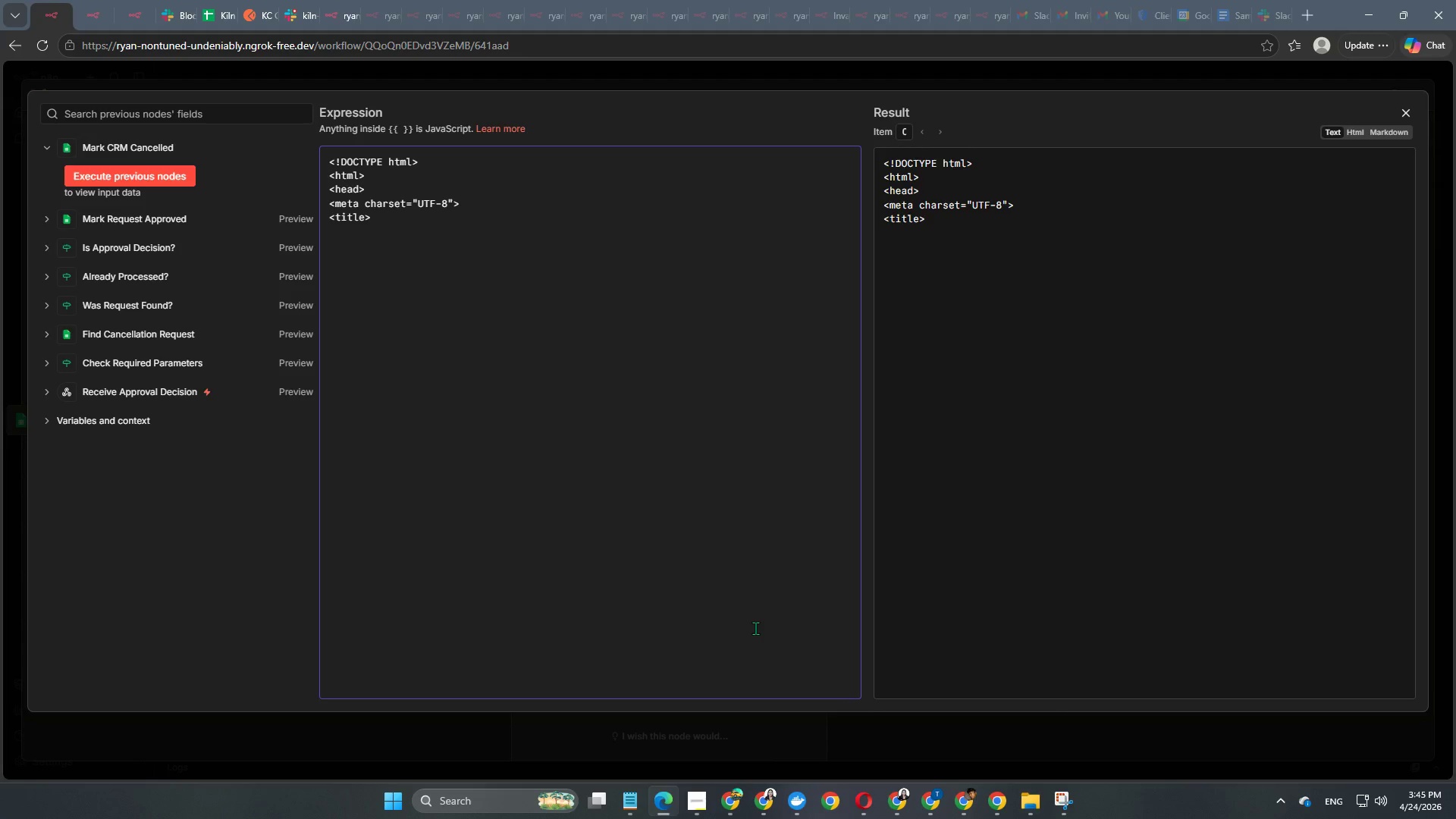 
type(Cancellation)
 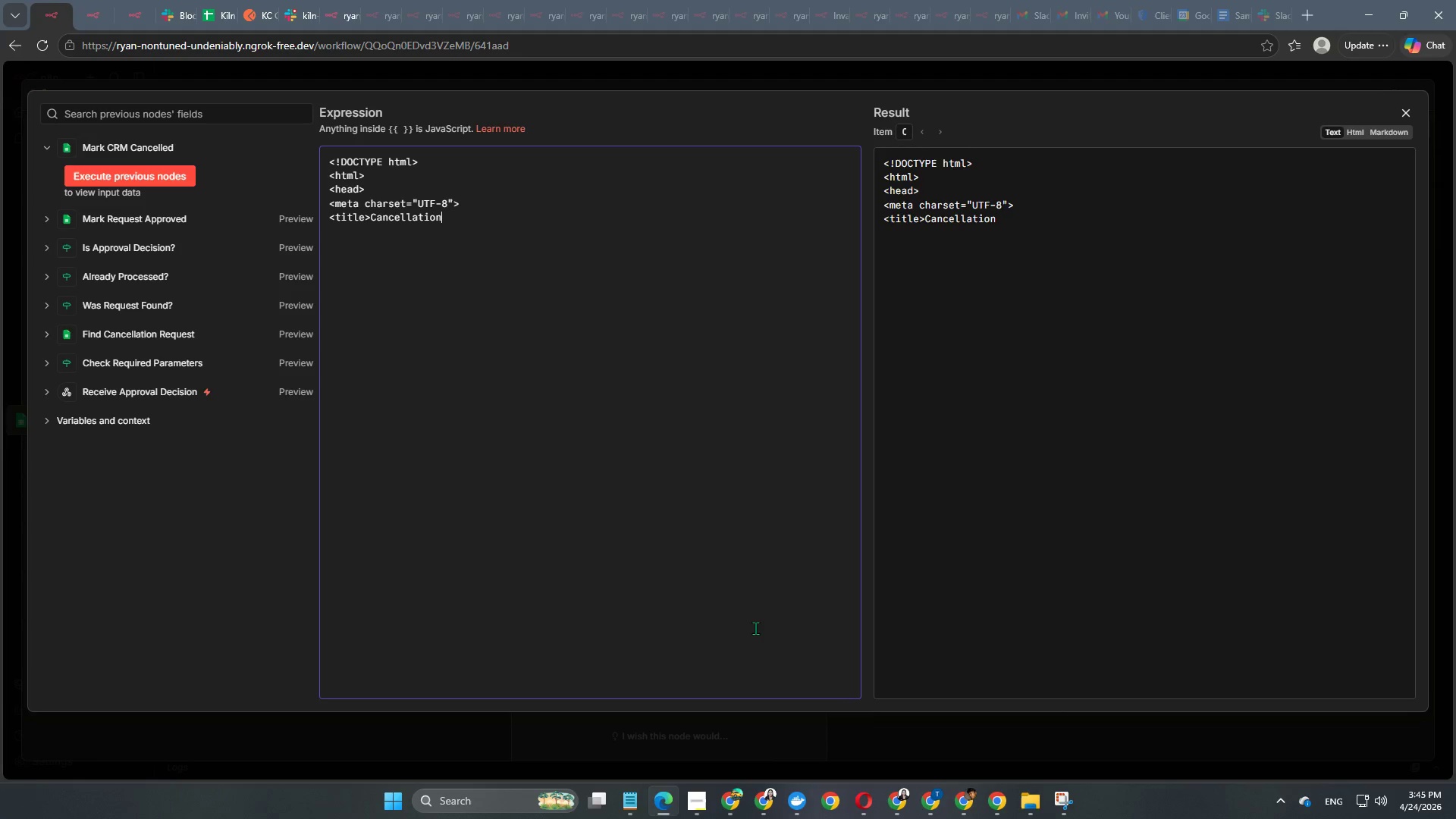 
wait(10.45)
 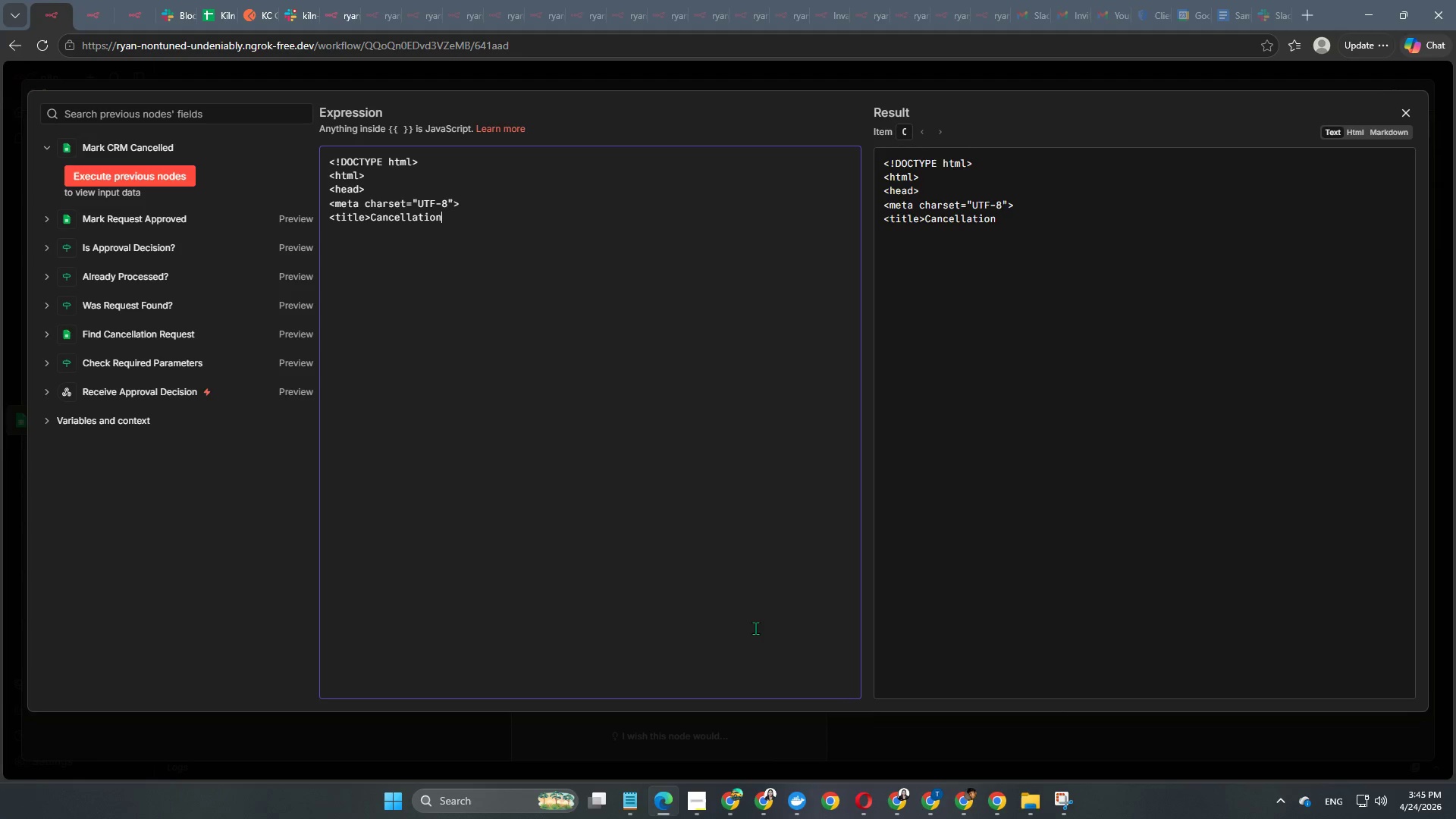 
type( Confior)
key(Backspace)
key(Backspace)
type(rmed</title>)
 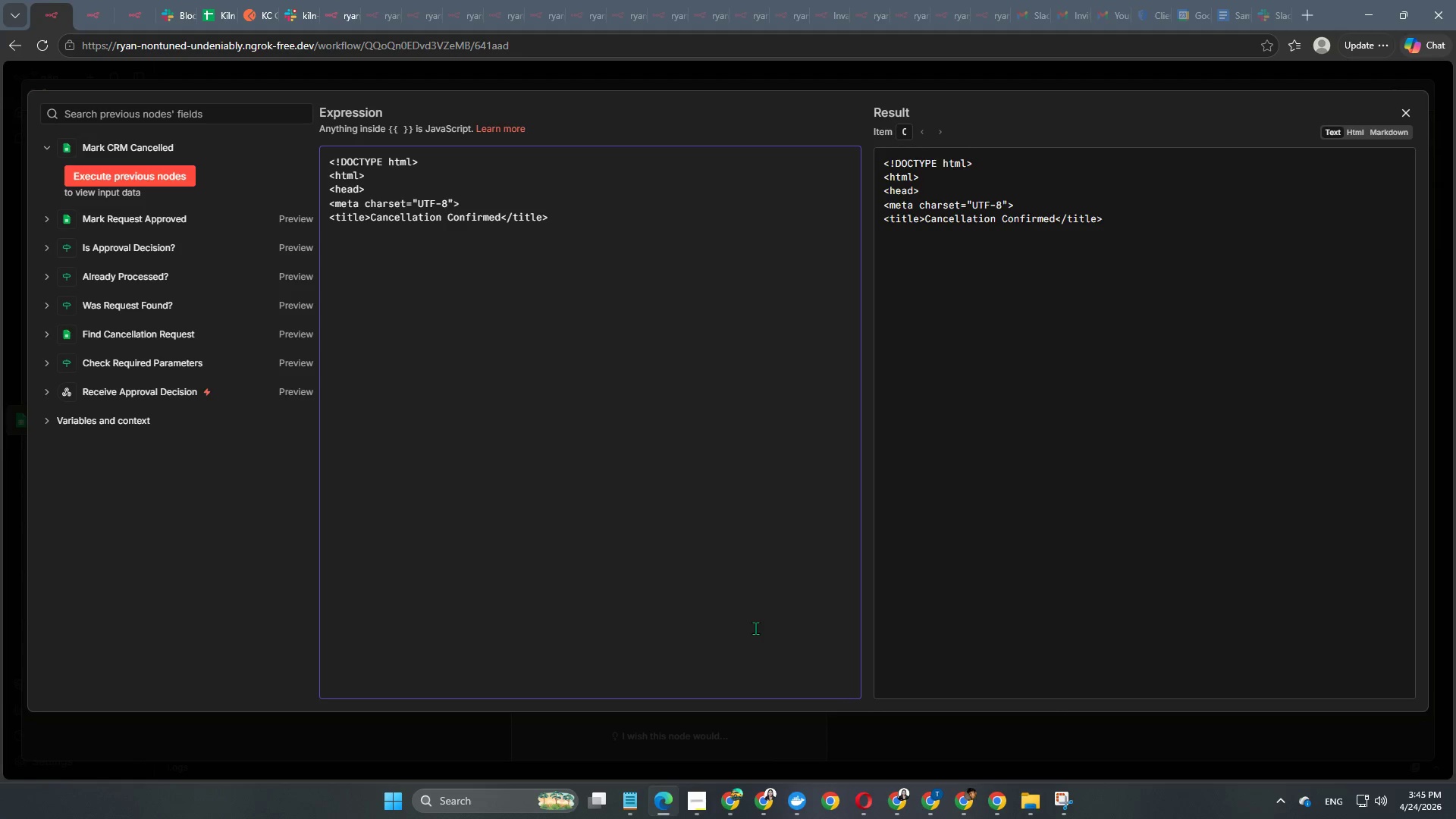 
key(Enter)
 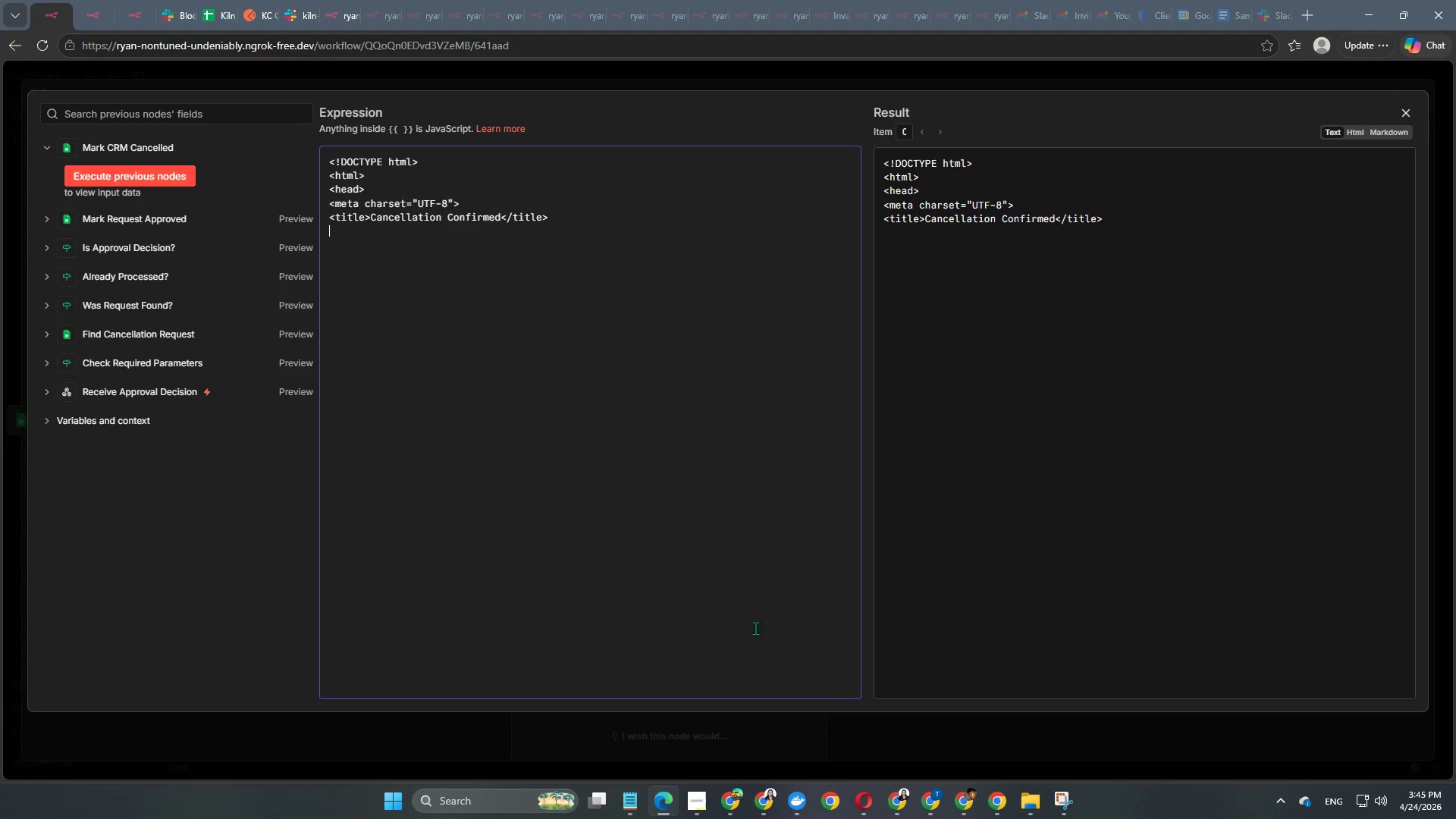 
type(</head>)
 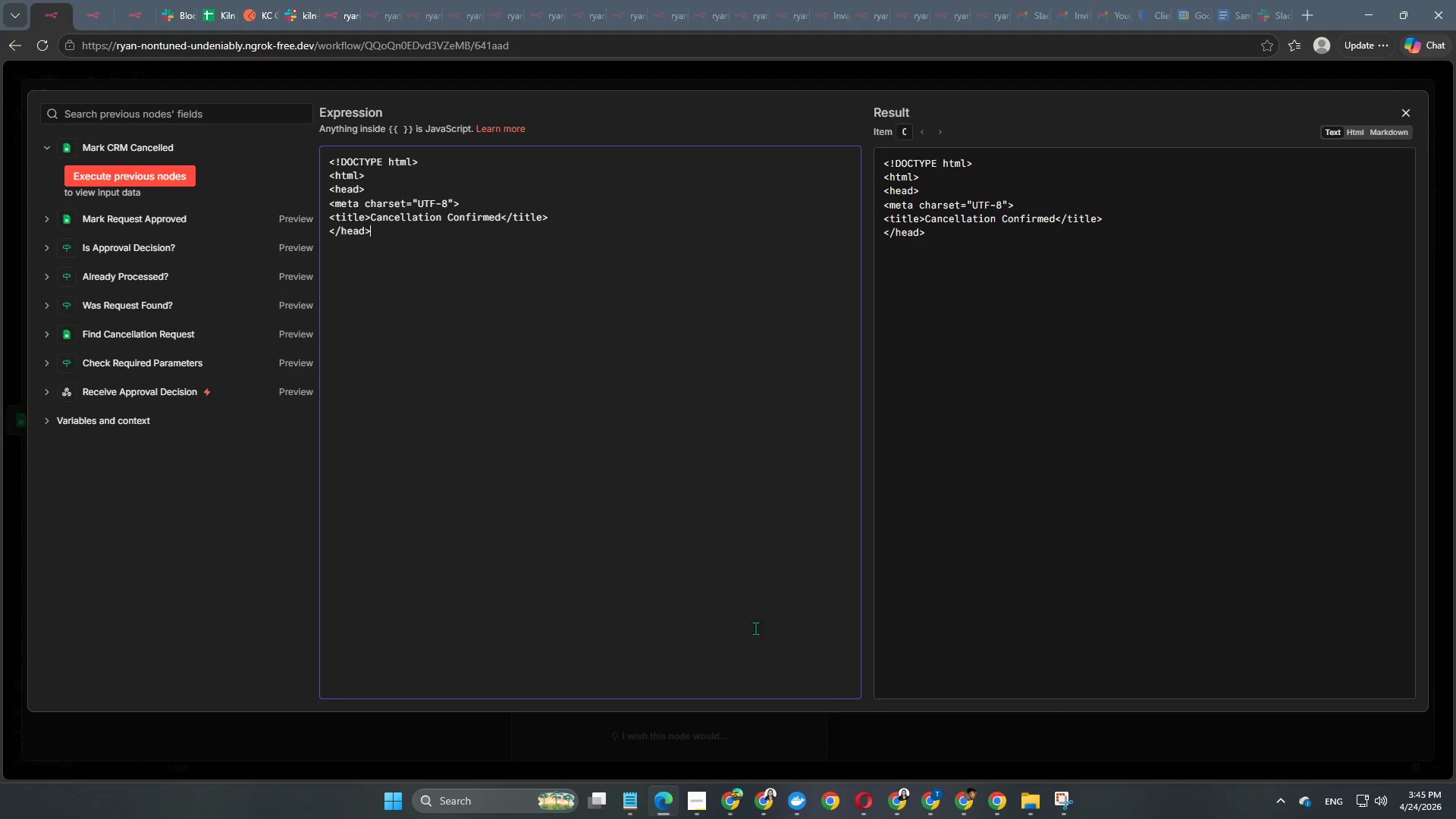 
key(Enter)
 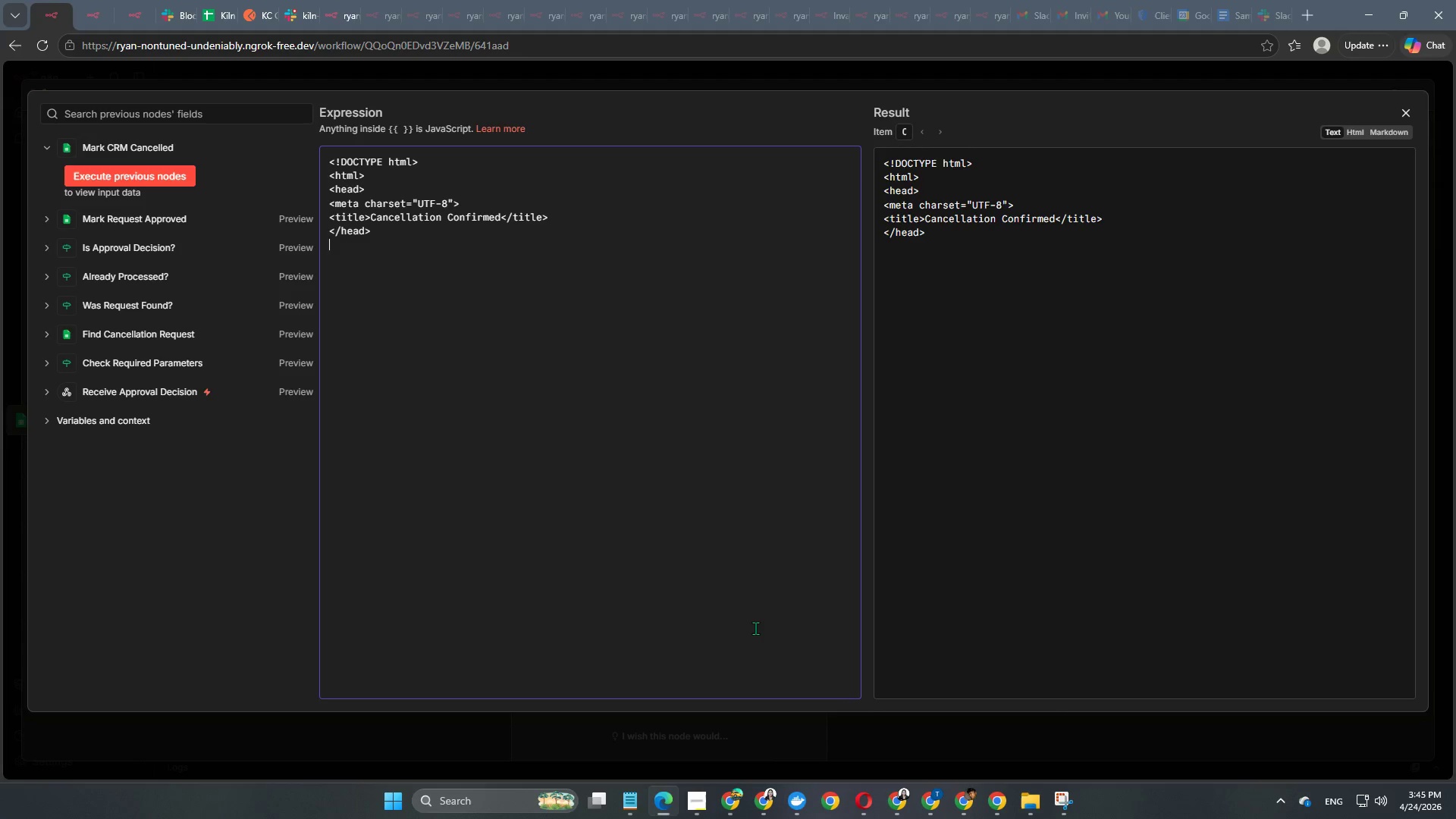 
type(<body)
 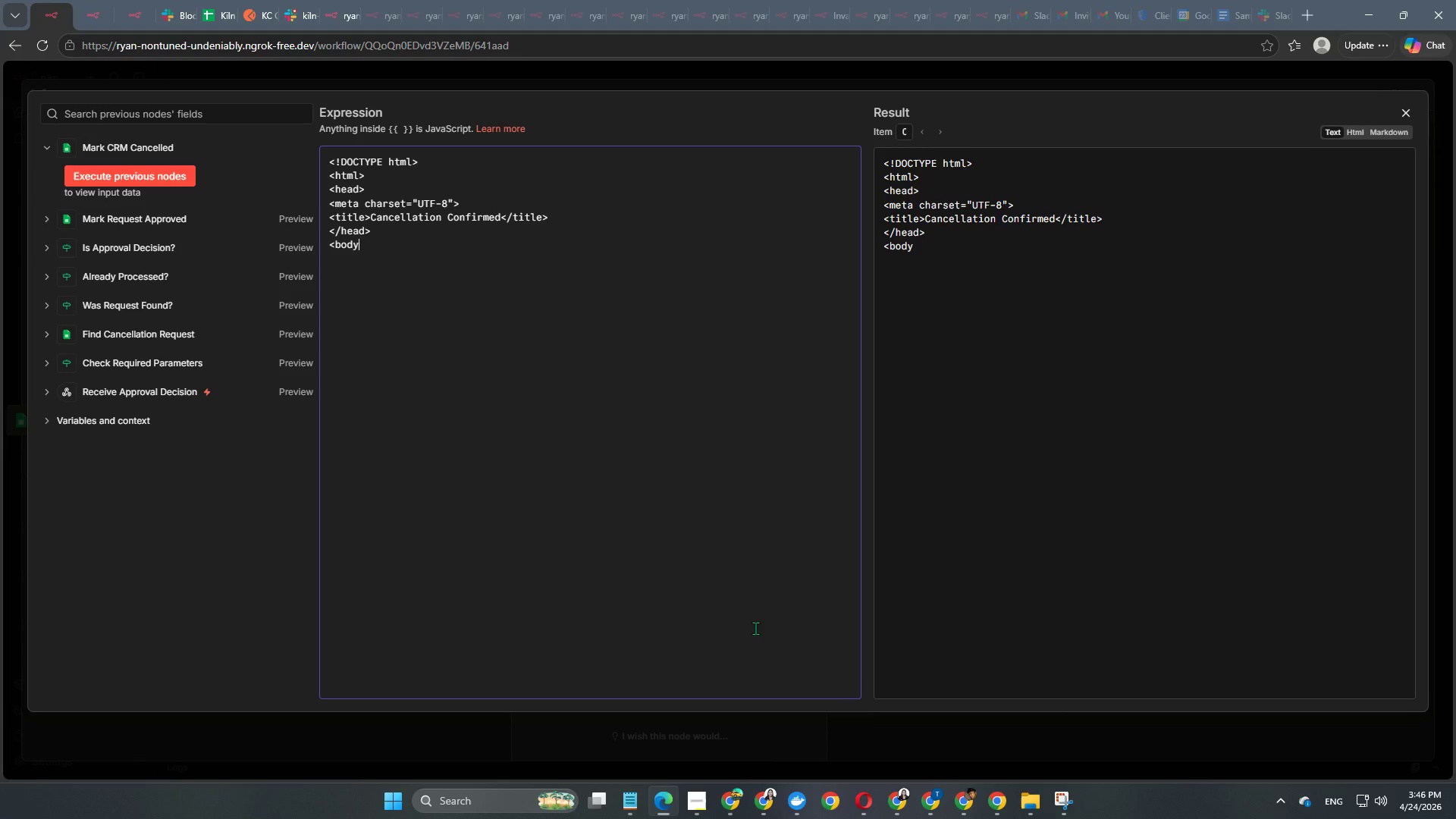 
wait(6.0)
 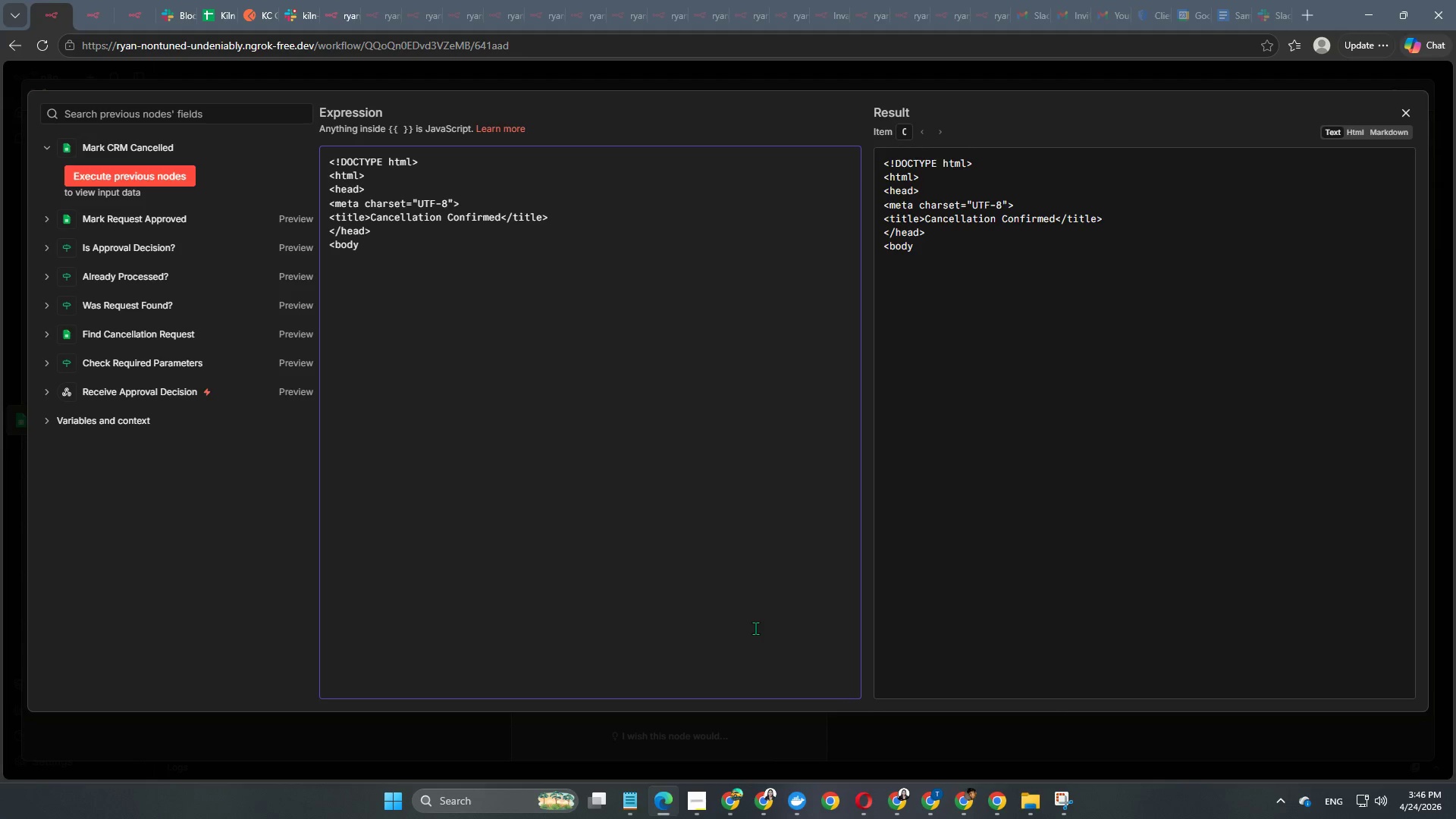 
mouse_move([890, 777])
 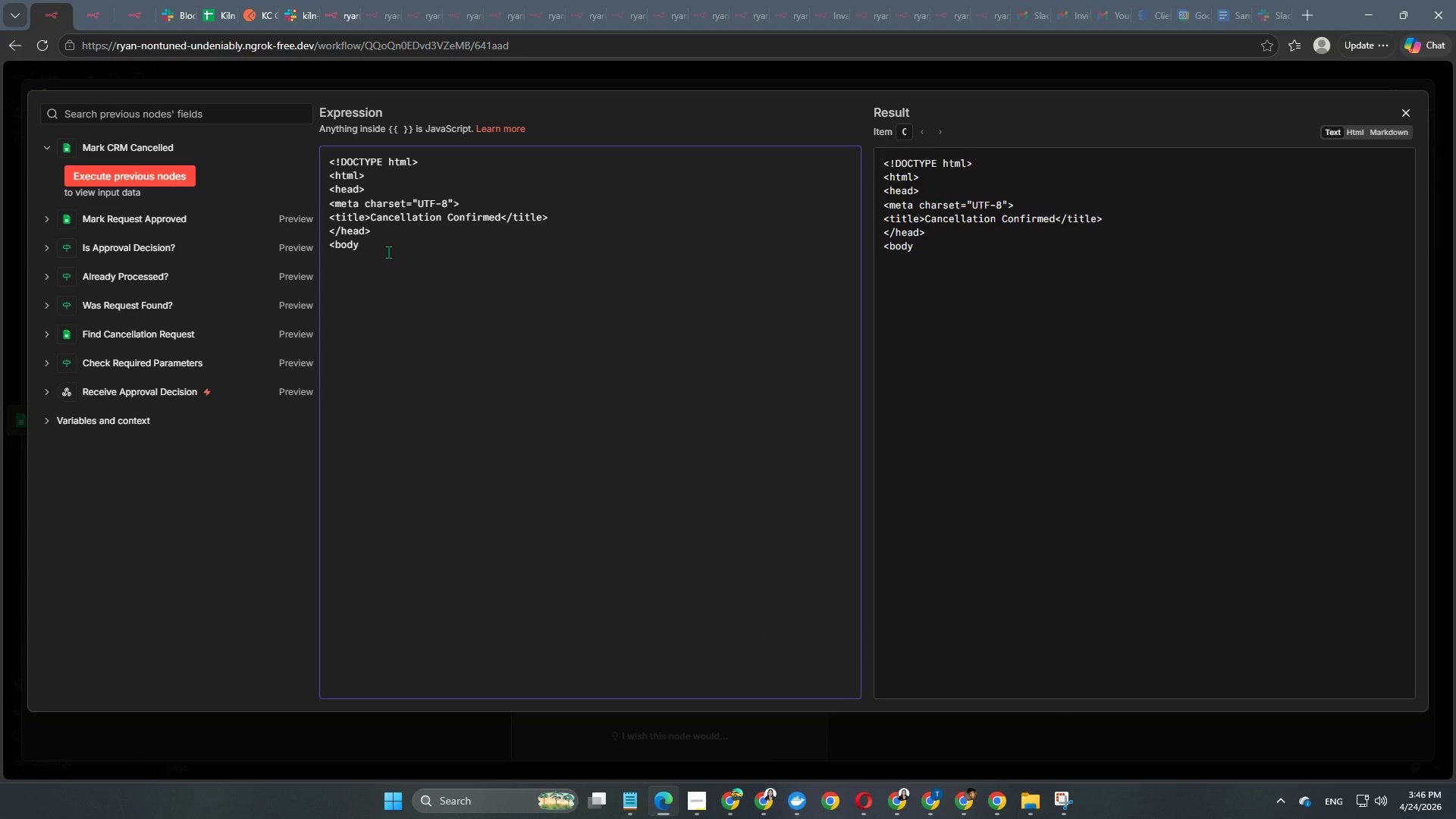 
key(Space)
 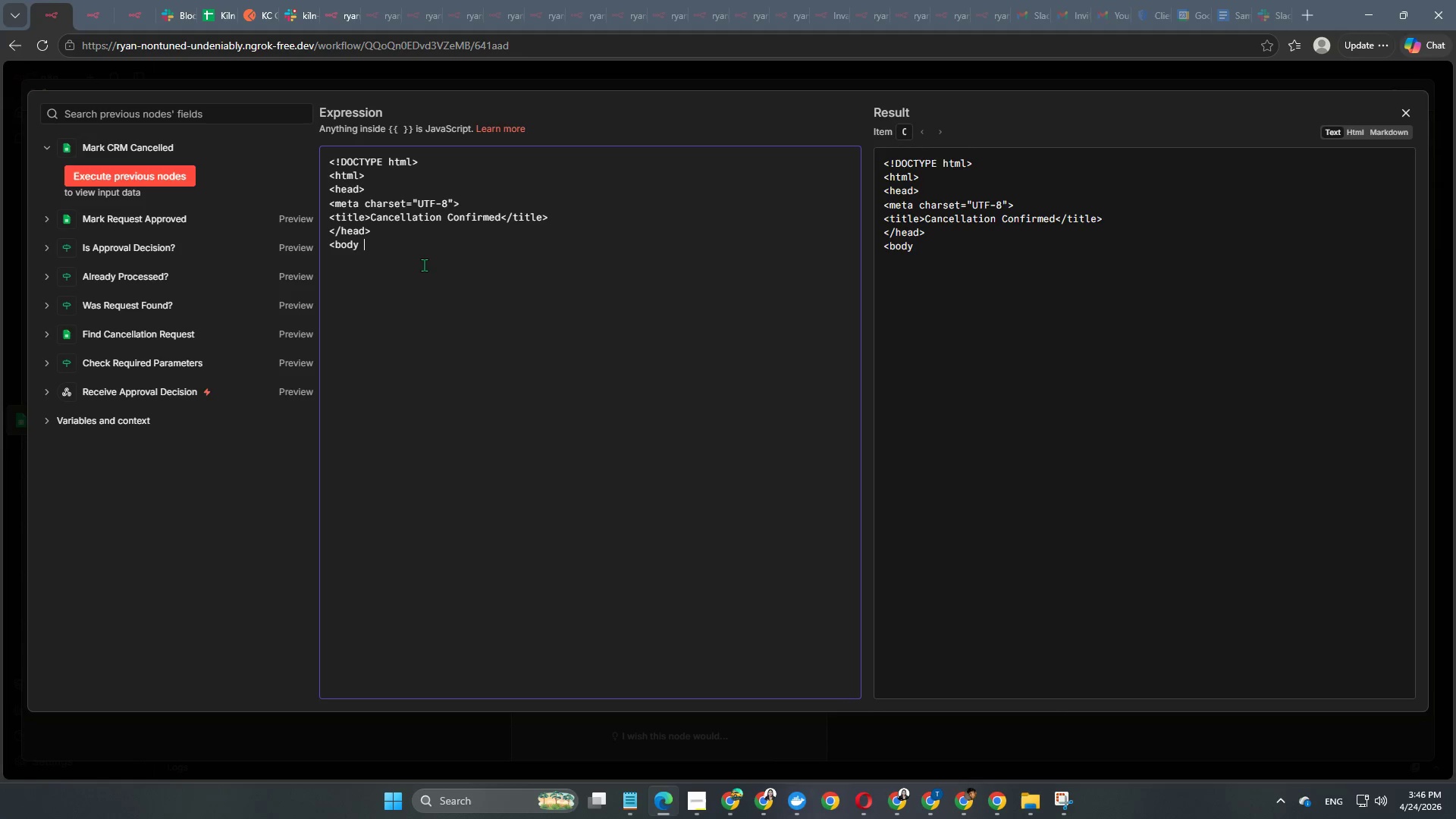 
wait(5.55)
 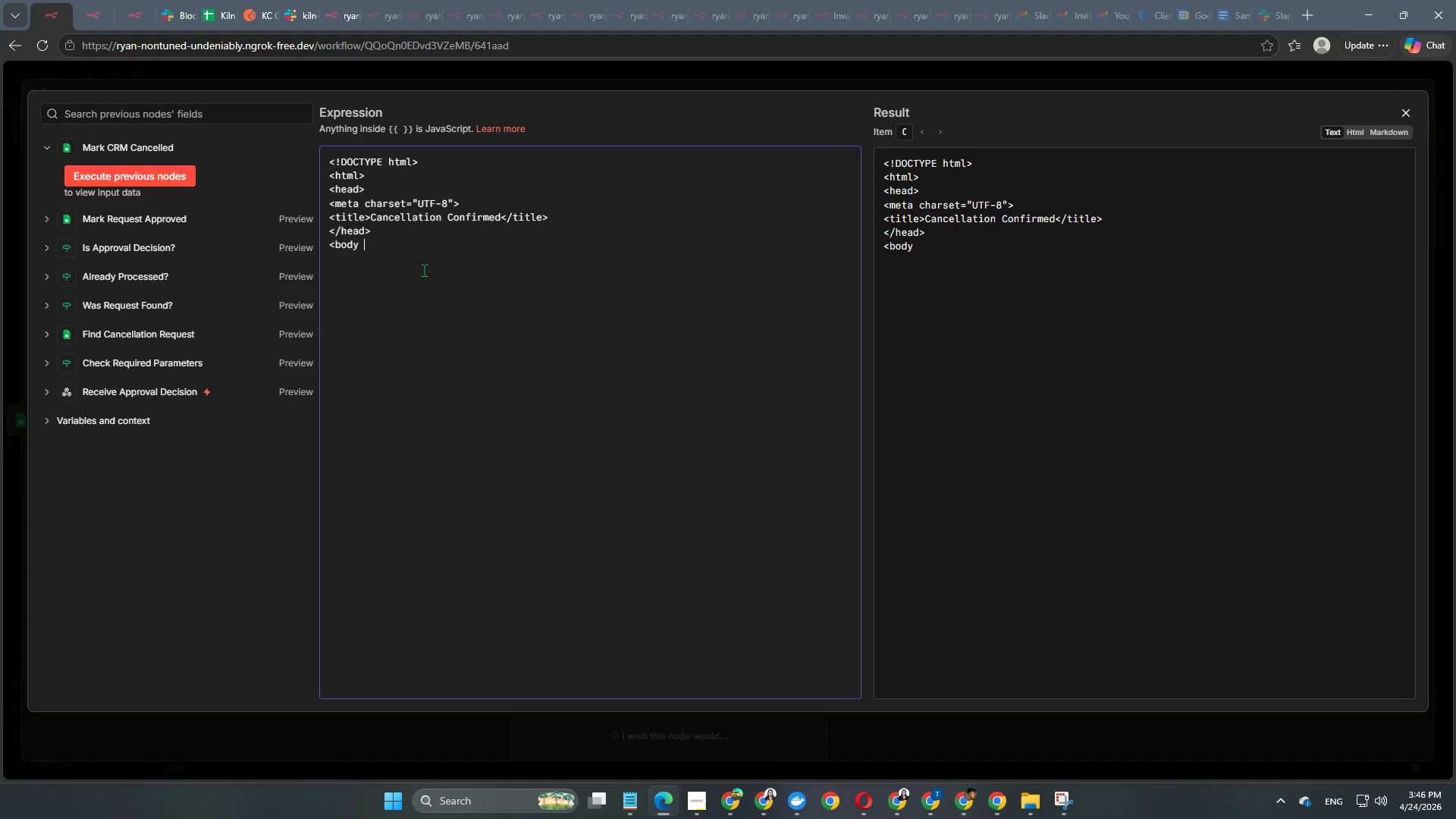 
type(style=")
 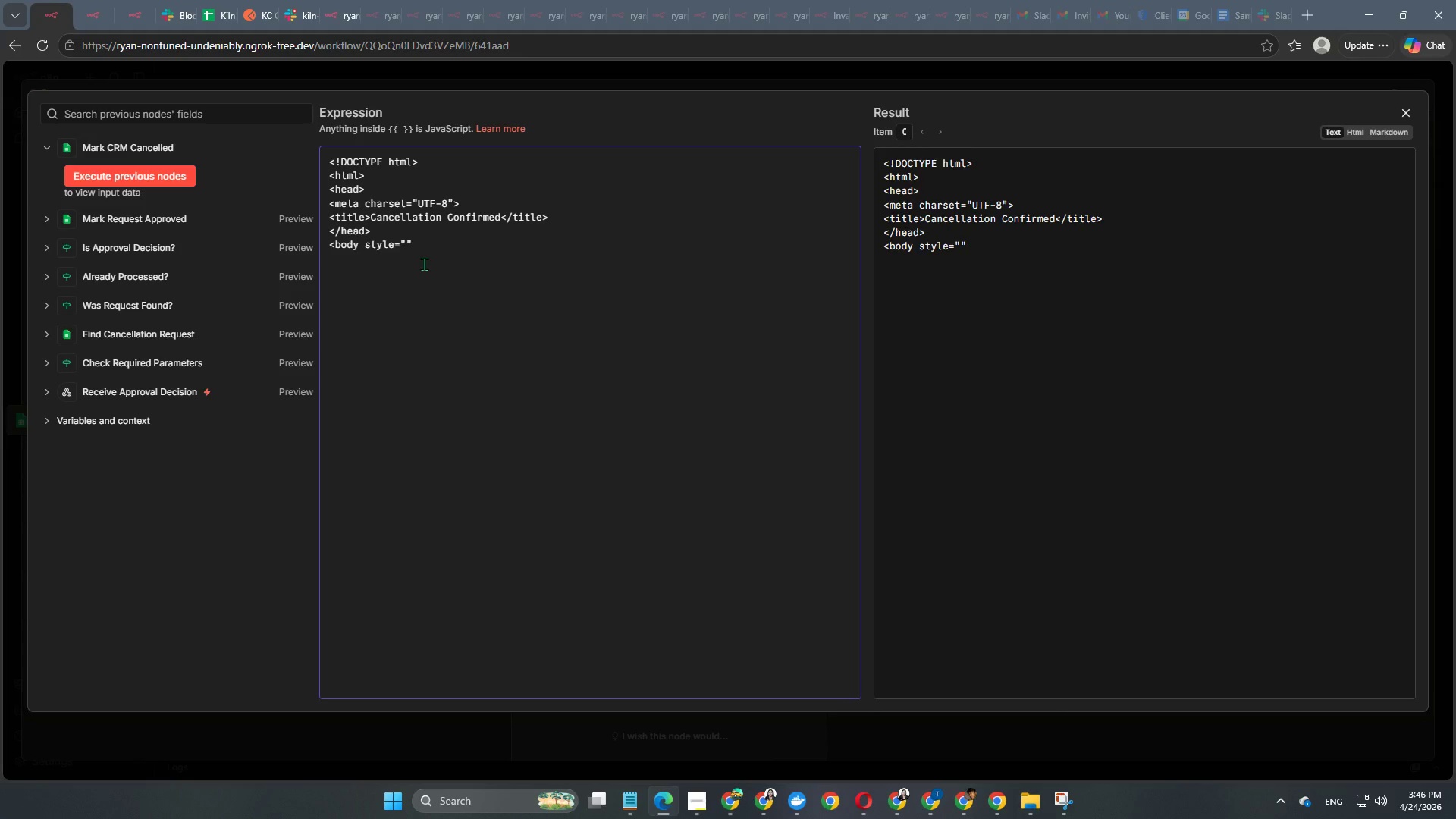 
type(margin:0;padding:0)
 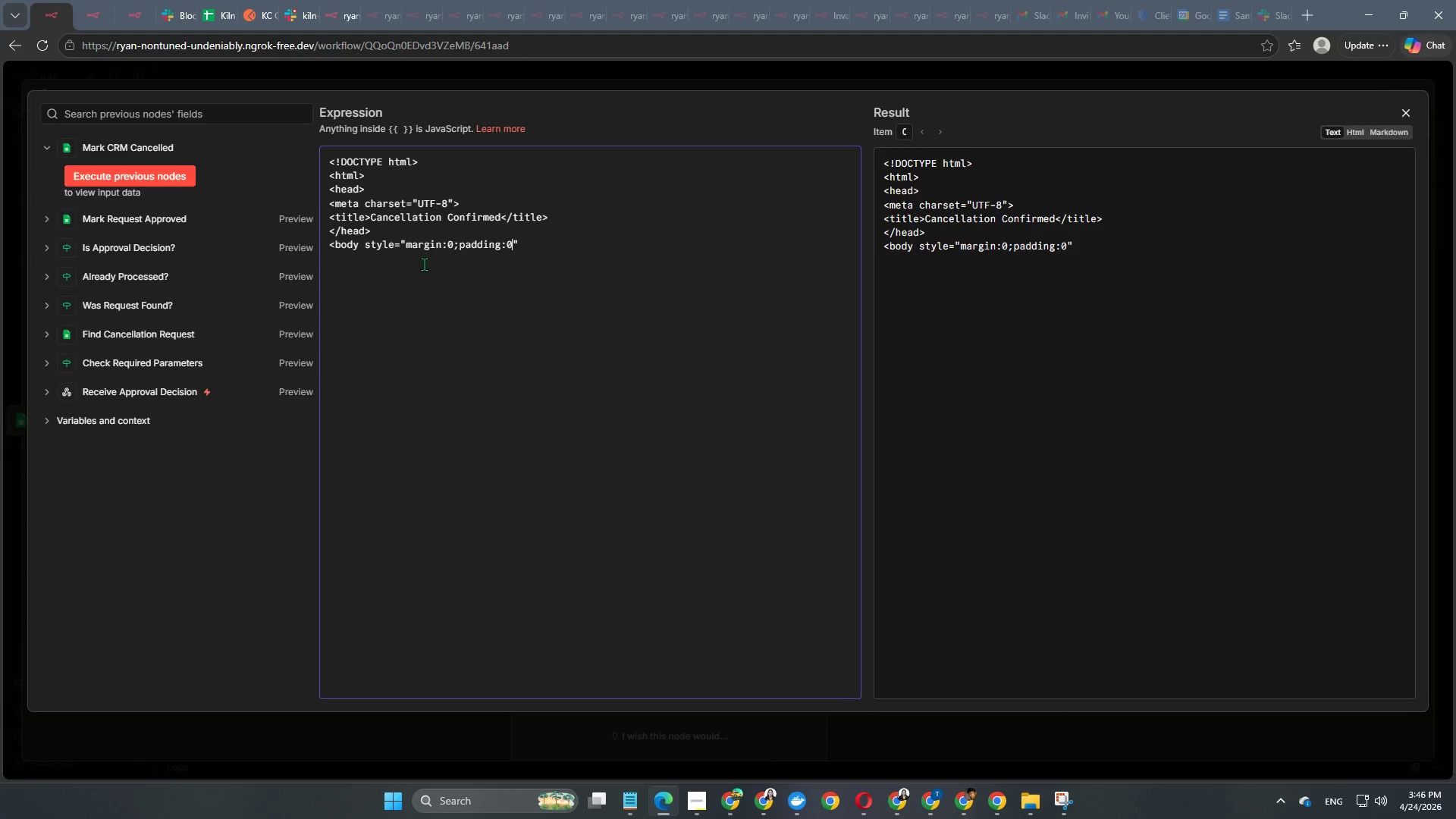 
wait(8.77)
 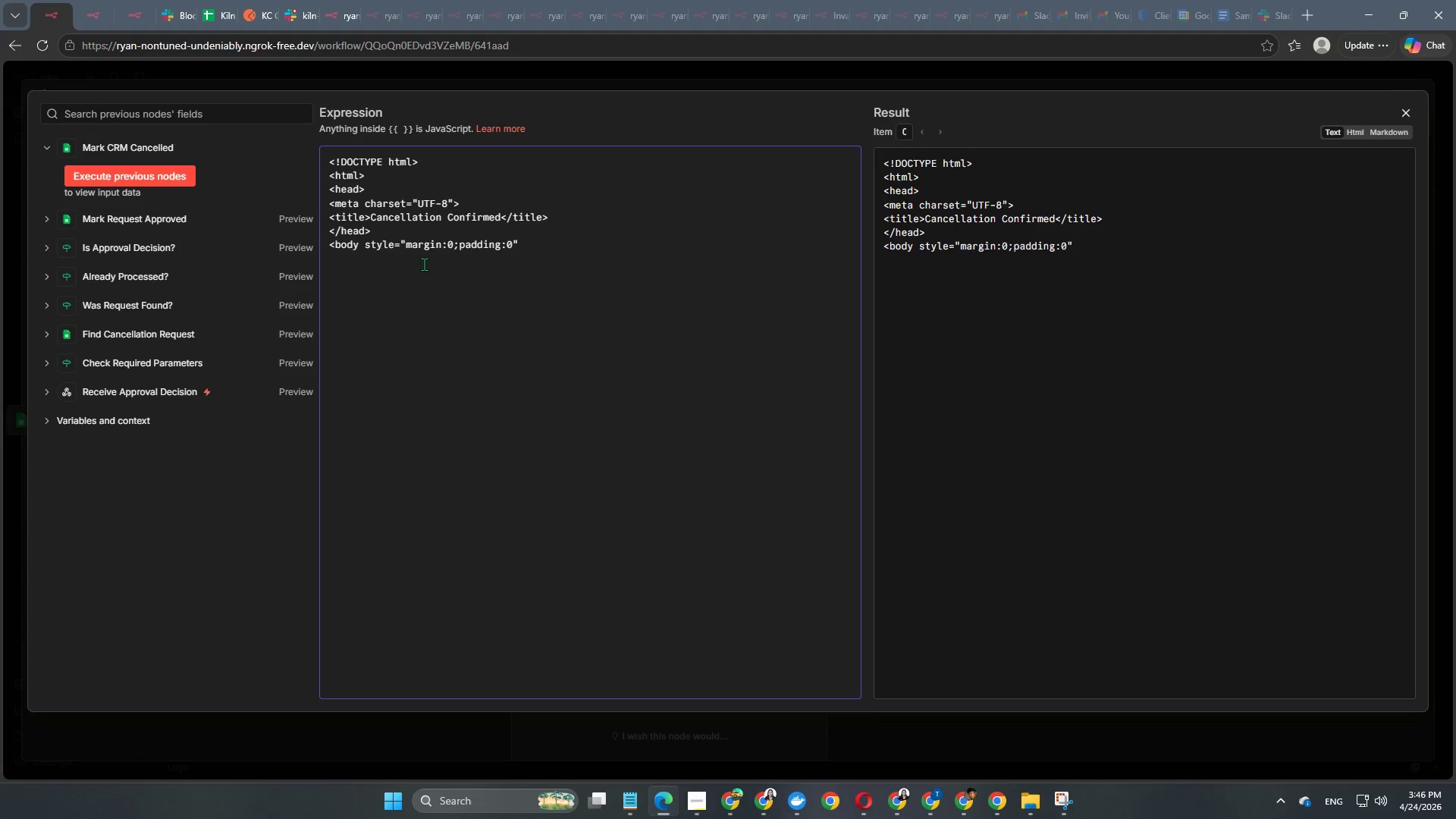 
type(;background:#)
 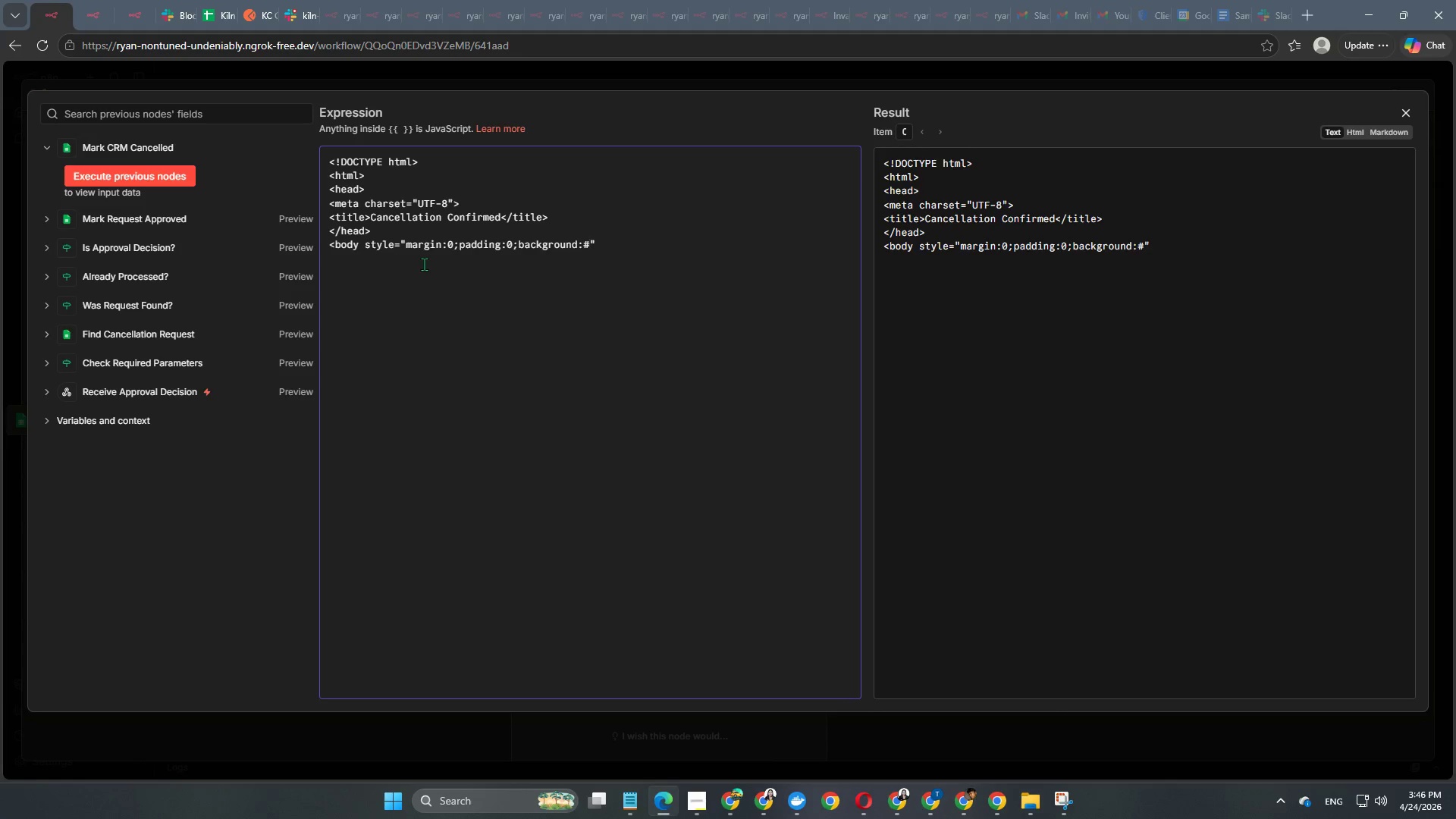 
type(f7f7f7;font:)
key(Backspace)
type(-family:Ai)
key(Backspace)
type(rial, )
key(Backspace)
type(Helvetica)
 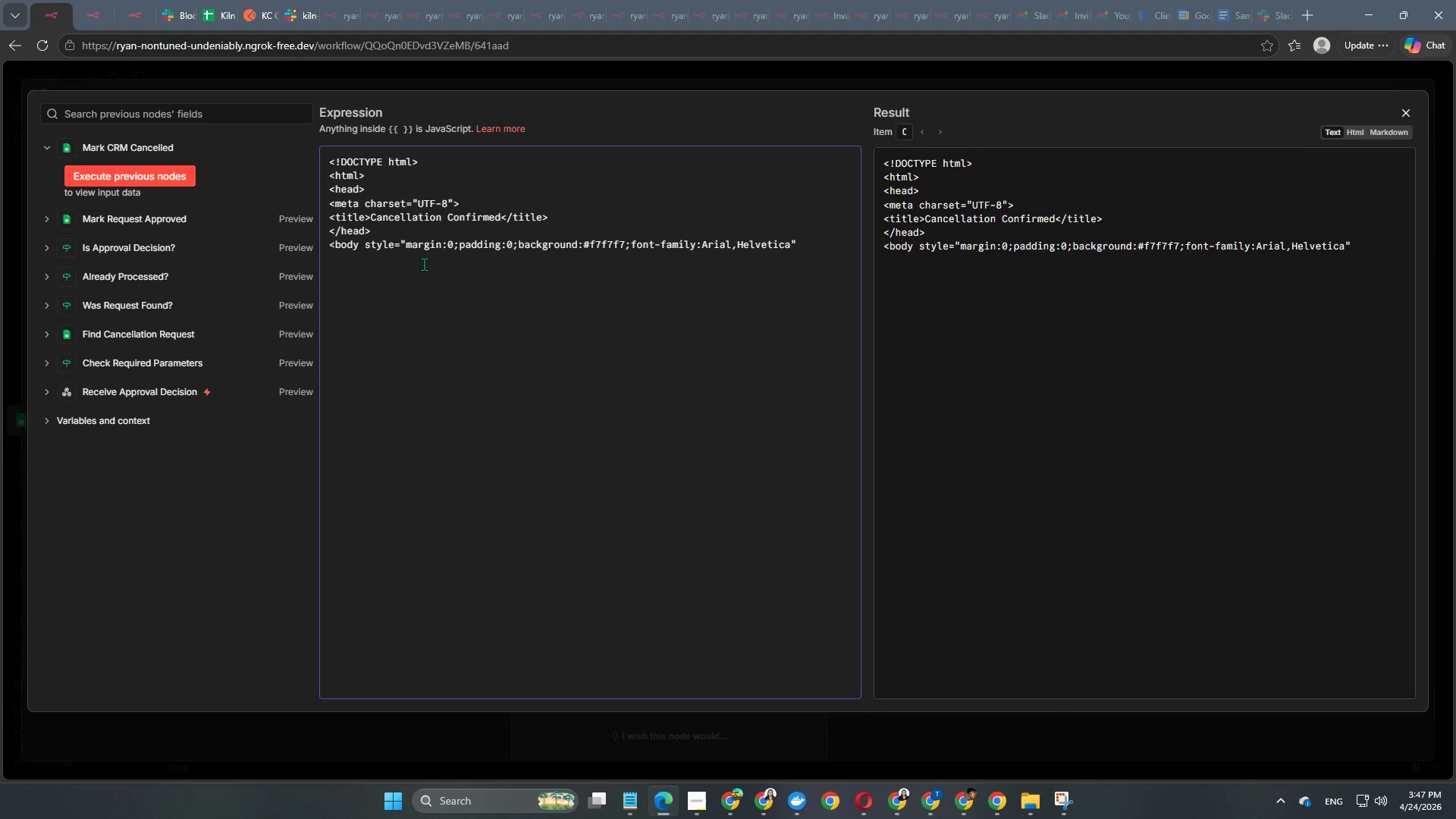 
key(Comma)
 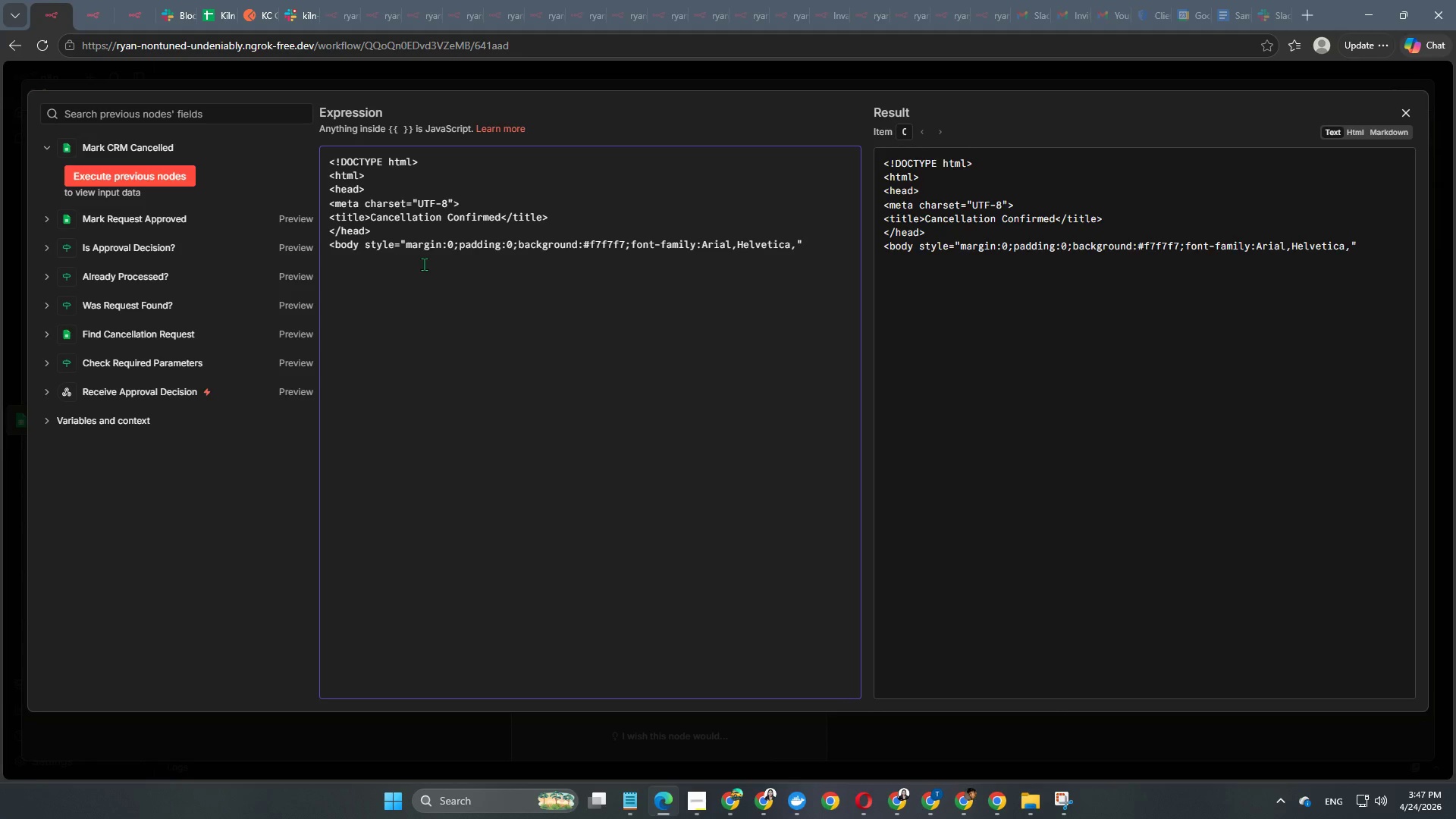 
type(sans-)
 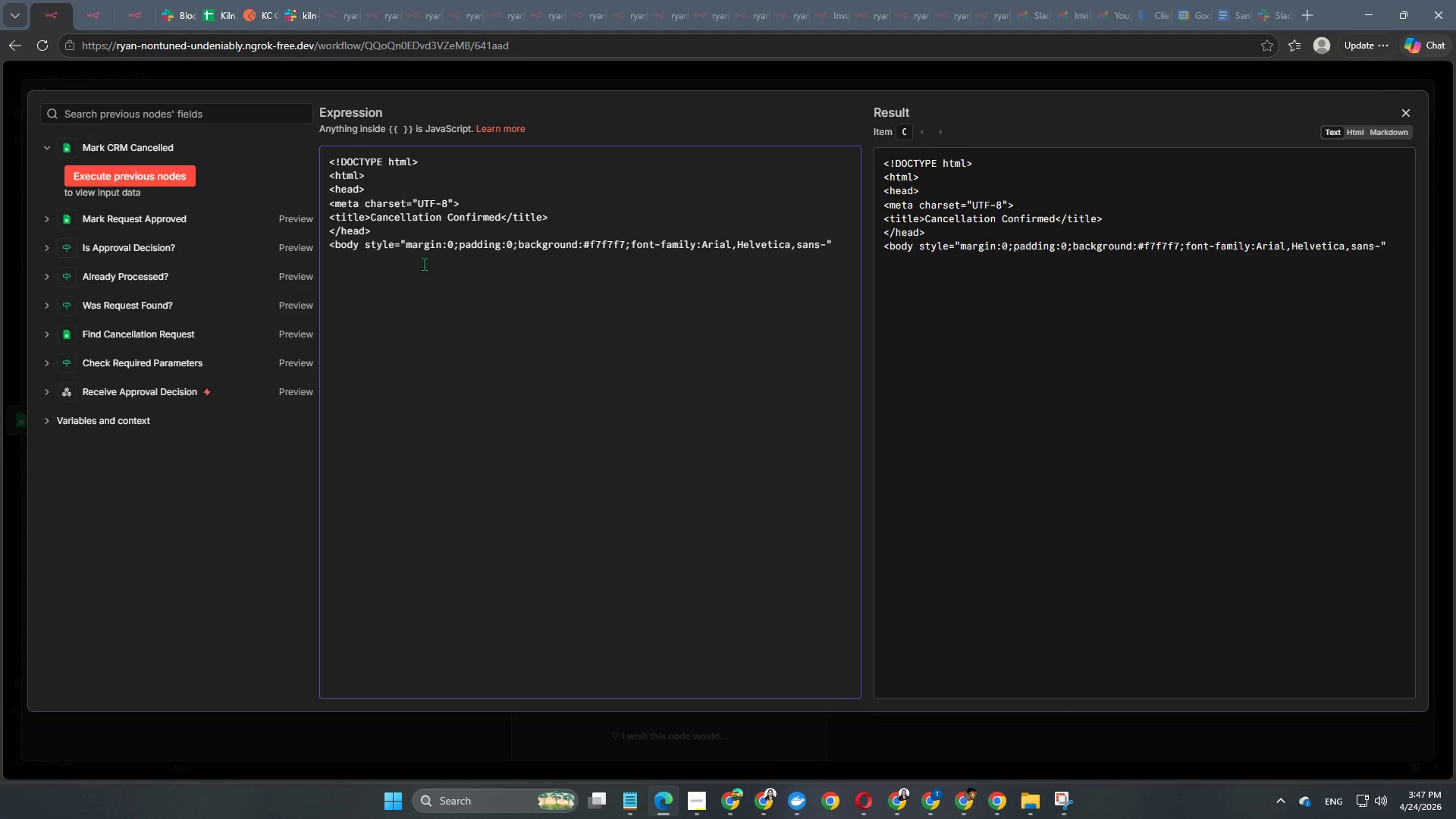 
wait(6.28)
 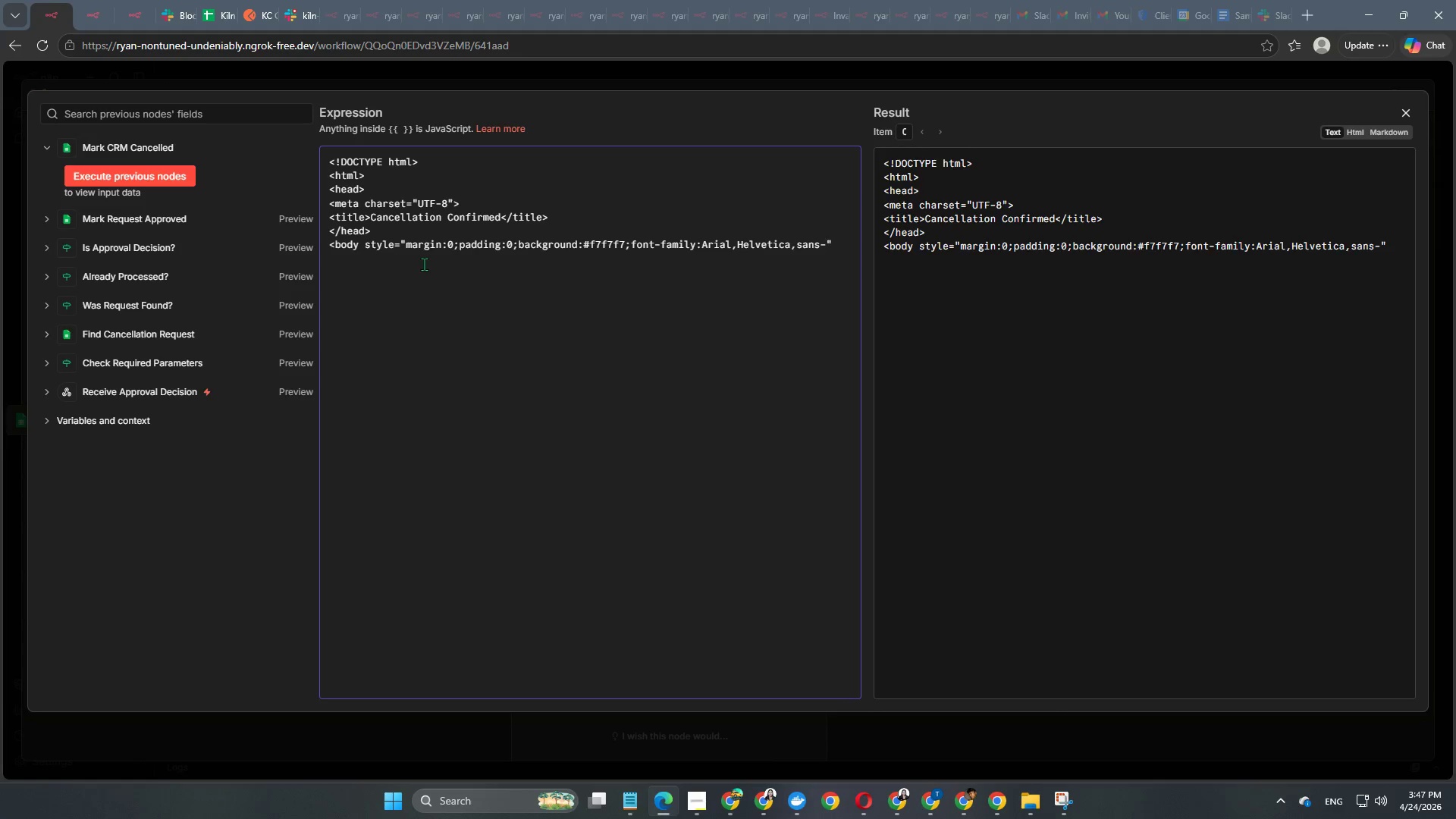 
type(serif;cop)
key(Backspace)
type(lor)
 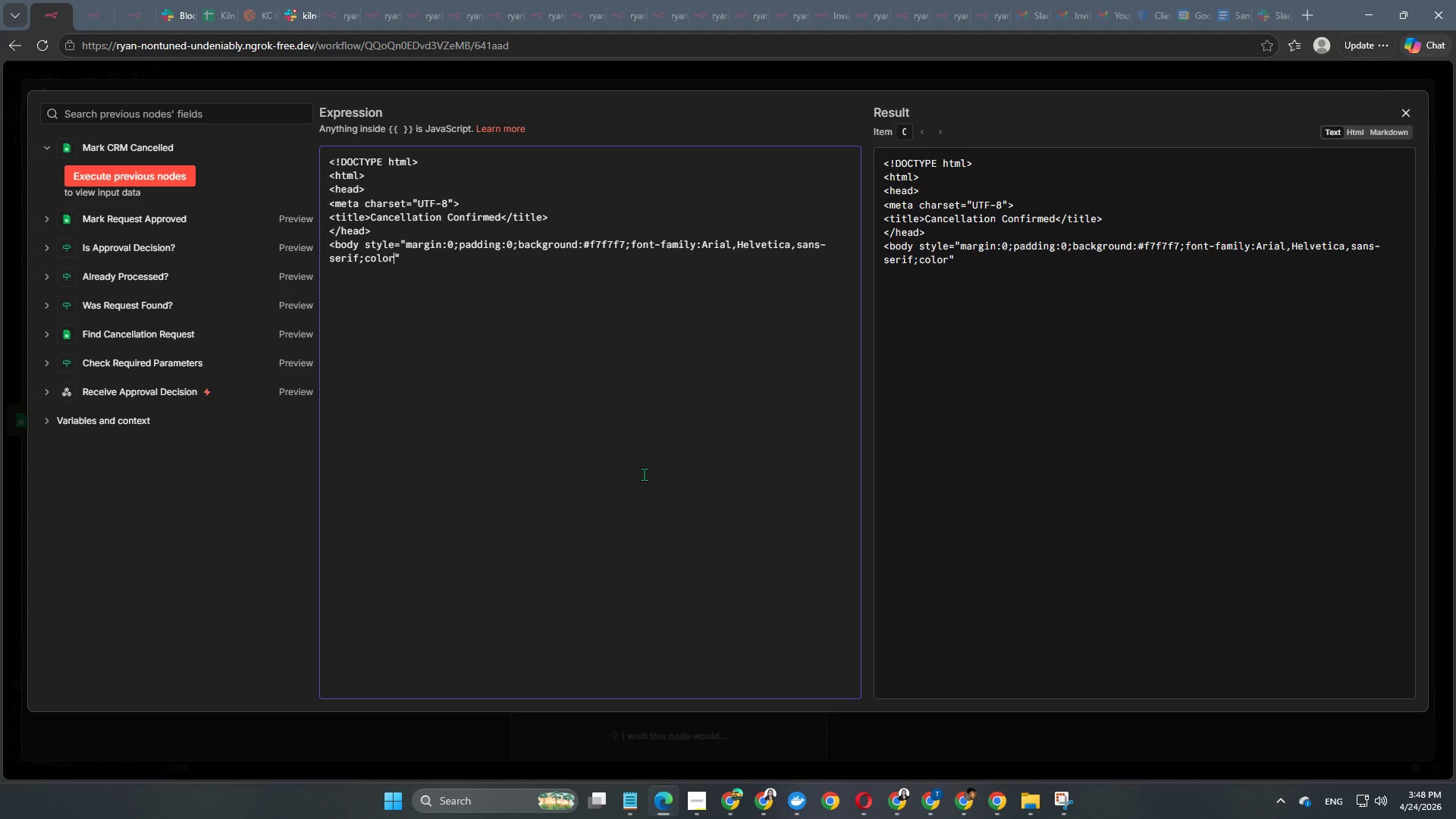 
wait(40.2)
 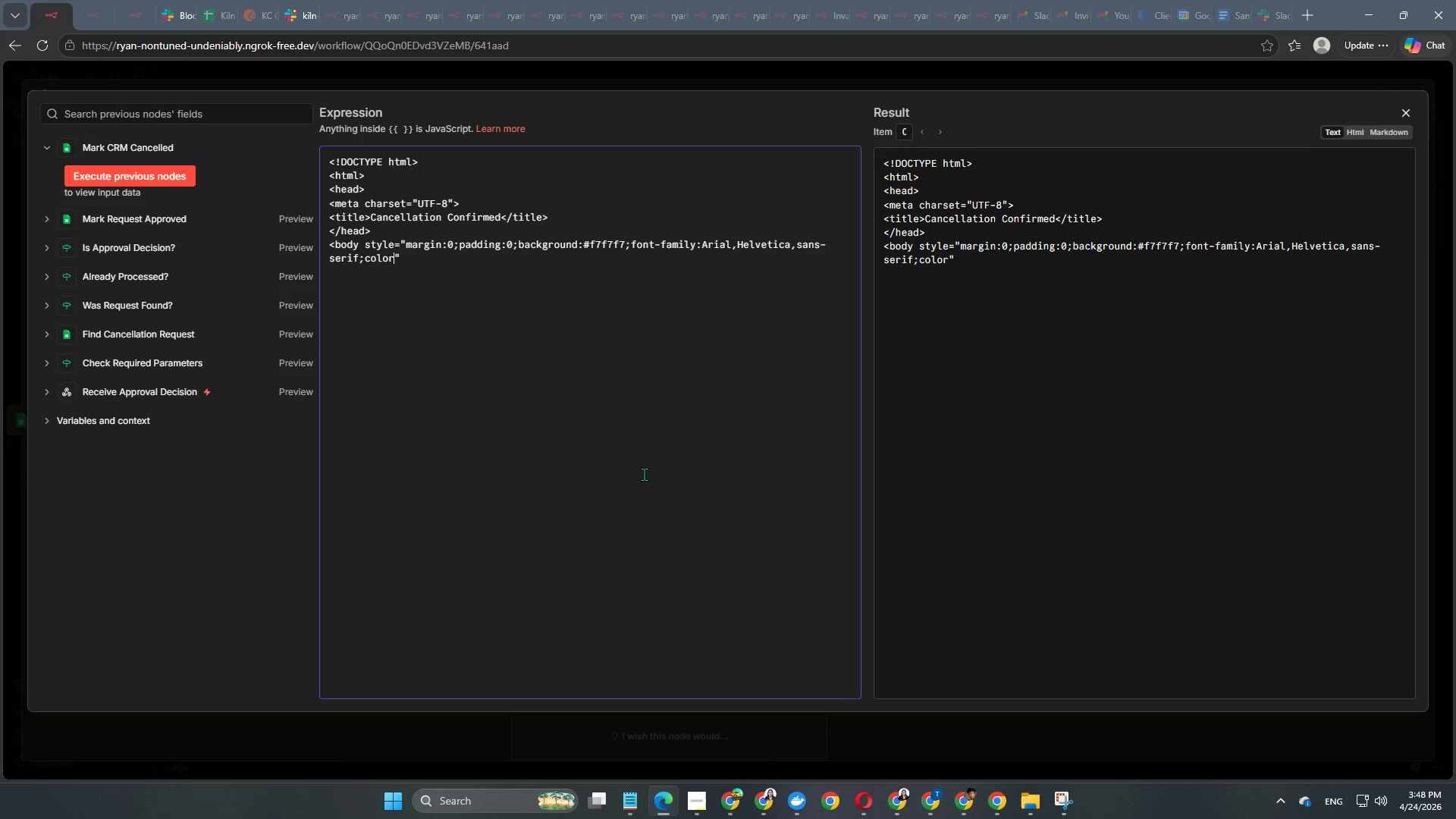 
key(Shift+Semicolon)
 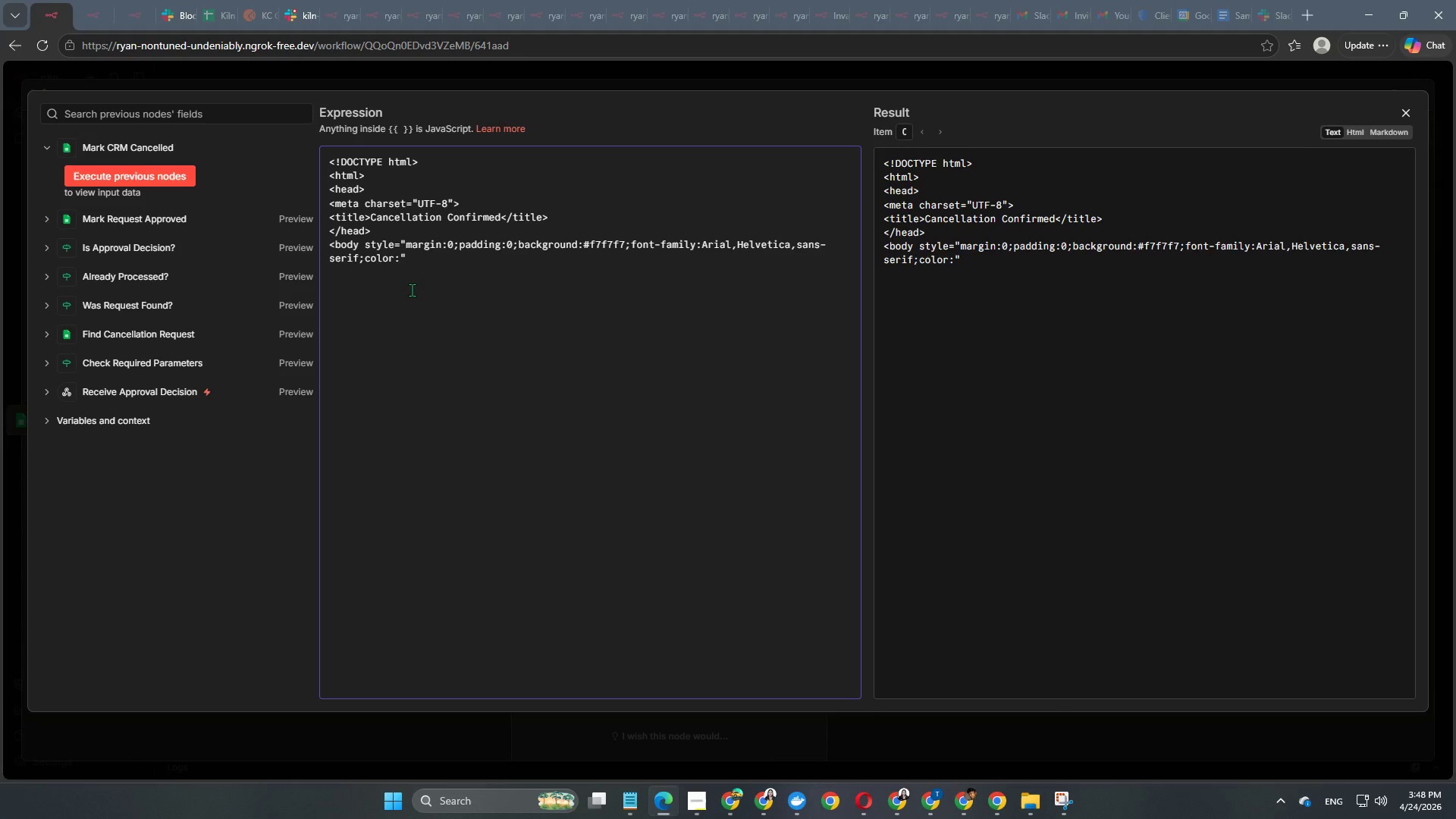 
key(Shift+3)
 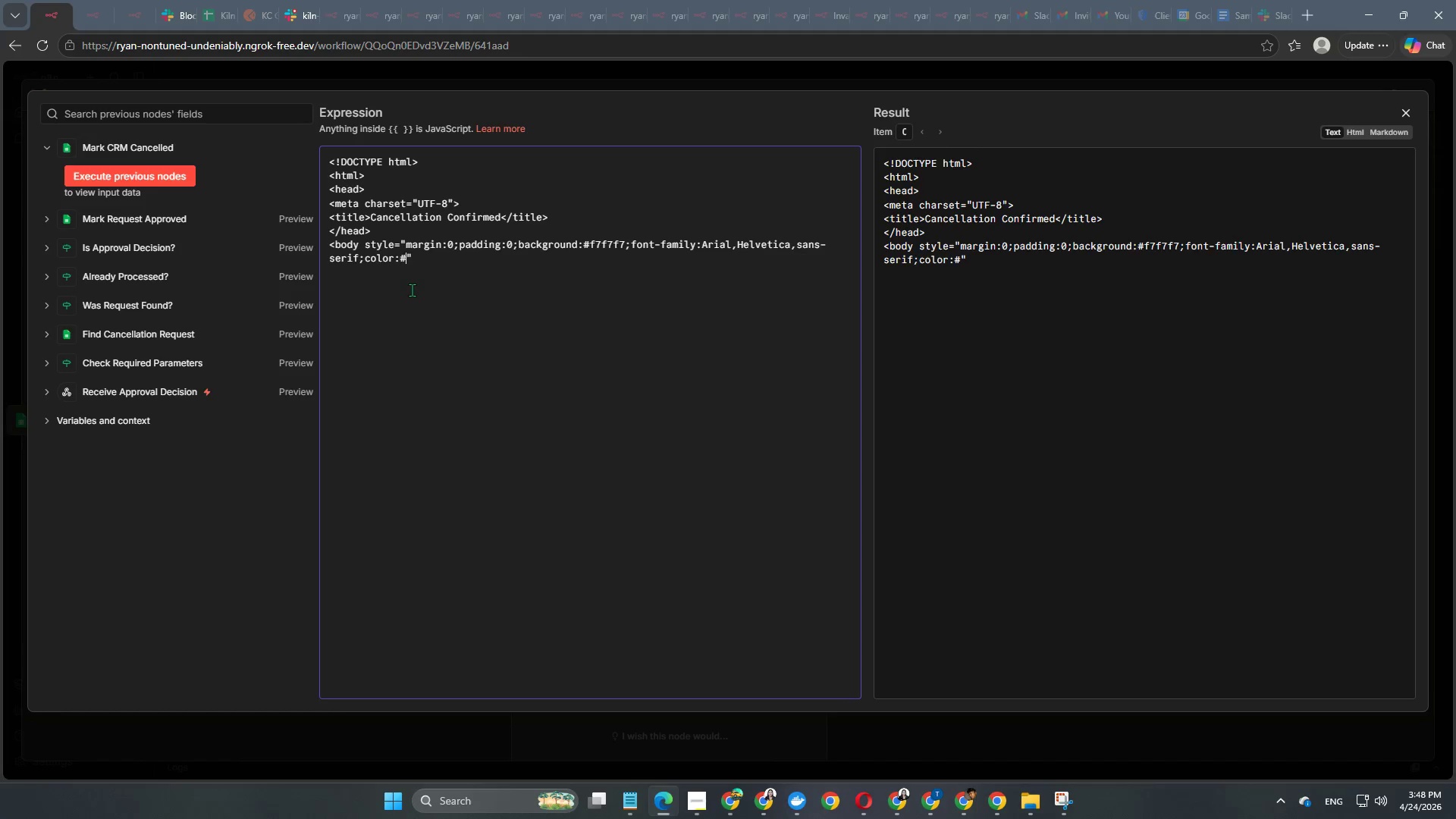 
key(Numpad3)
 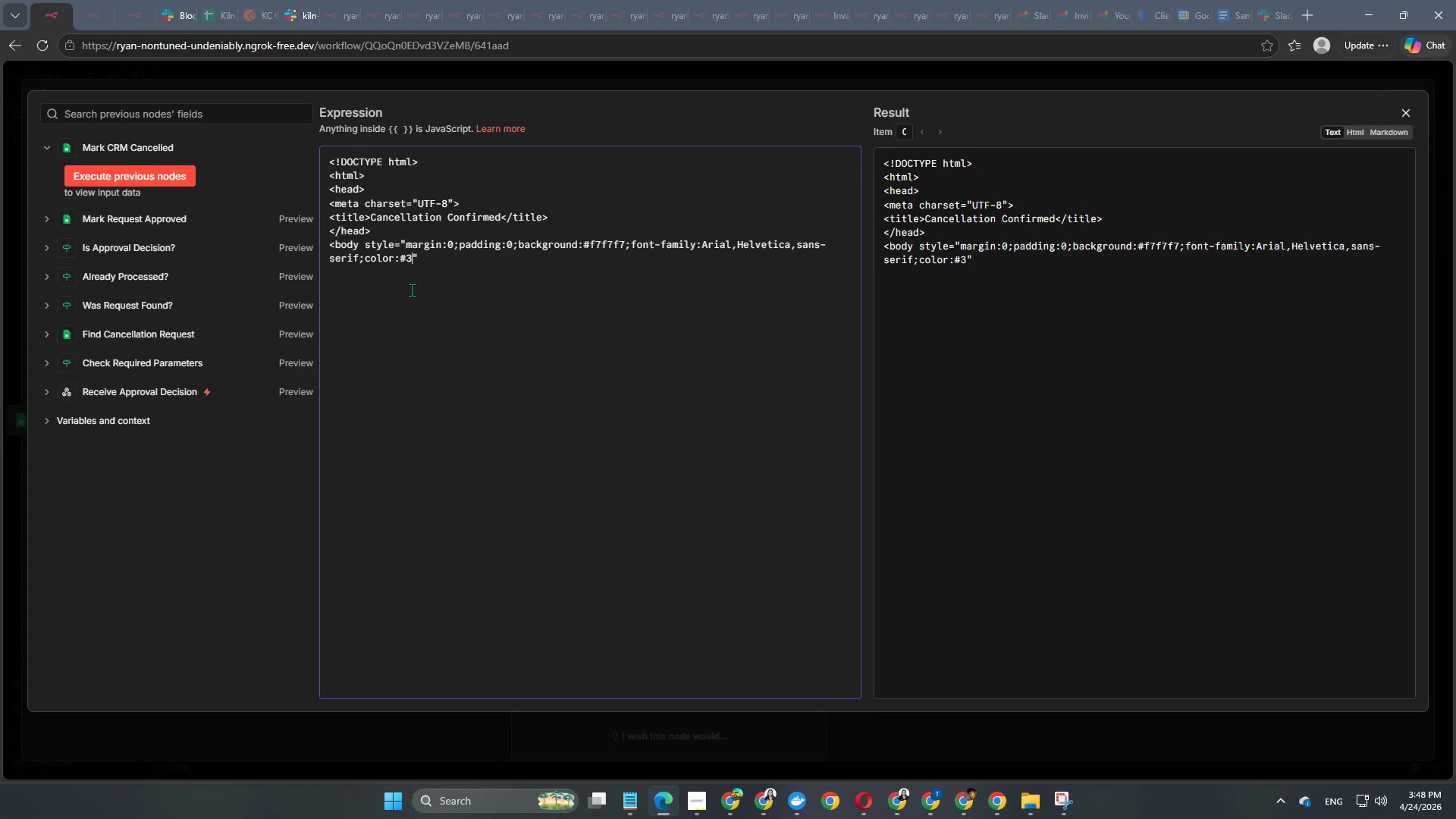 
key(Numpad3)
 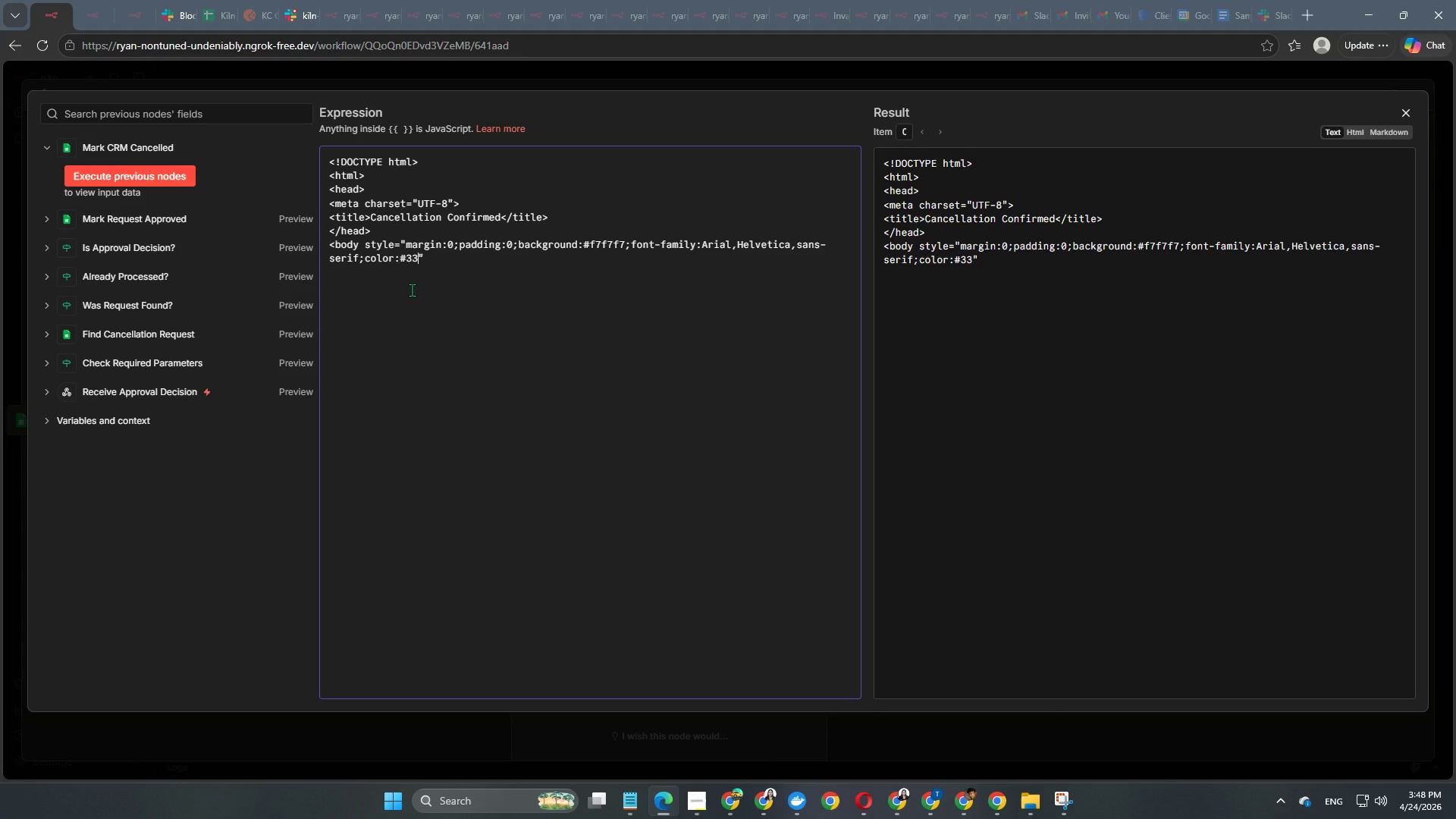 
key(Numpad3)
 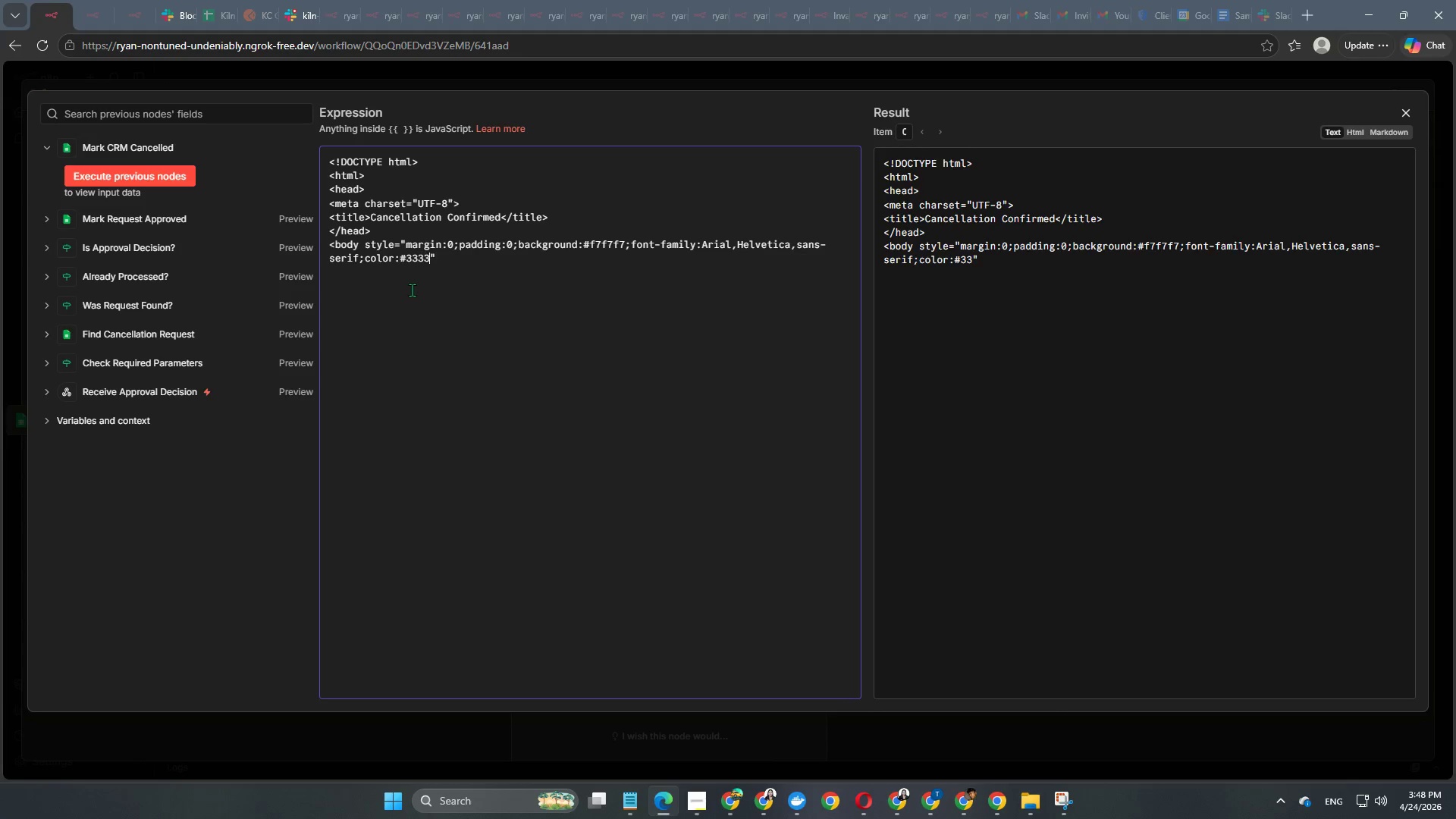 
key(Numpad3)
 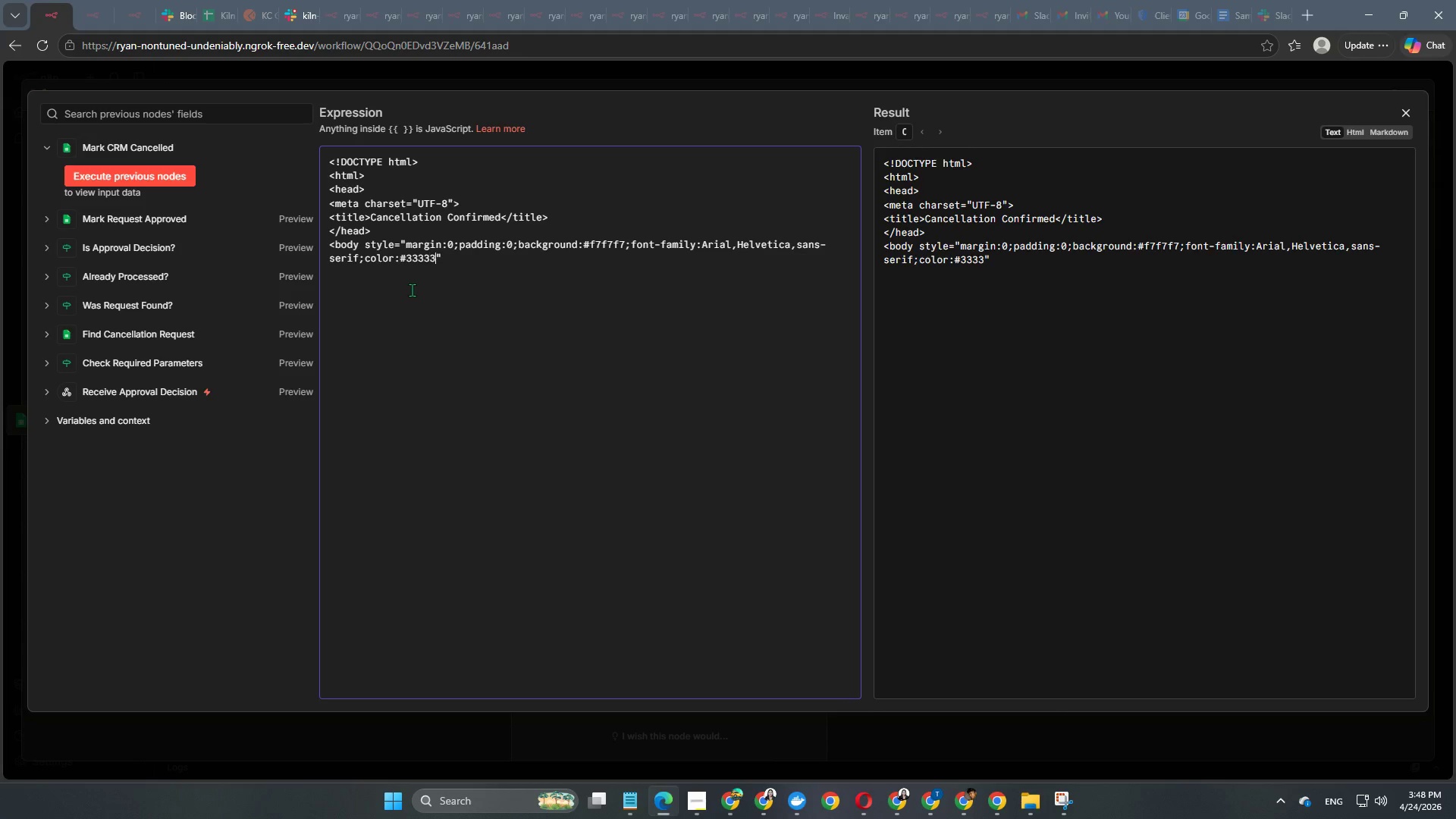 
key(Numpad3)
 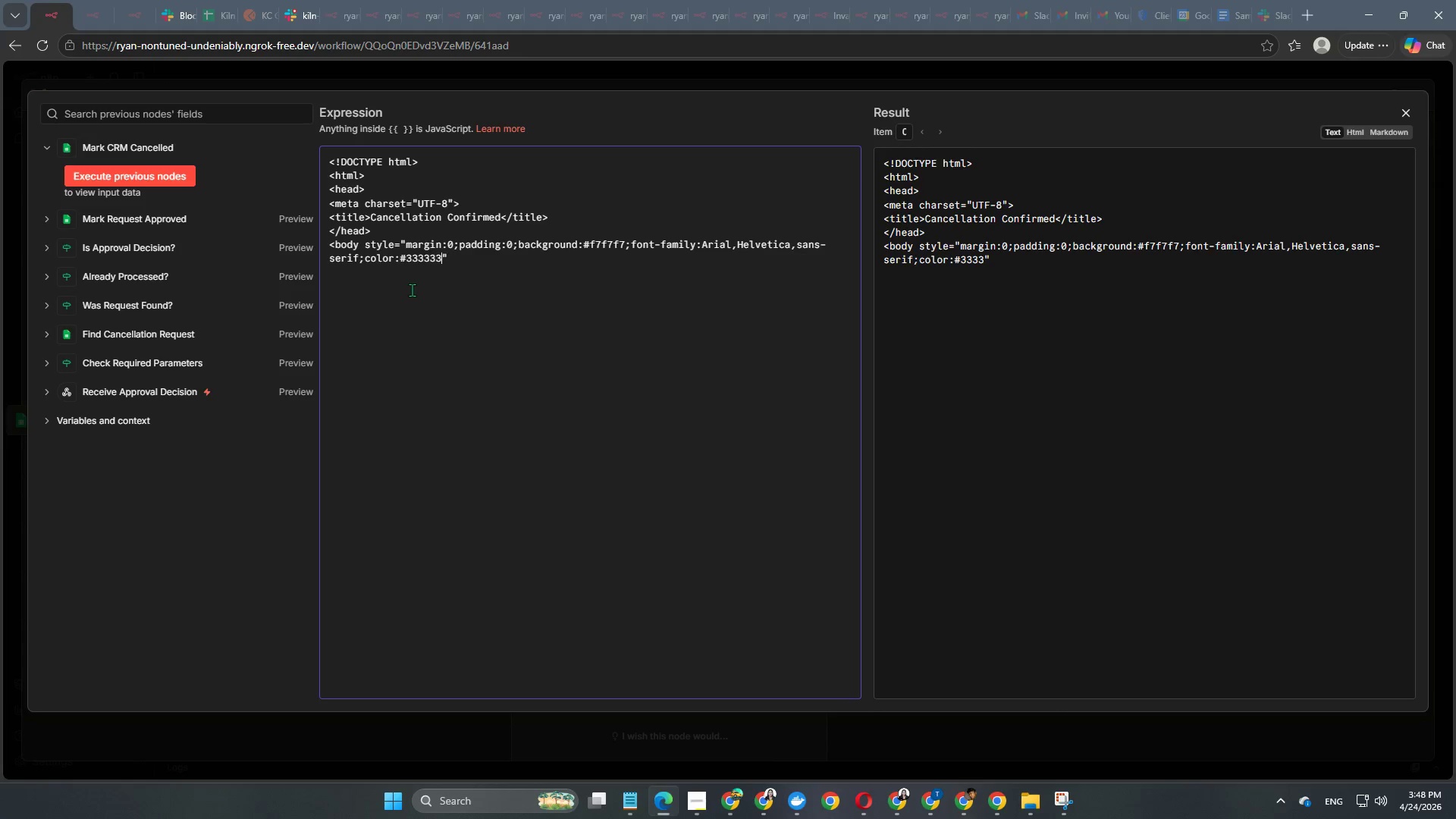 
key(Numpad3)
 